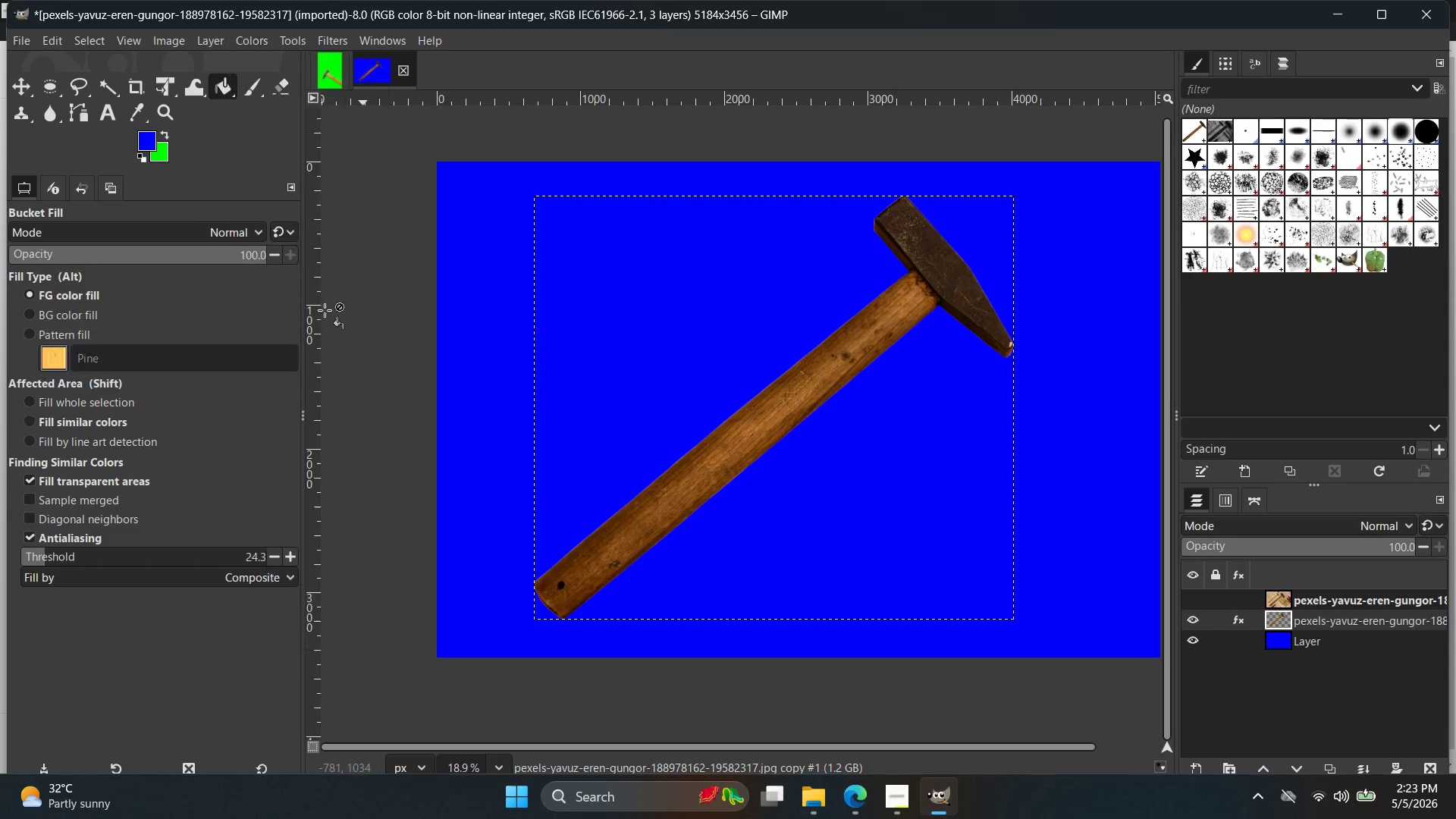 
key(Tab)
 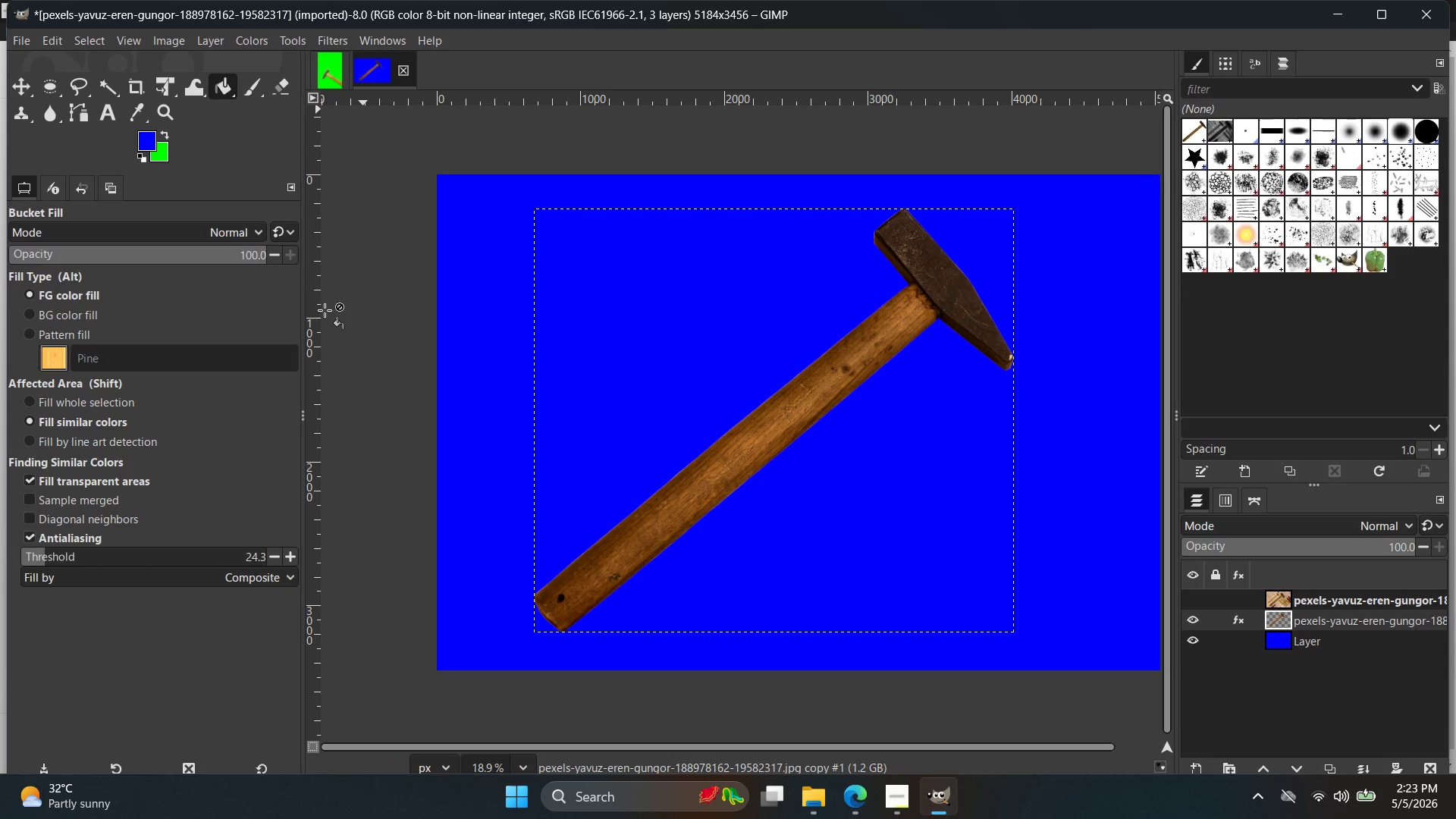 
key(Escape)
 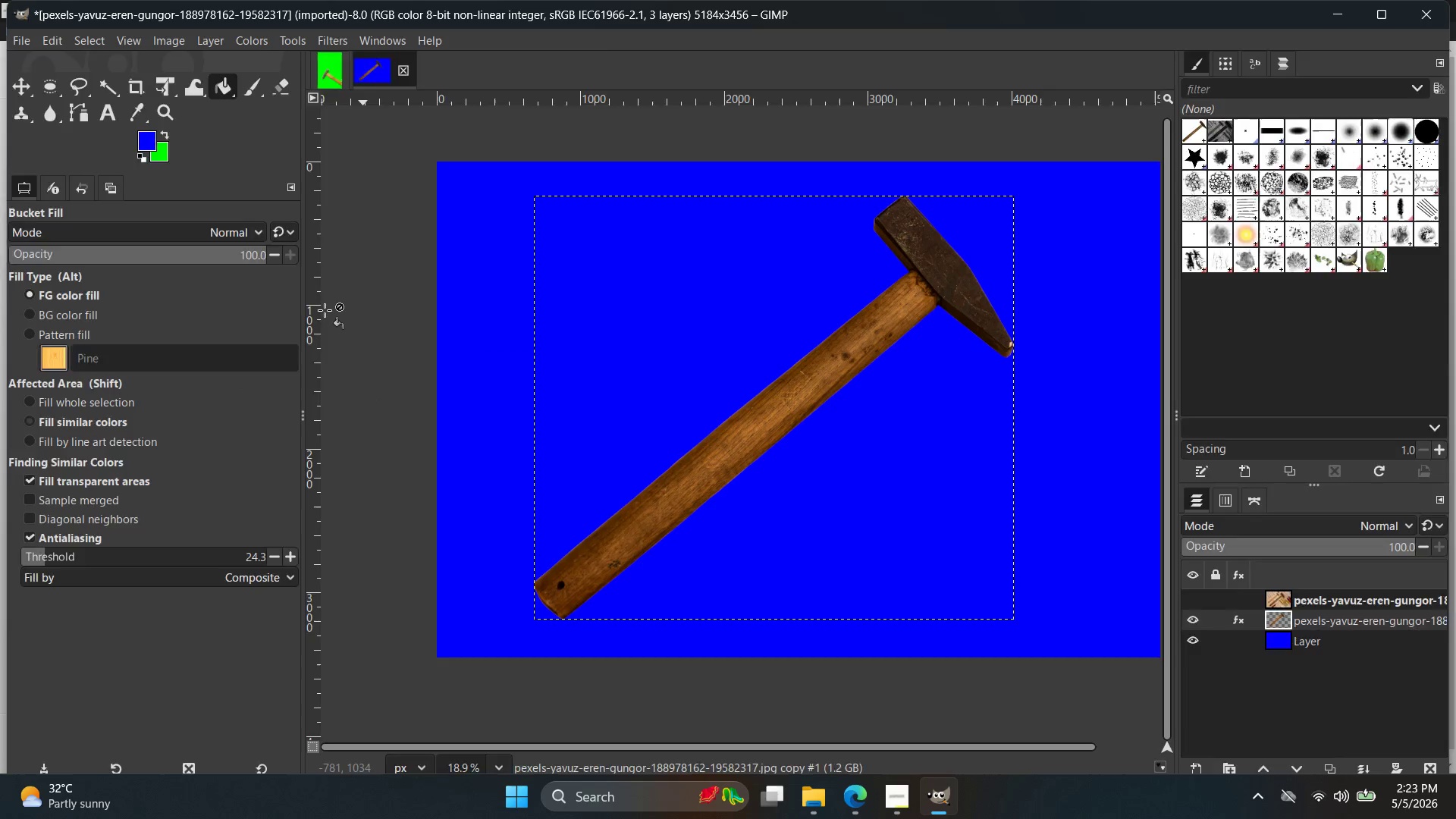 
key(Tab)
 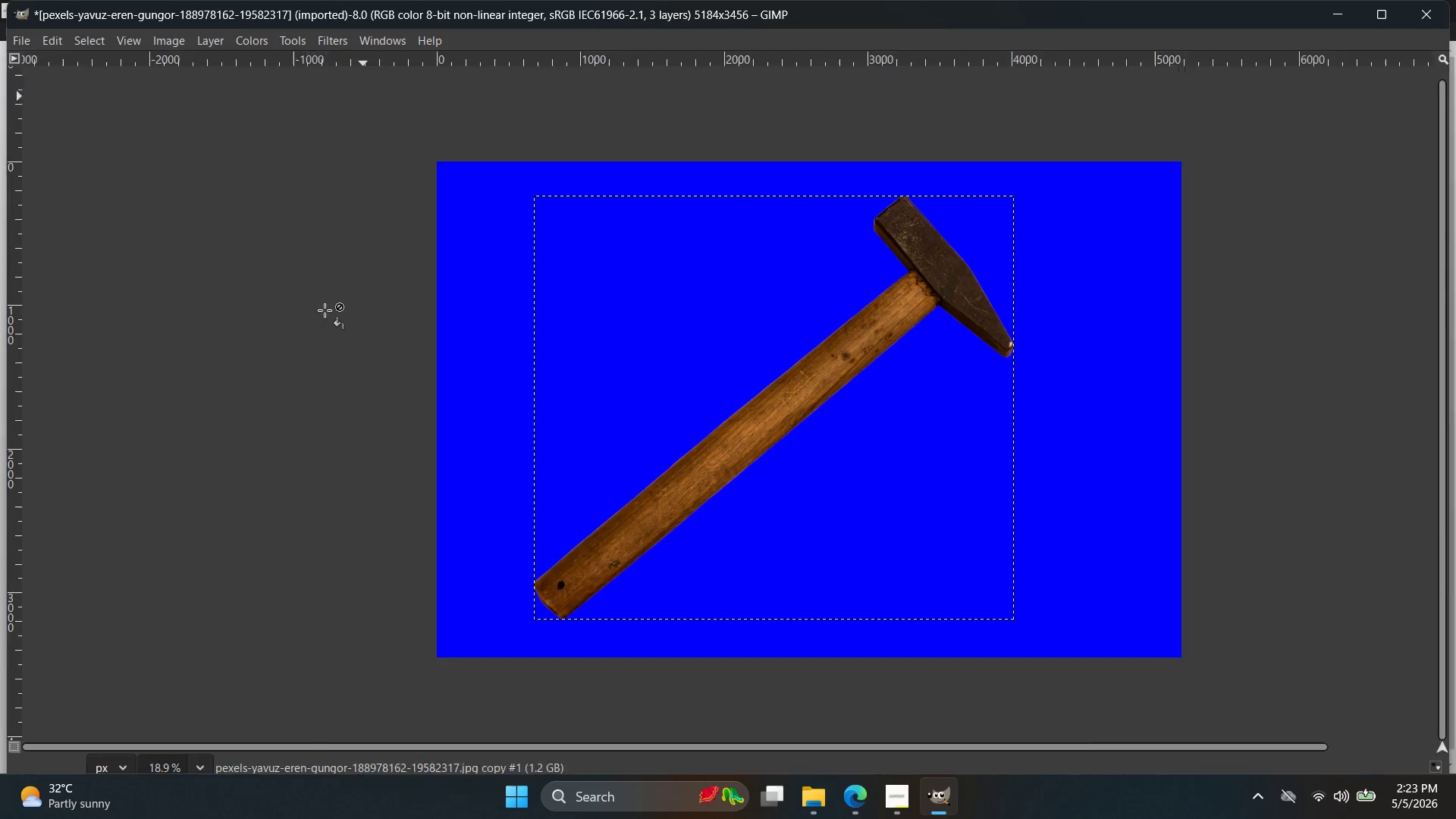 
hold_key(key=Escape, duration=0.58)
 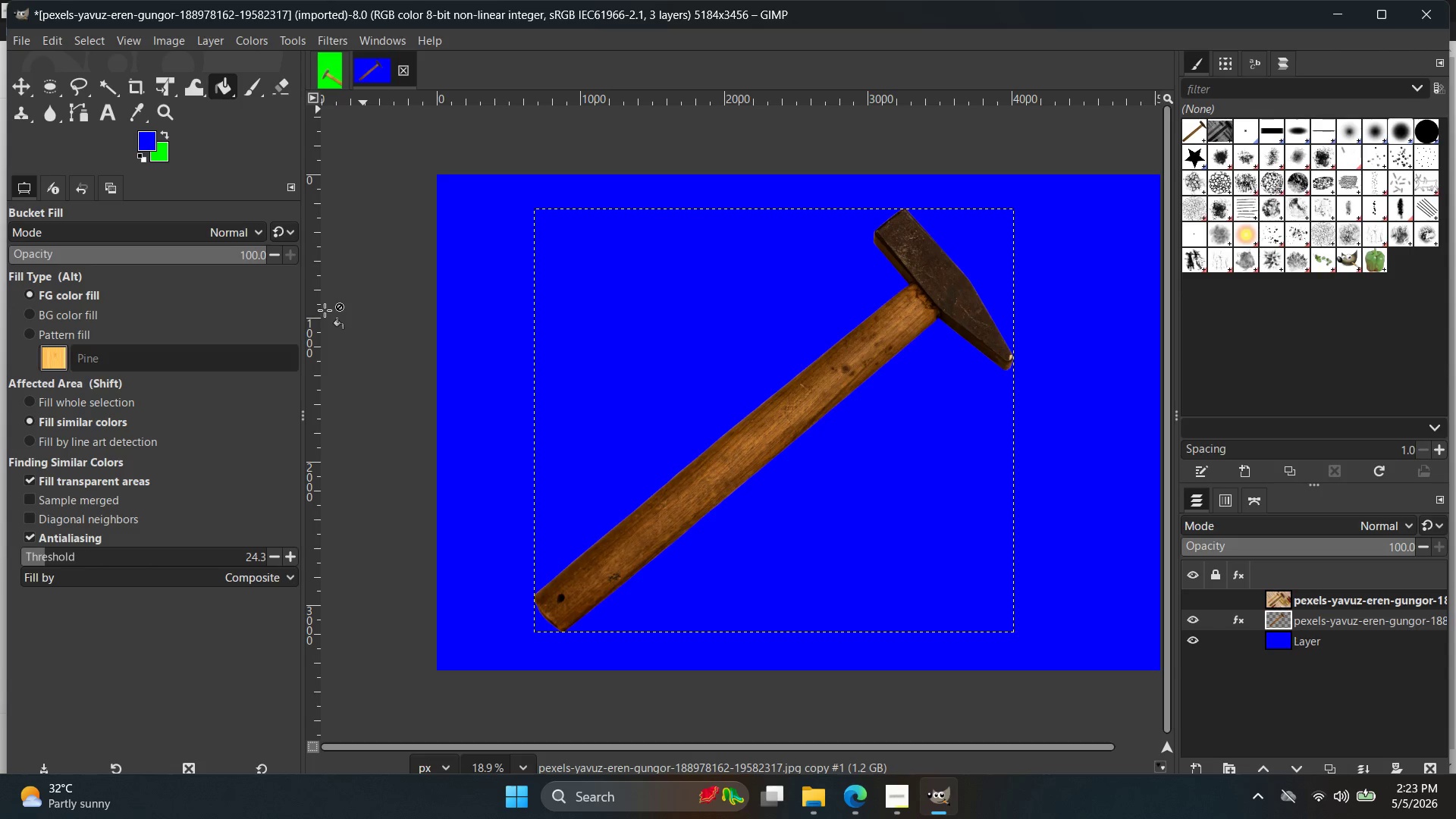 
wait(19.06)
 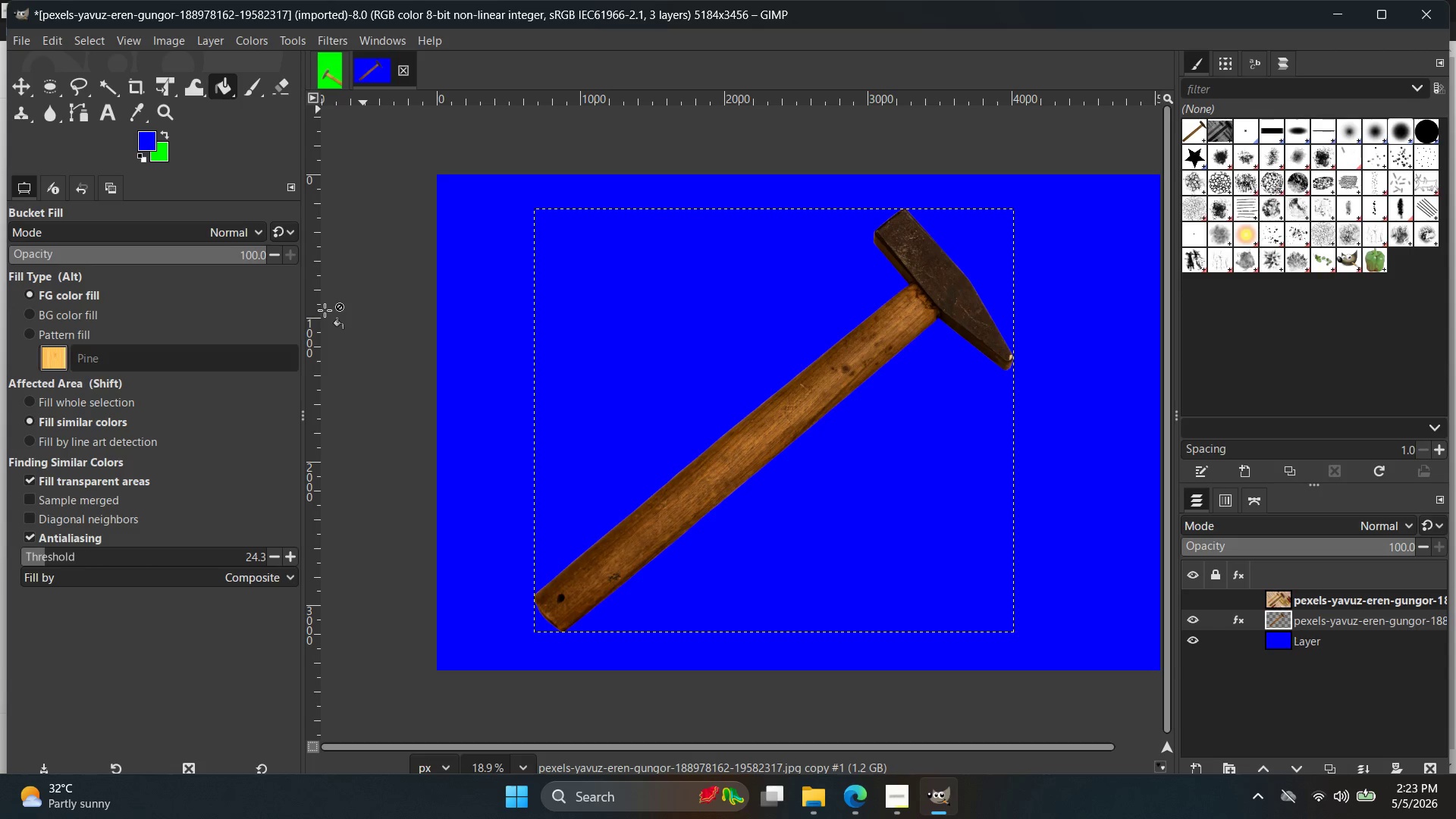 
double_click([22, 90])
 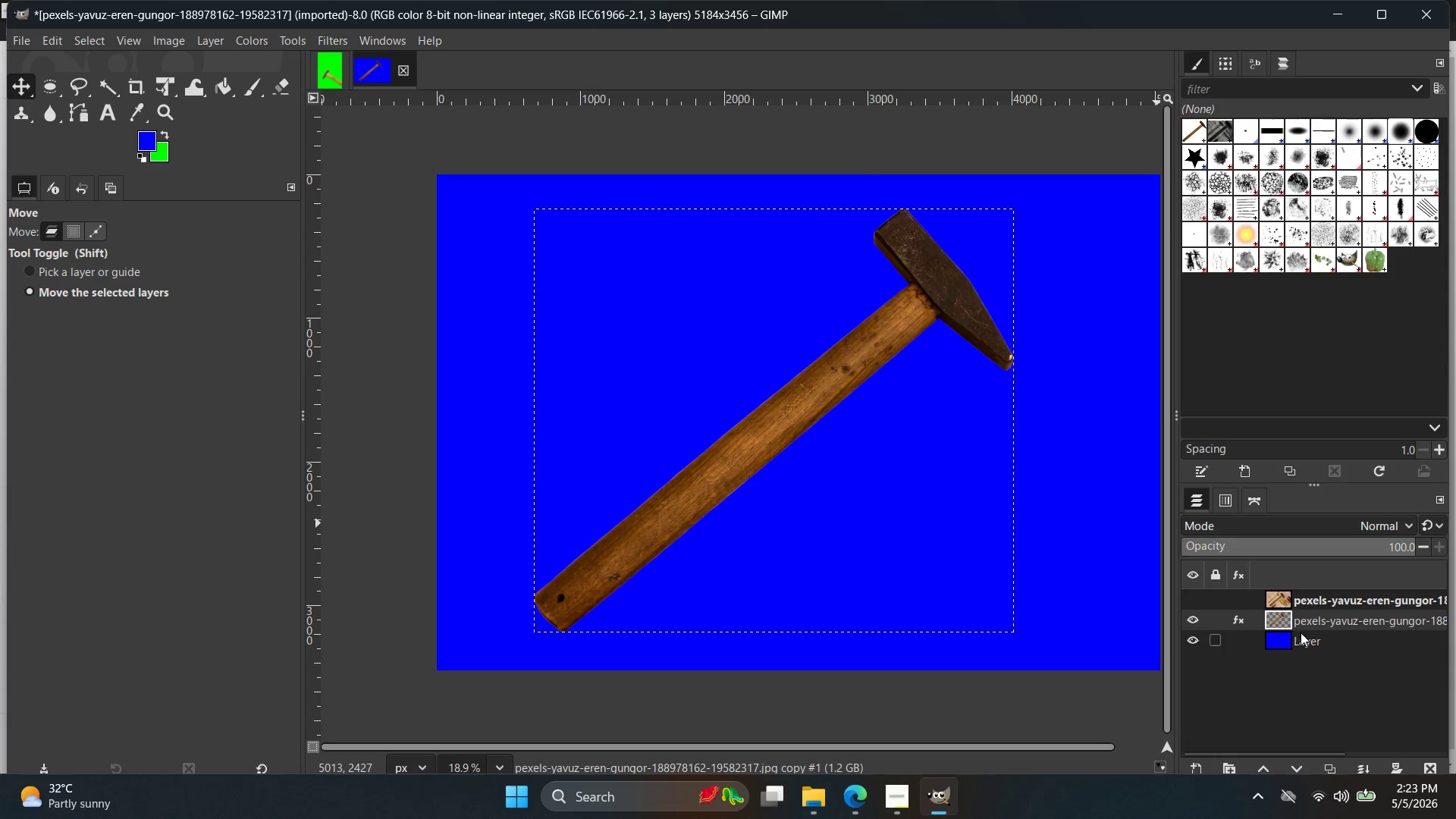 
triple_click([1301, 626])
 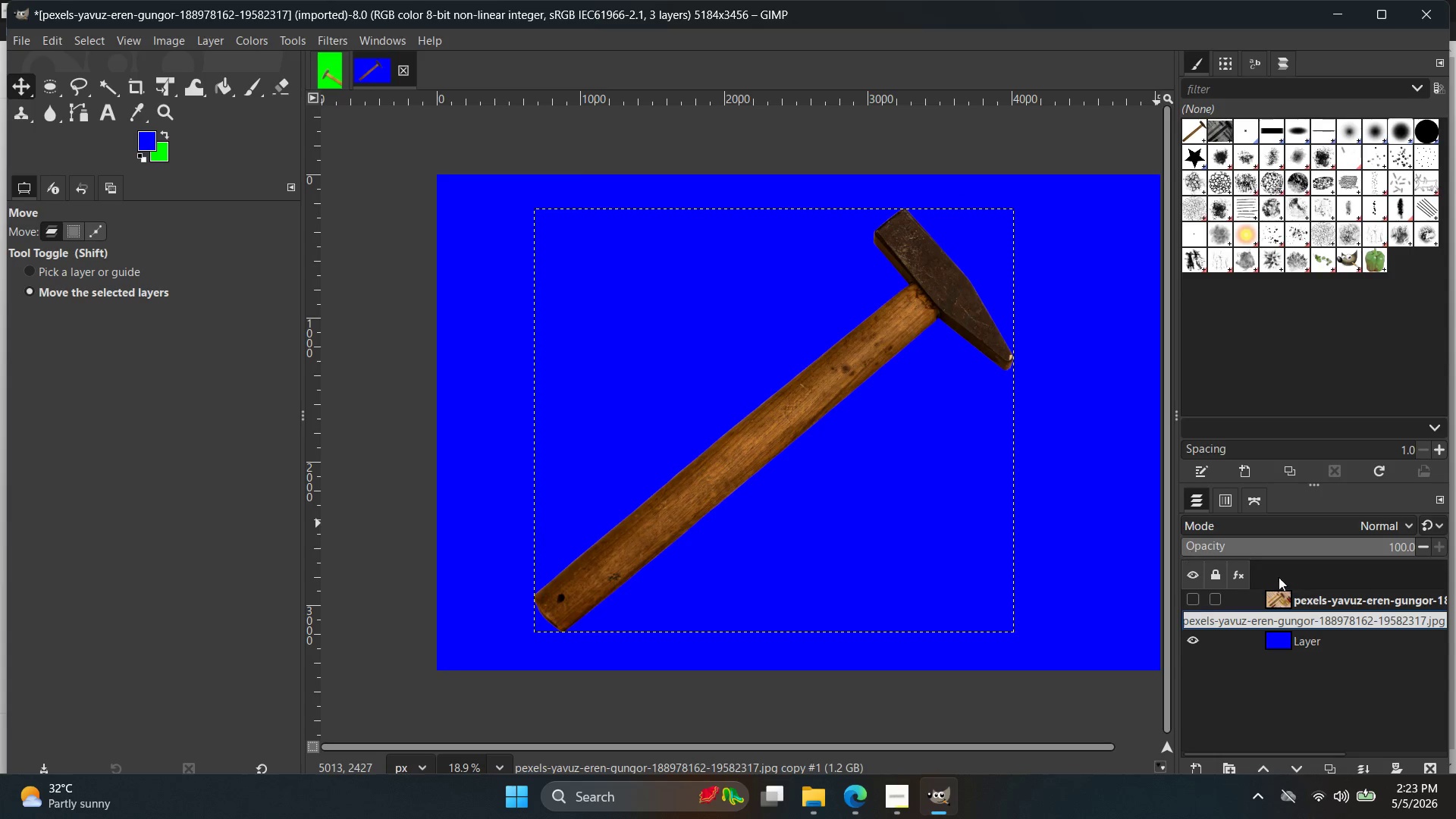 
double_click([1301, 626])
 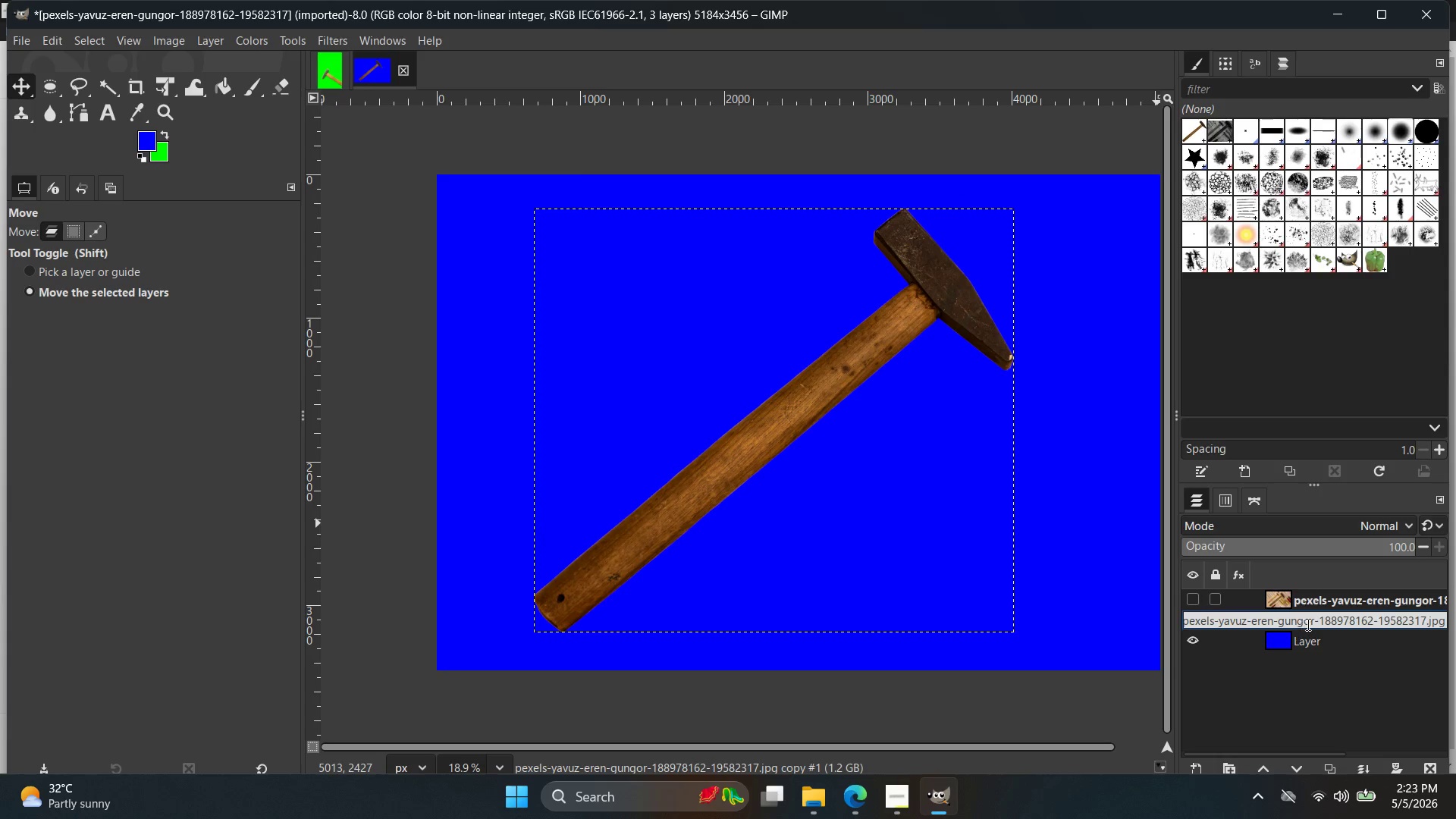 
left_click([1348, 626])
 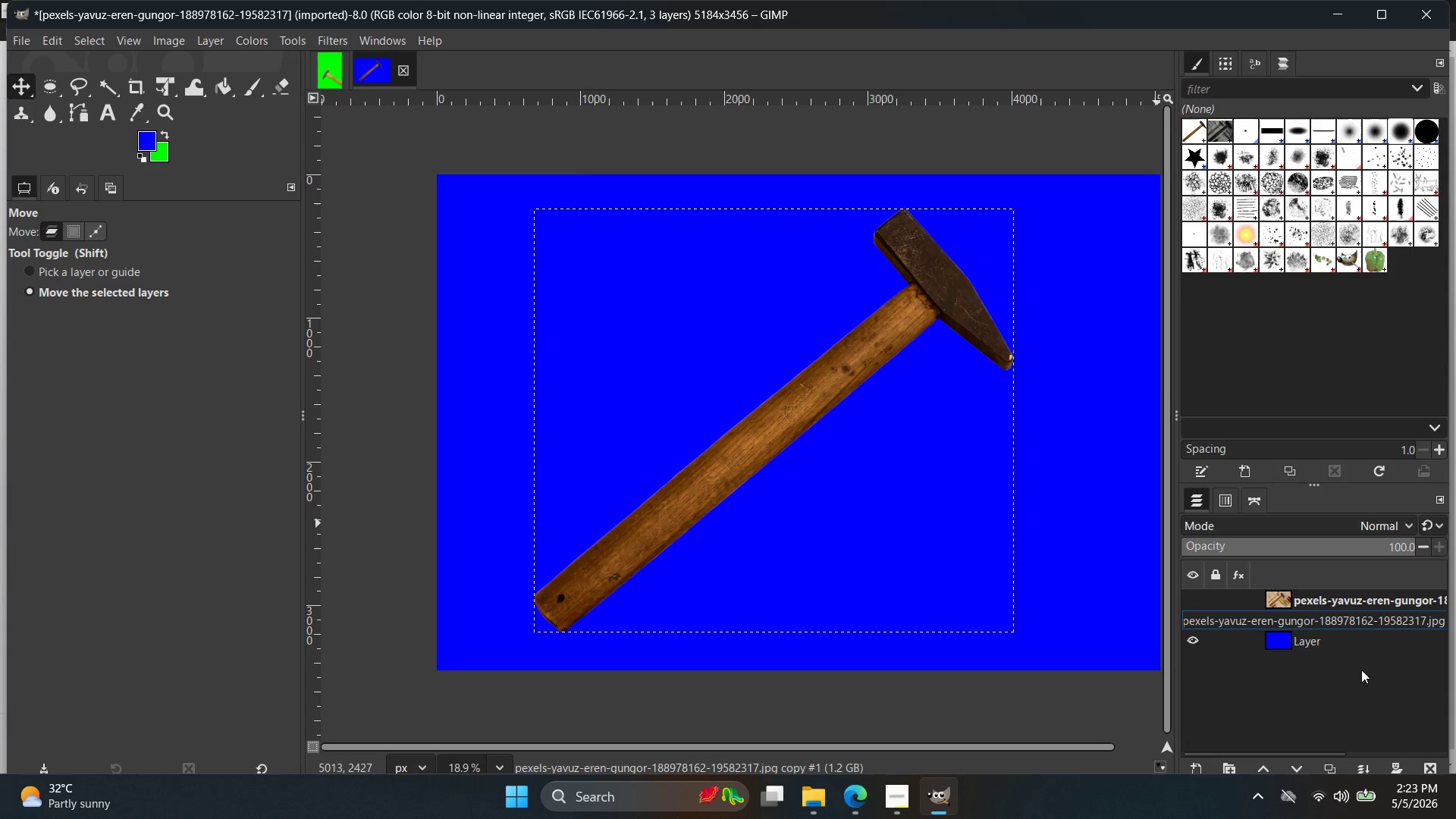 
left_click([1307, 702])
 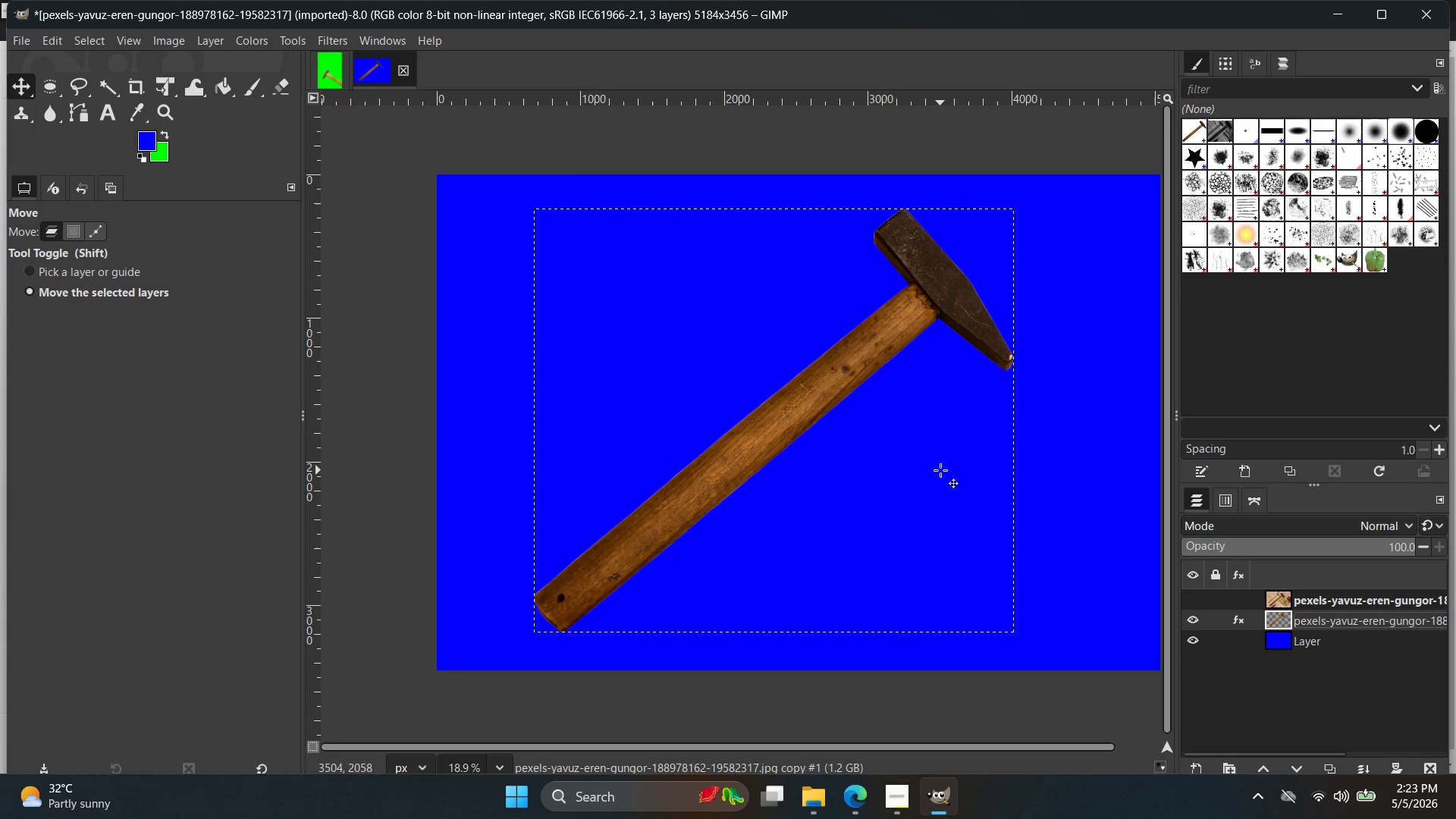 
left_click_drag(start_coordinate=[823, 412], to_coordinate=[841, 446])
 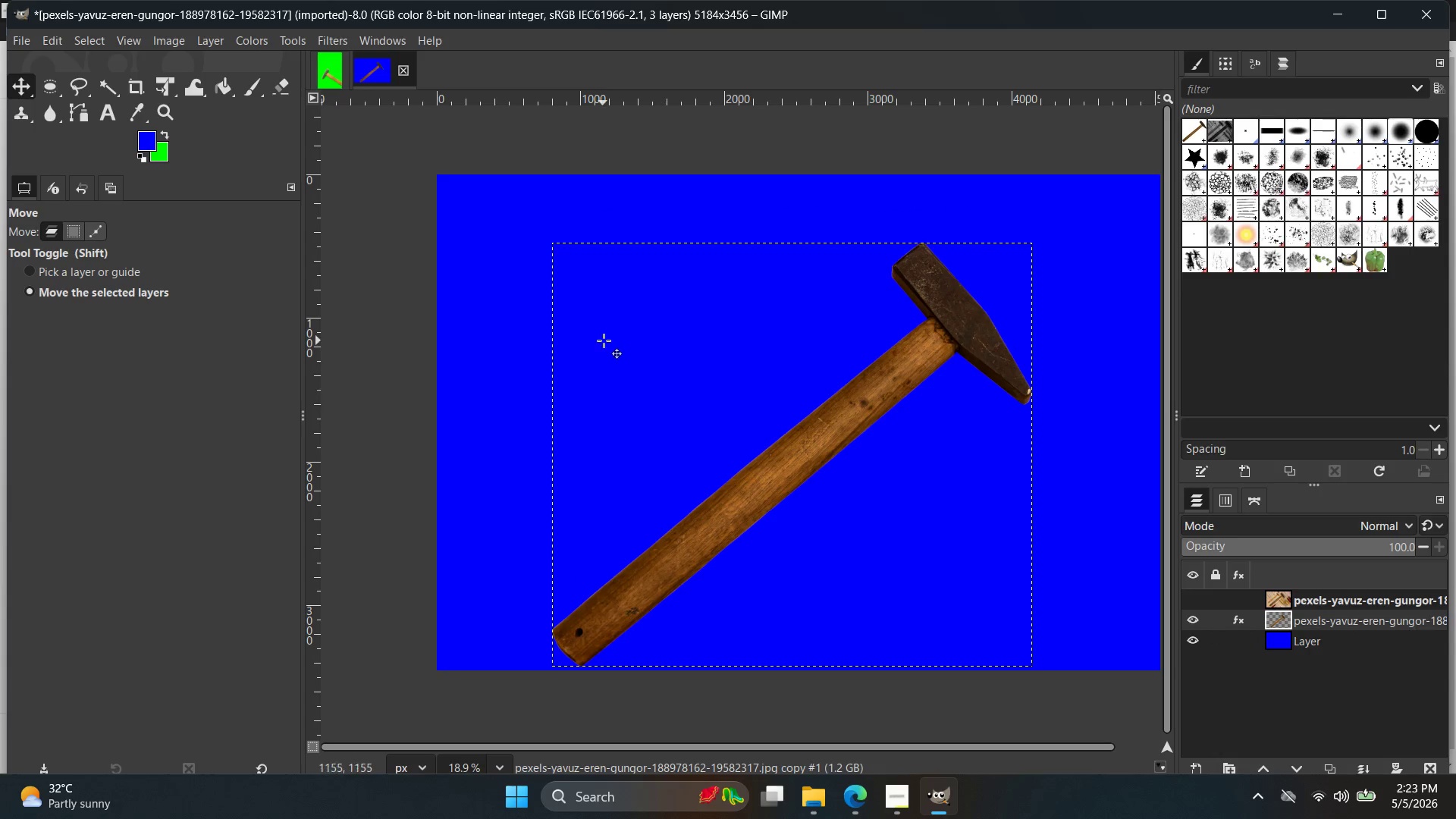 
left_click([444, 248])
 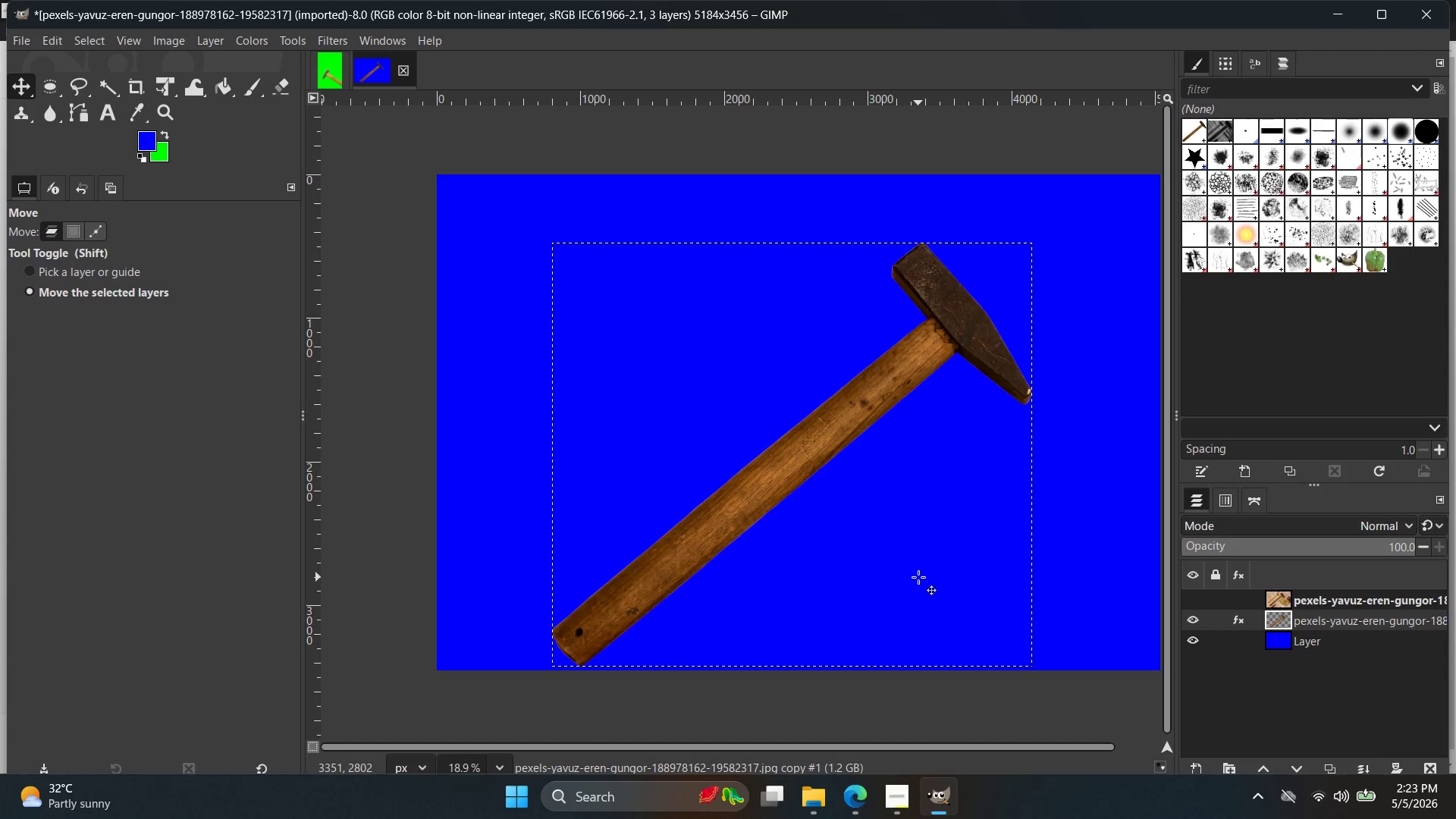 
wait(17.28)
 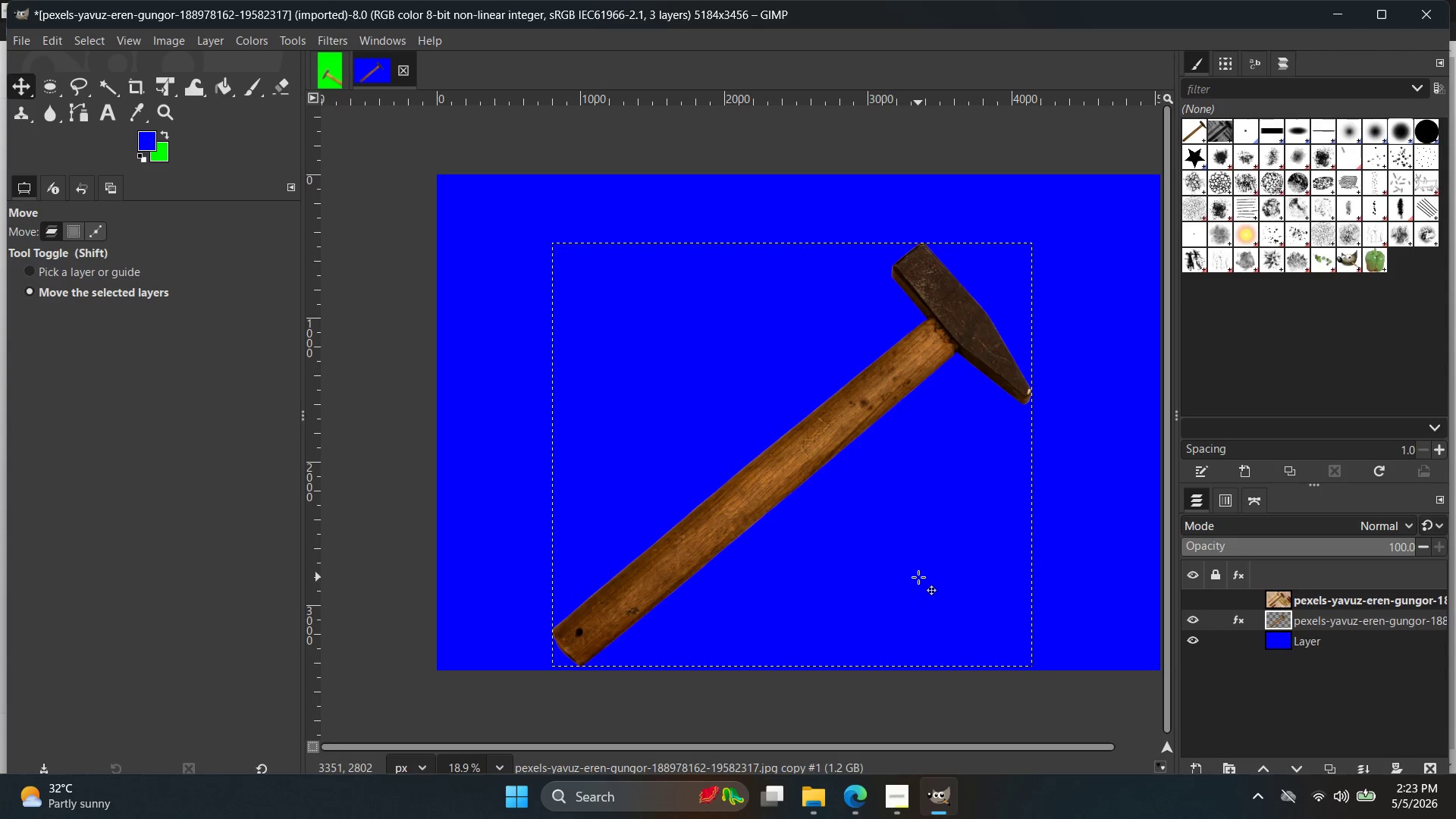 
hold_key(key=ControlLeft, duration=2.55)
 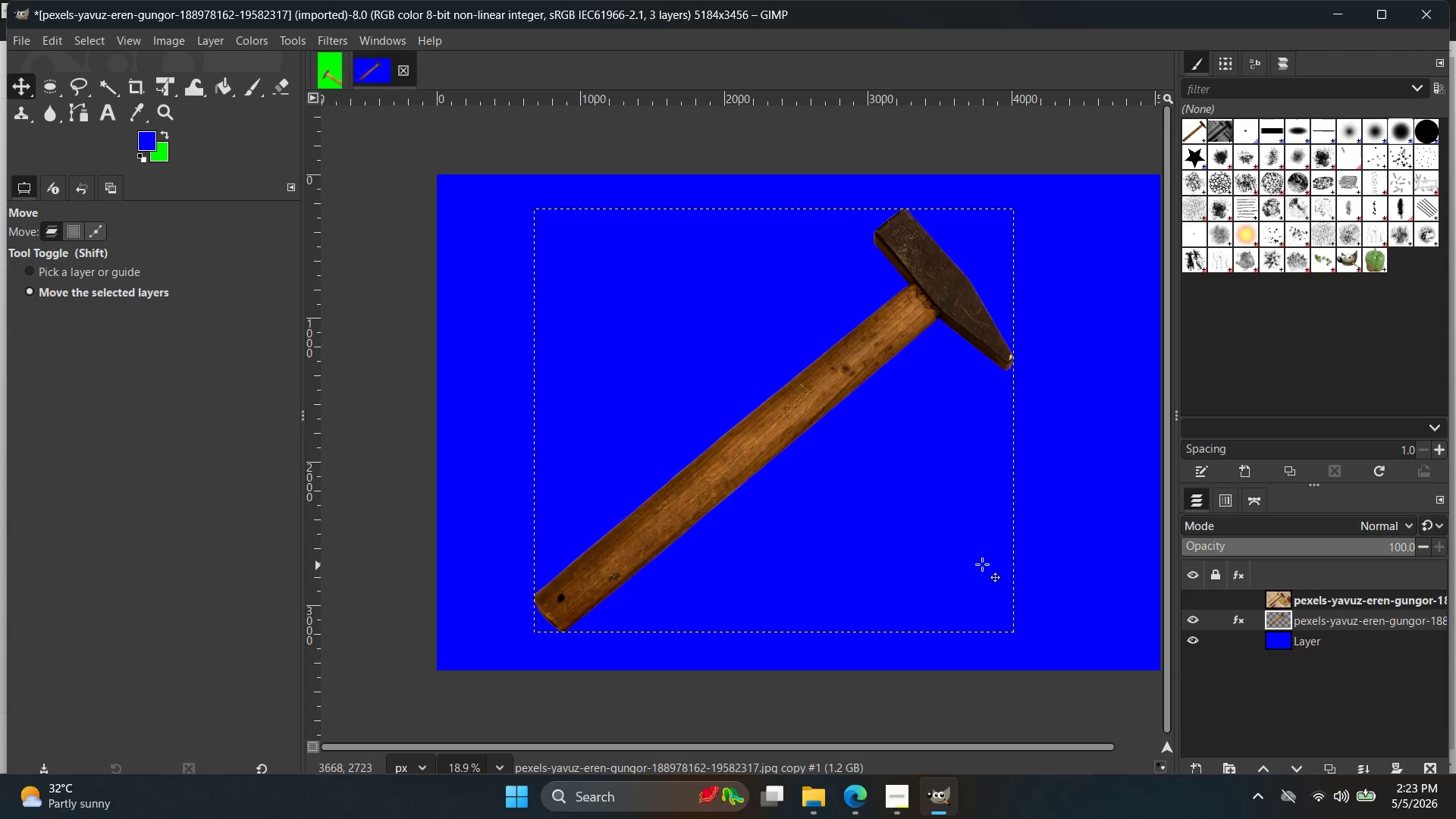 
hold_key(key=Z, duration=2.08)
 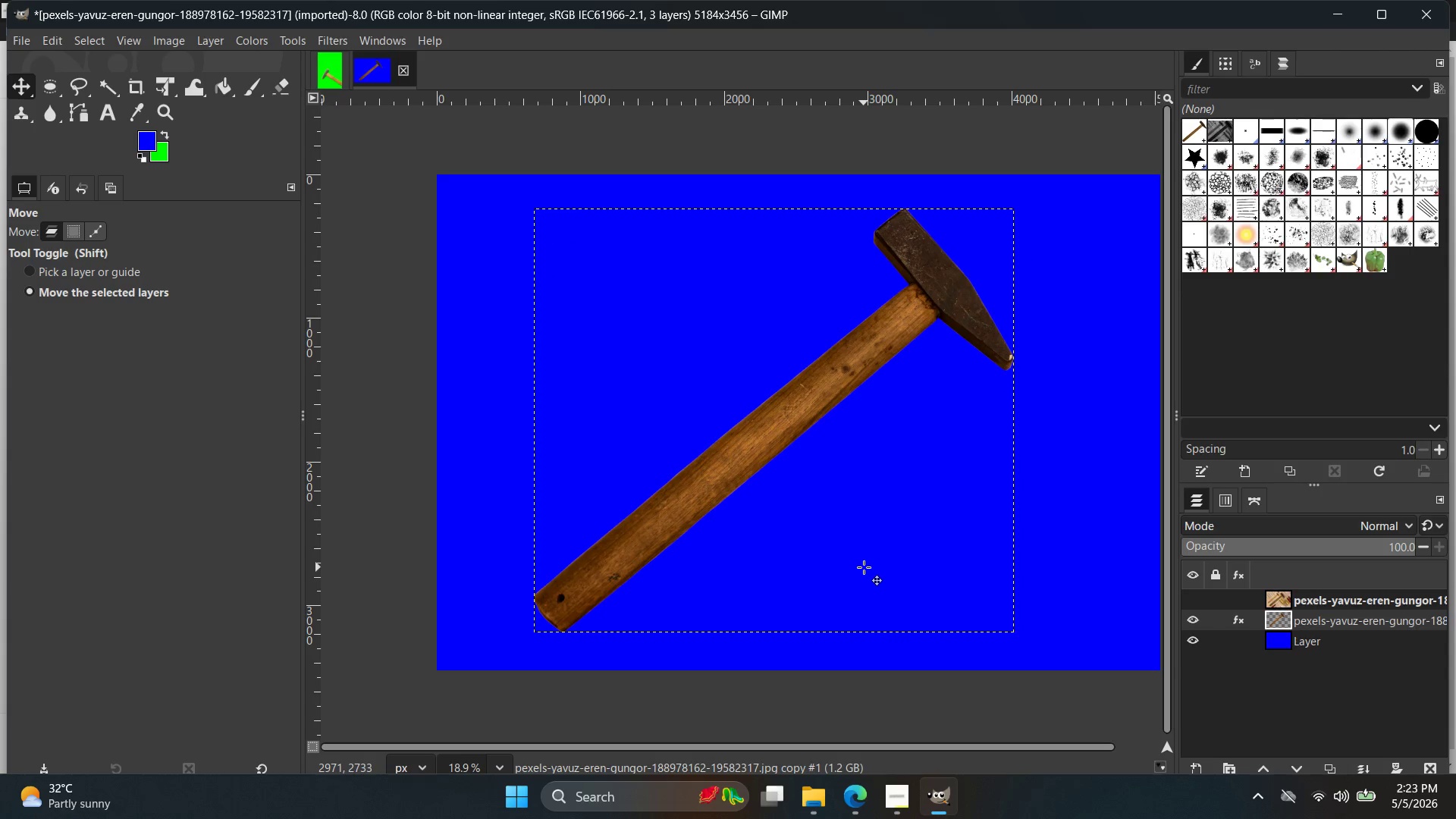 
hold_key(key=ControlLeft, duration=0.84)
scroll: coordinate [1025, 560], scroll_direction: up, amount: 2.0
 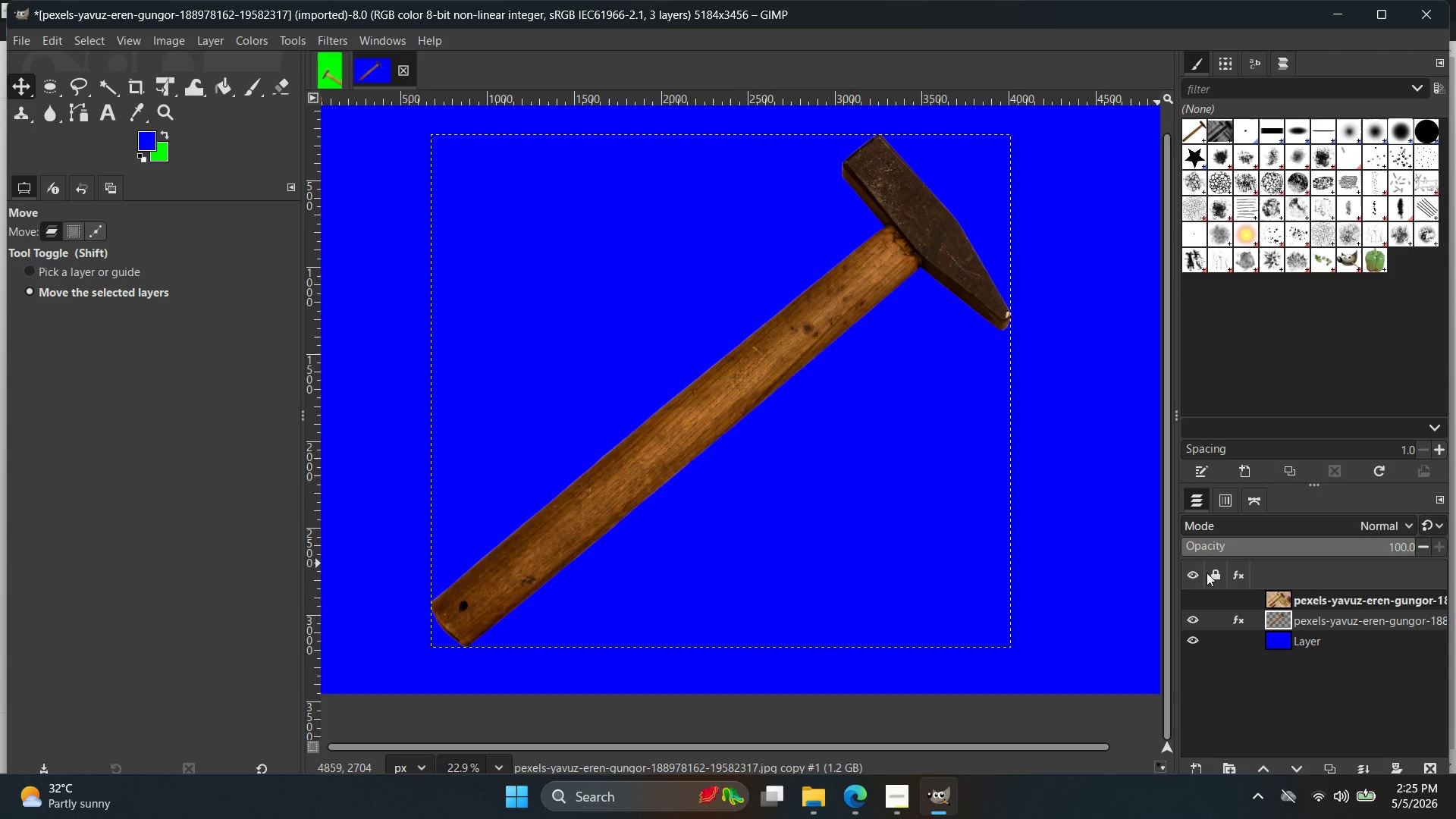 
wait(104.25)
 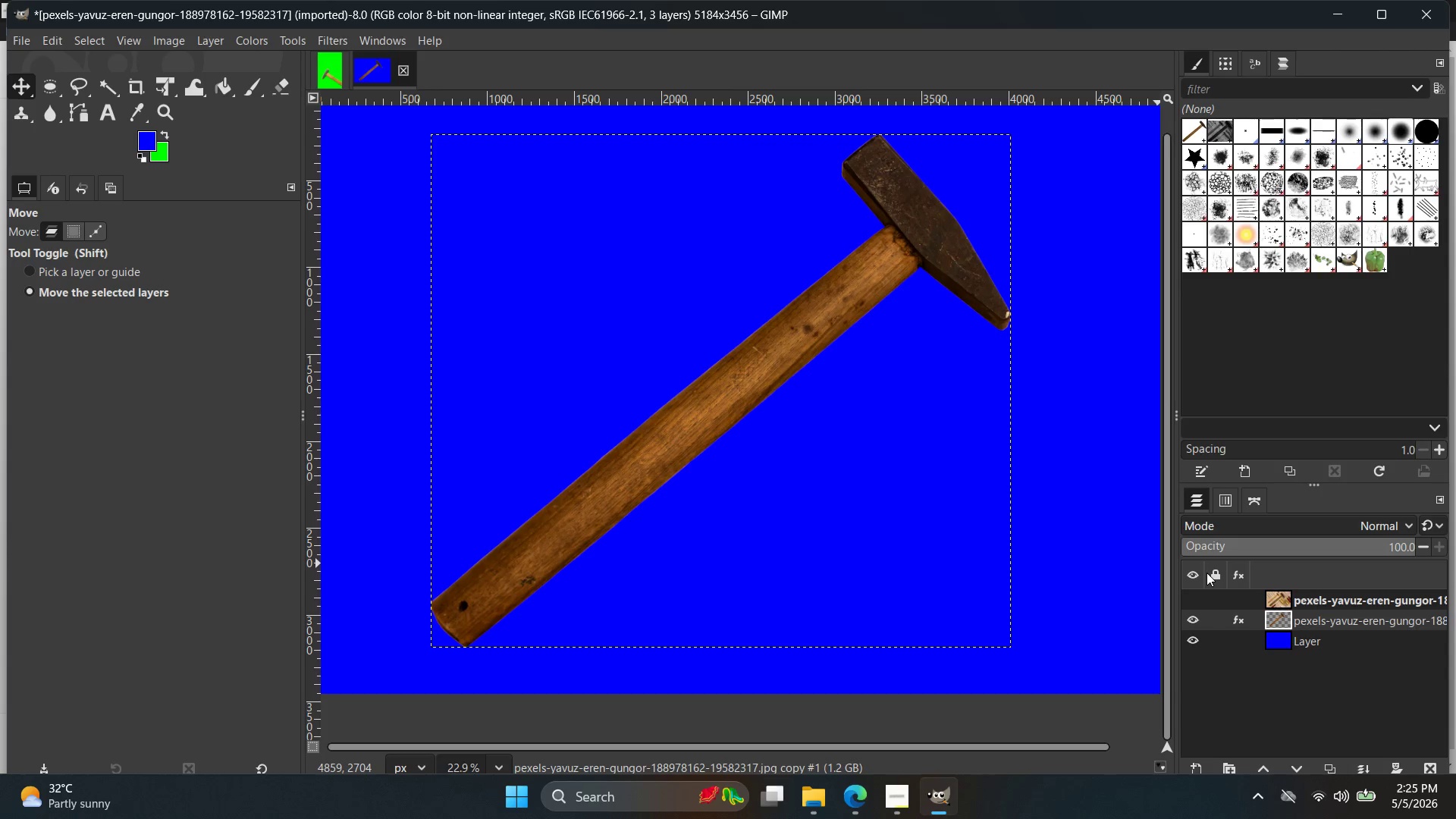 
key(Control+C)
 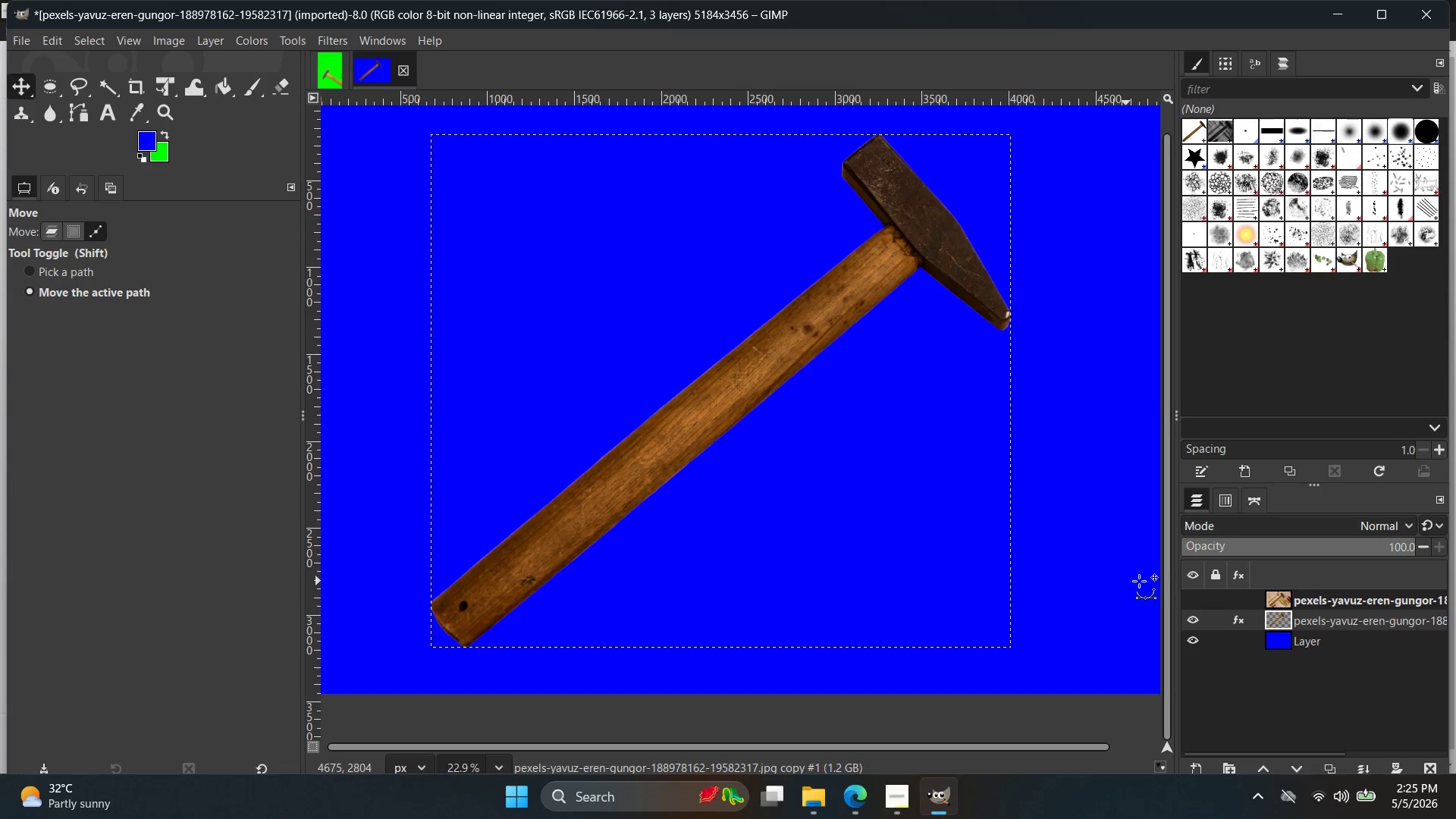 
key(Control+V)
 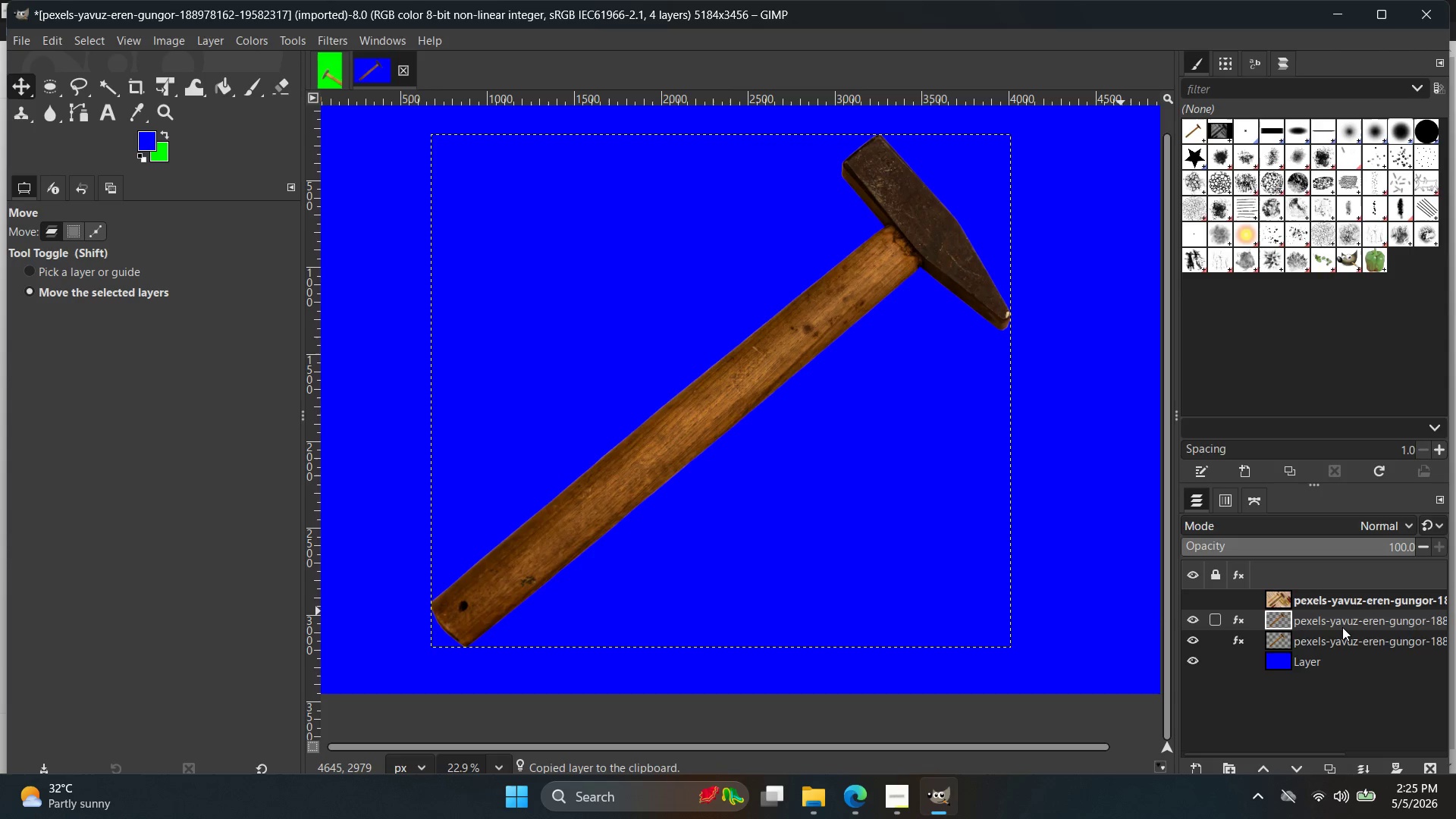 
left_click_drag(start_coordinate=[1342, 627], to_coordinate=[1341, 640])
 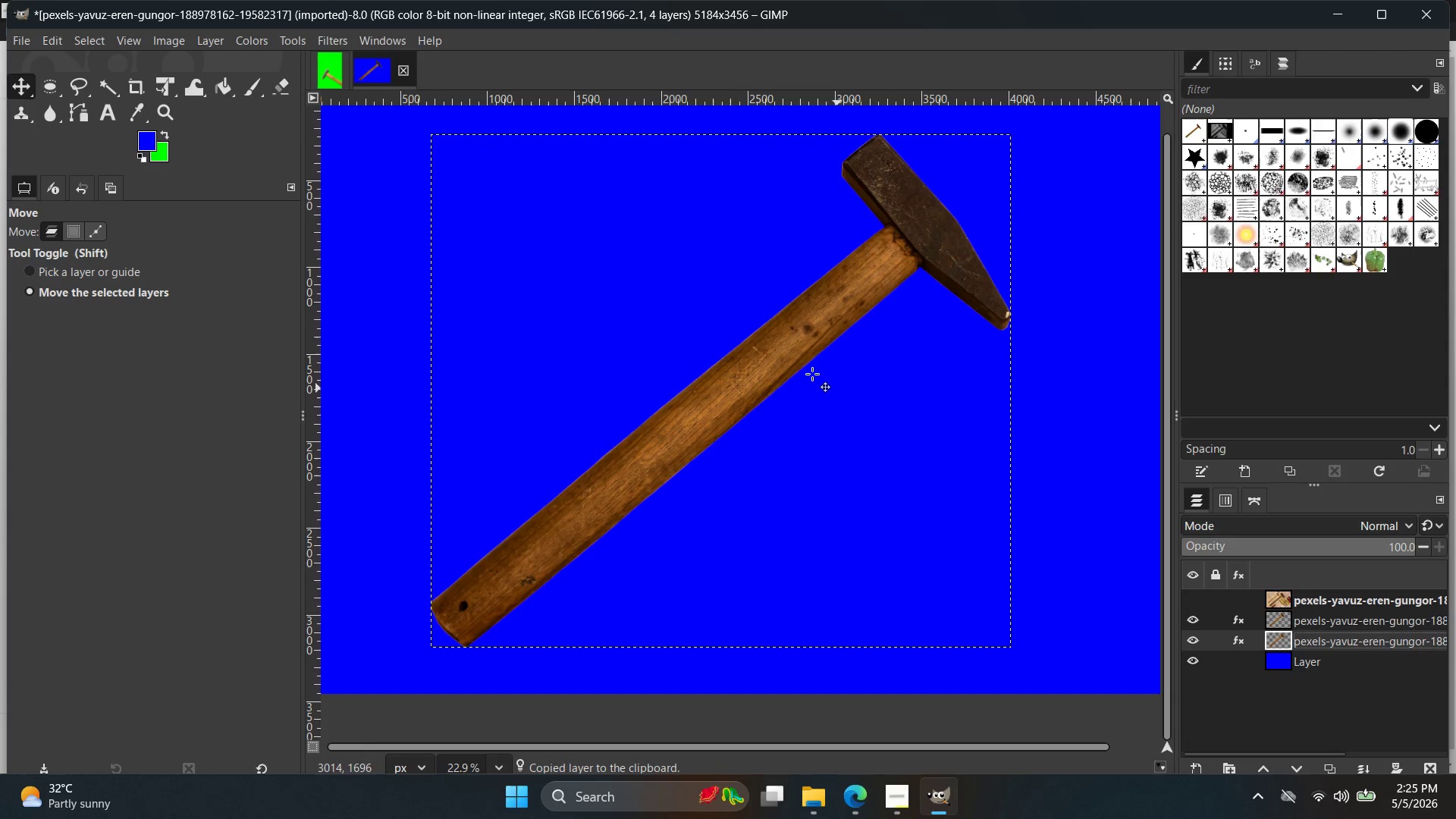 
left_click_drag(start_coordinate=[815, 372], to_coordinate=[803, 391])
 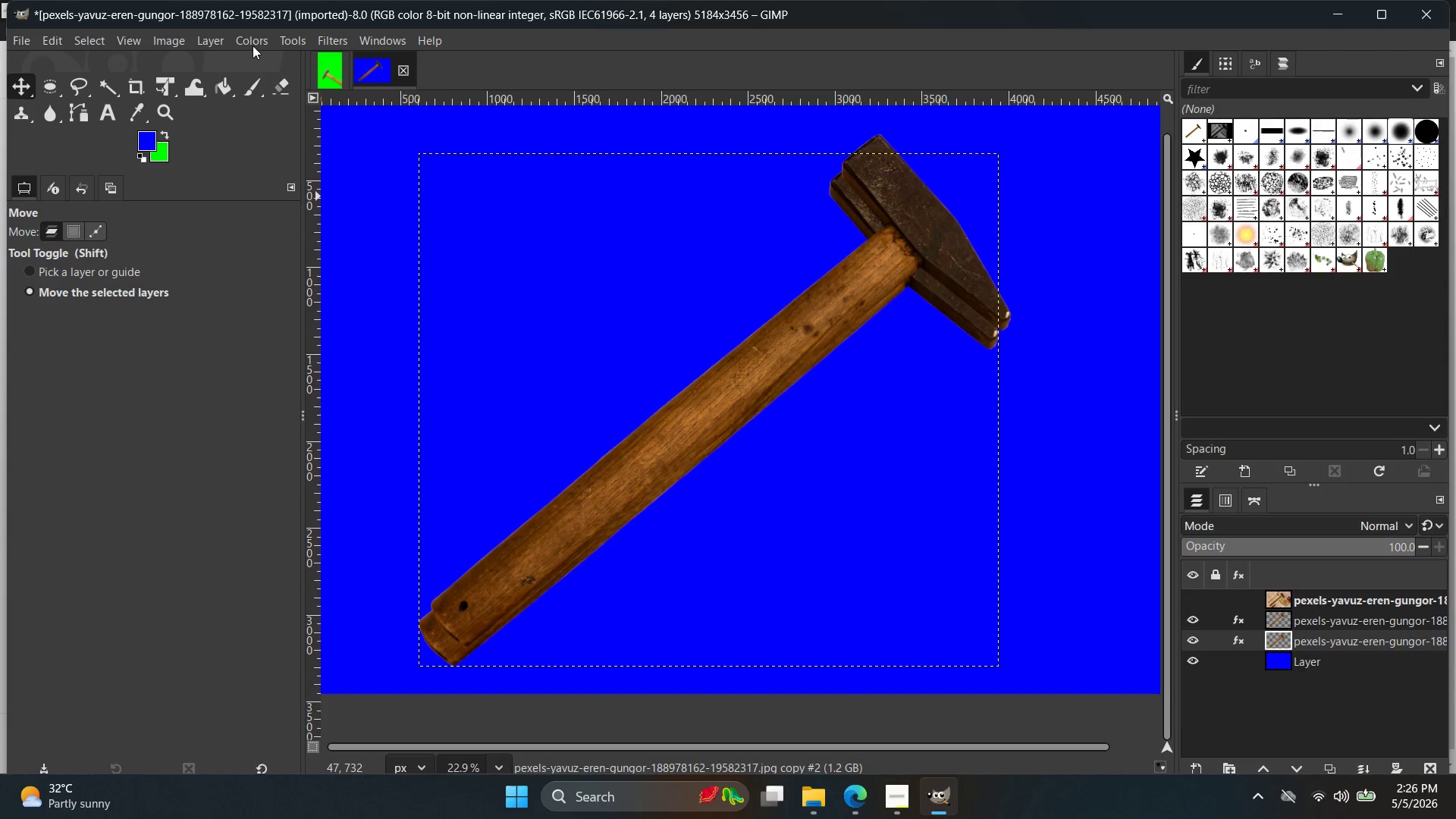 
left_click([253, 44])
 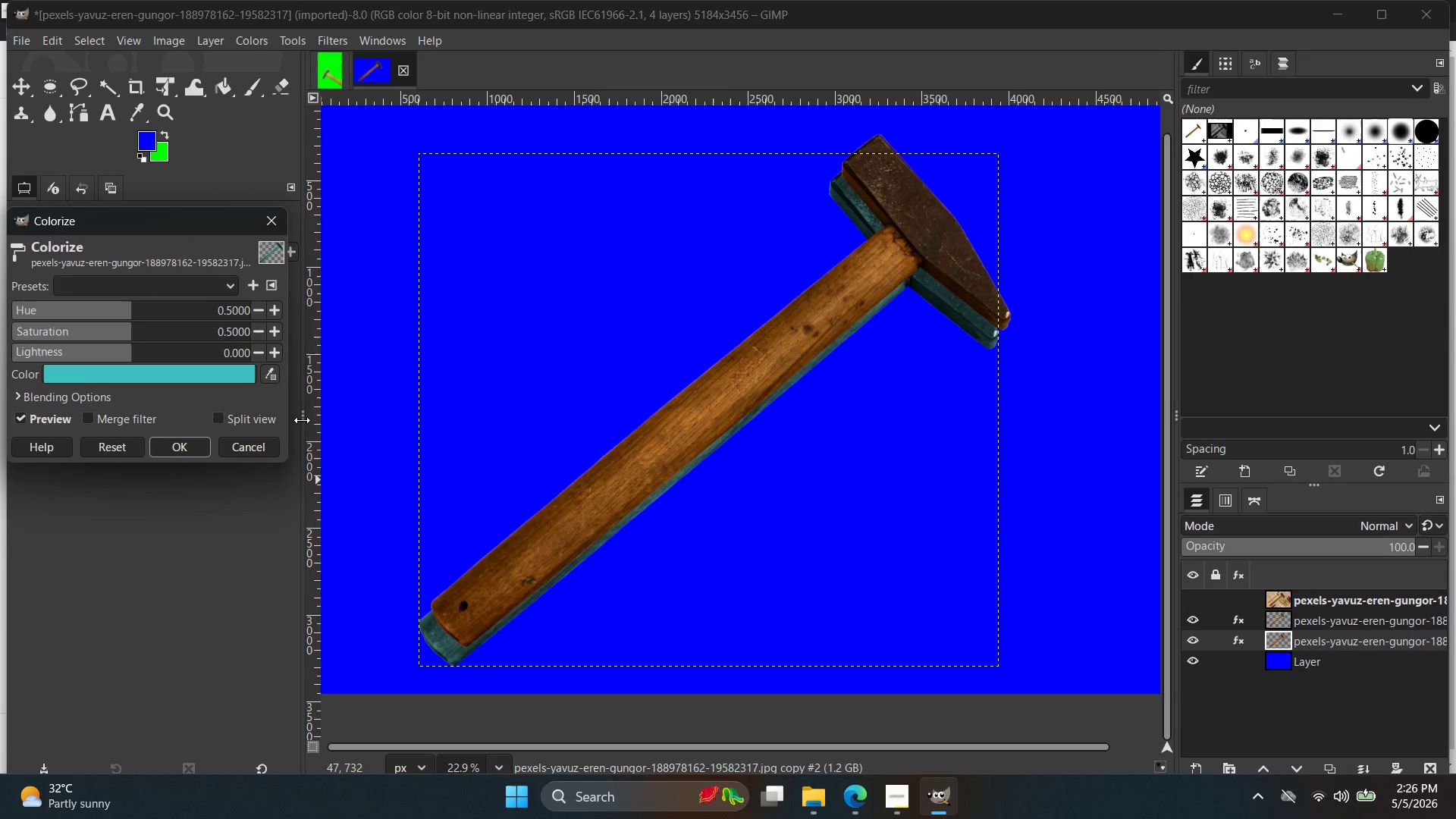 
left_click([221, 375])
 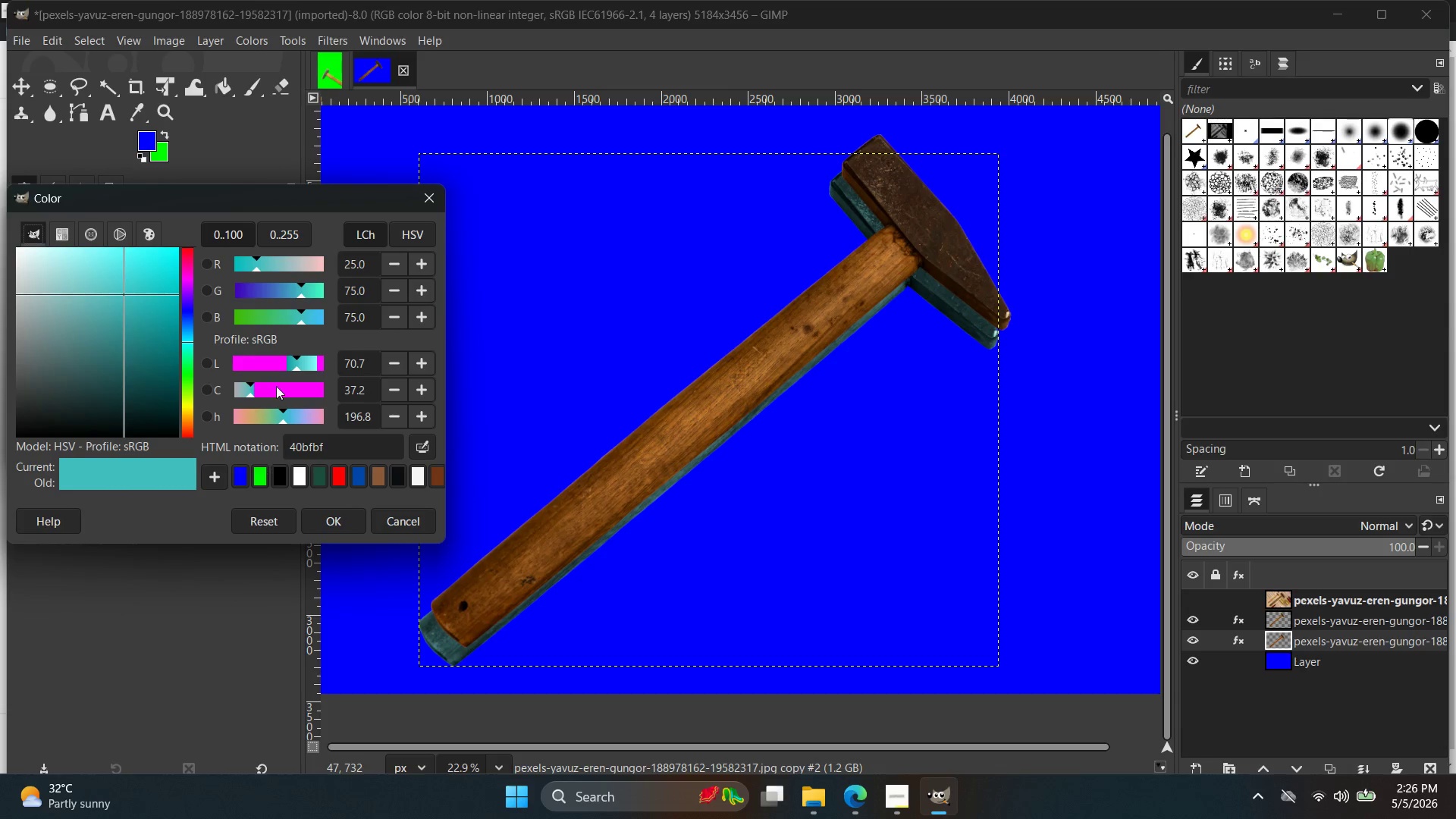 
left_click_drag(start_coordinate=[123, 389], to_coordinate=[0, 460])
 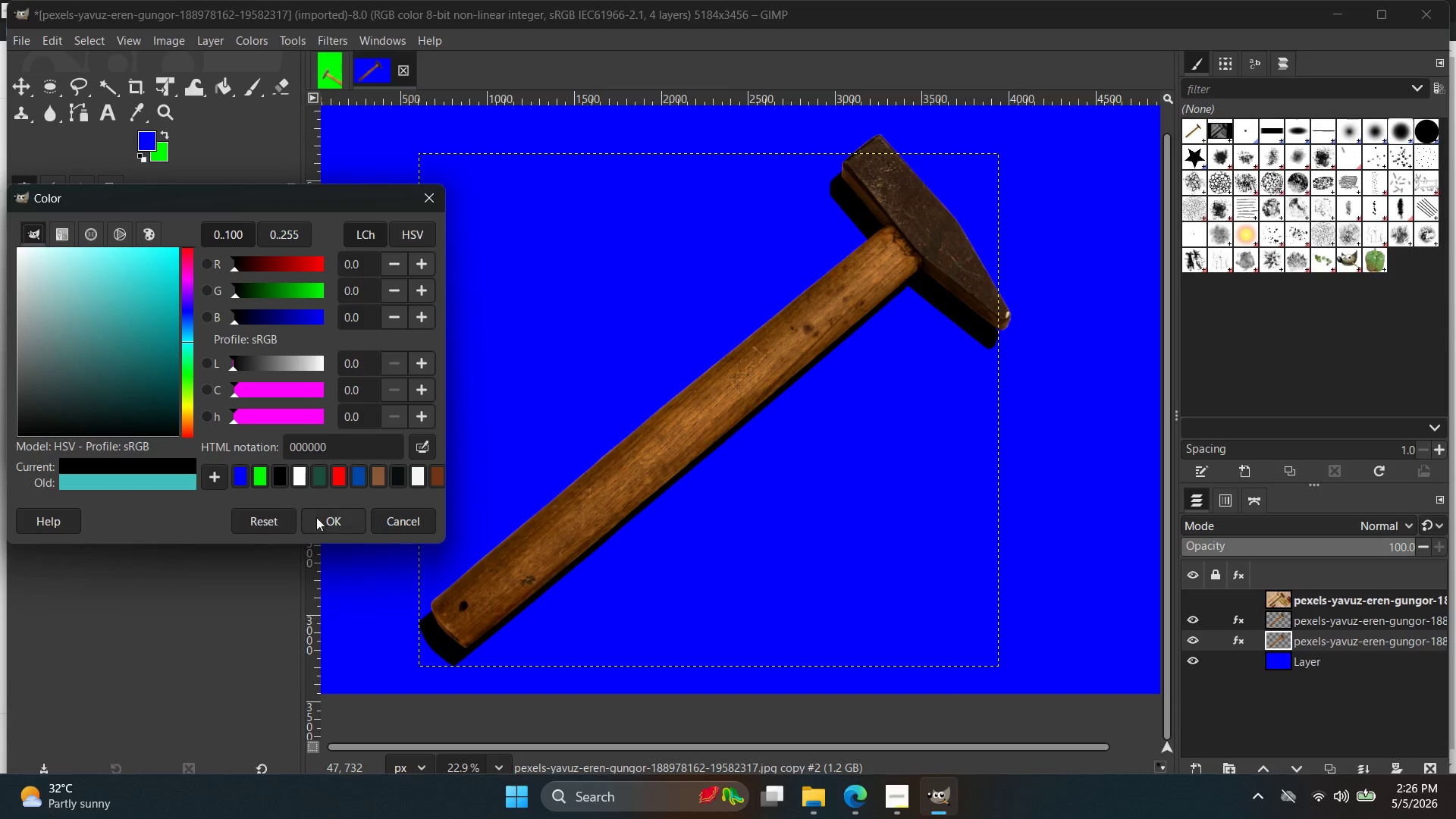 
left_click([270, 513])
 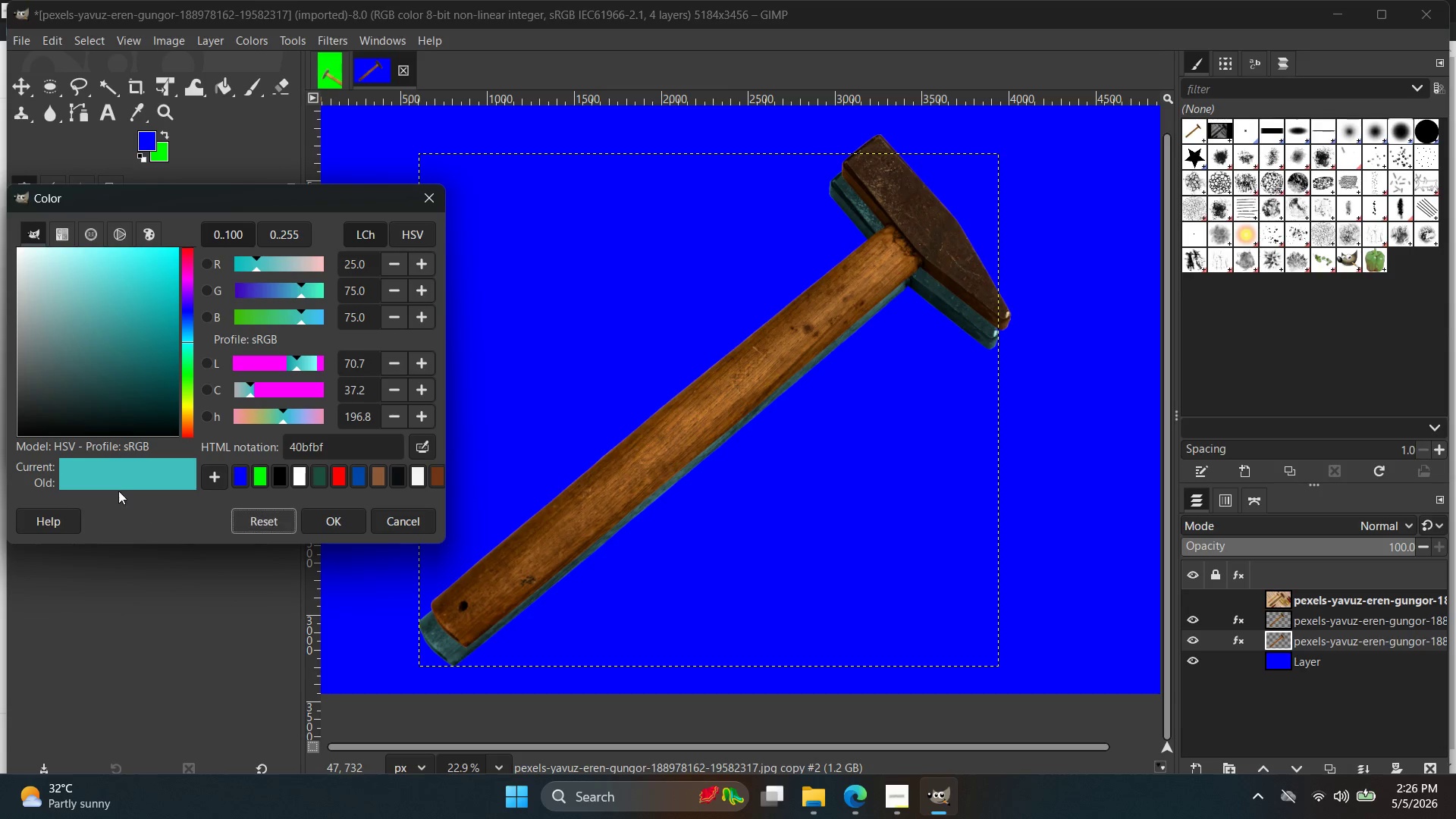 
left_click_drag(start_coordinate=[60, 410], to_coordinate=[0, 428])
 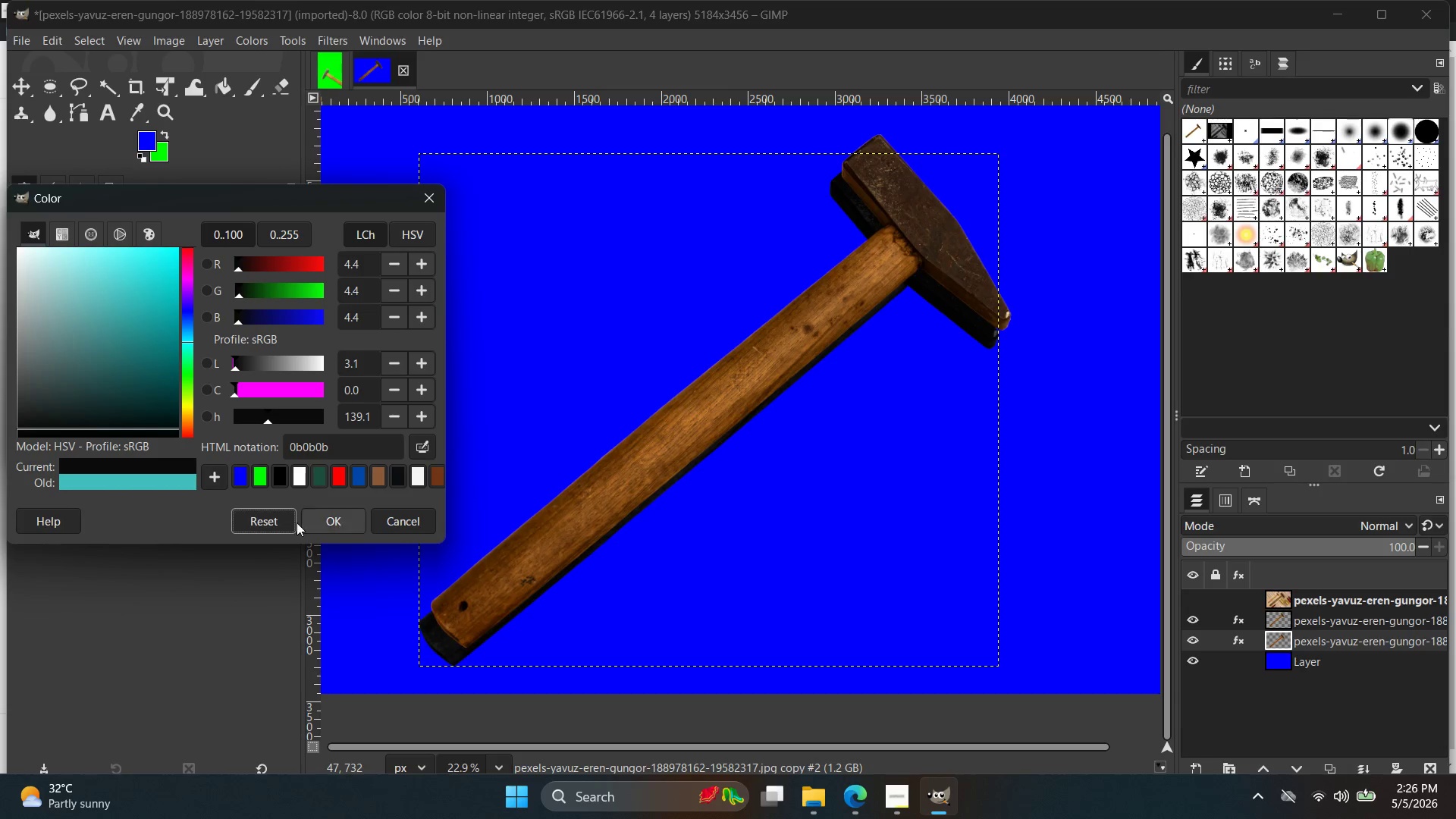 
left_click([290, 519])
 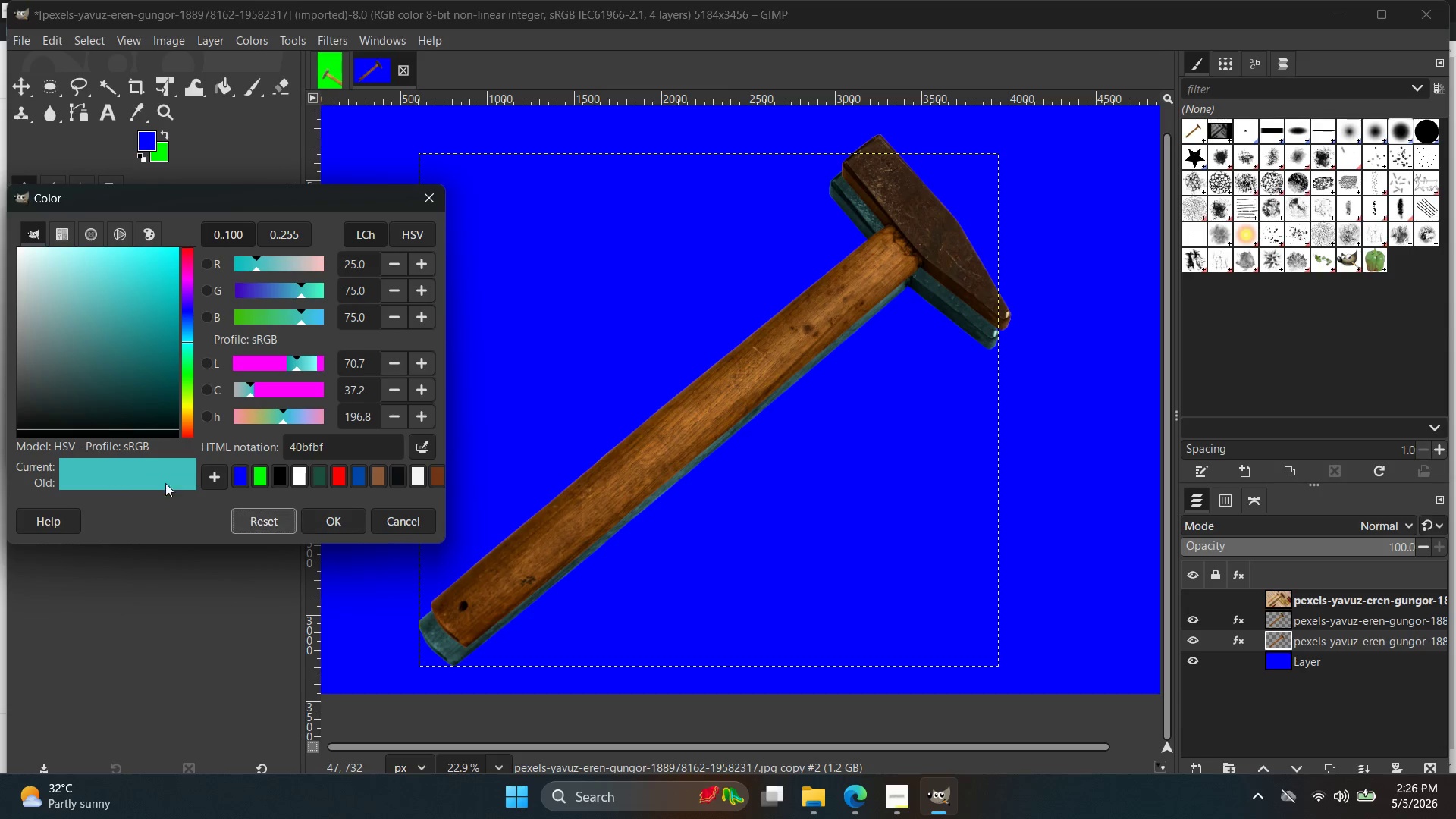 
left_click_drag(start_coordinate=[88, 388], to_coordinate=[0, 433])
 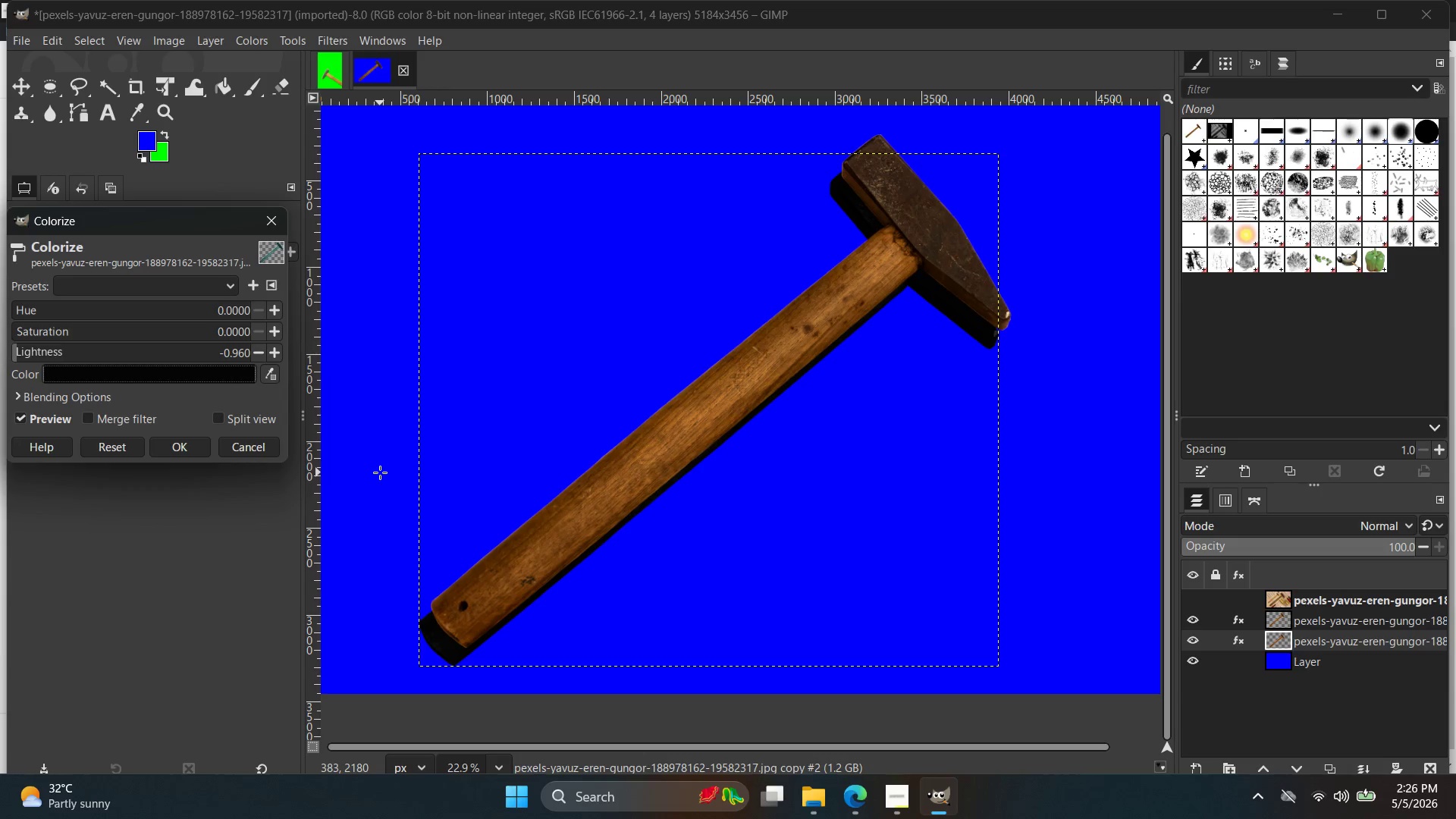 
wait(15.83)
 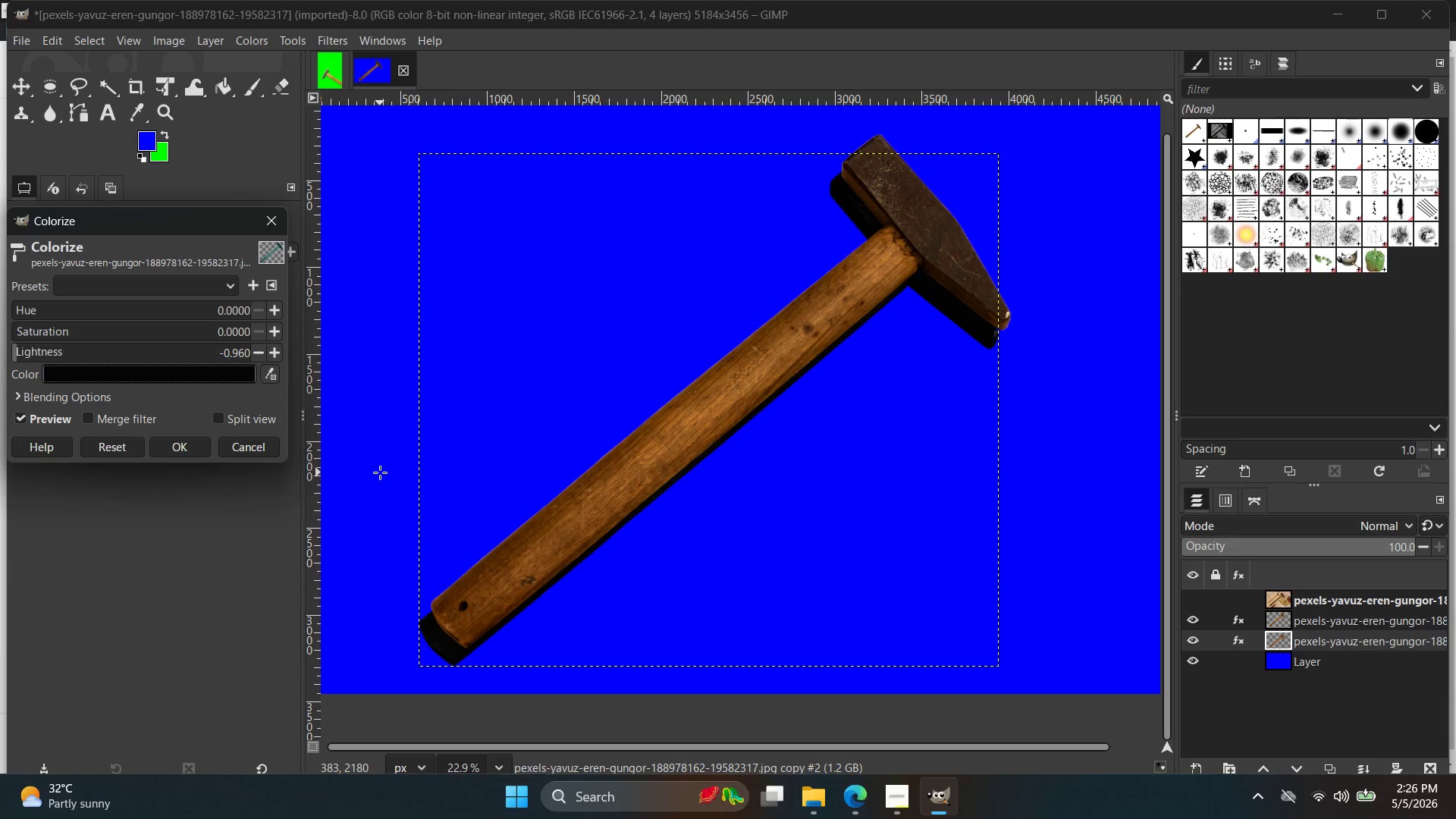 
left_click_drag(start_coordinate=[1391, 545], to_coordinate=[1365, 545])
 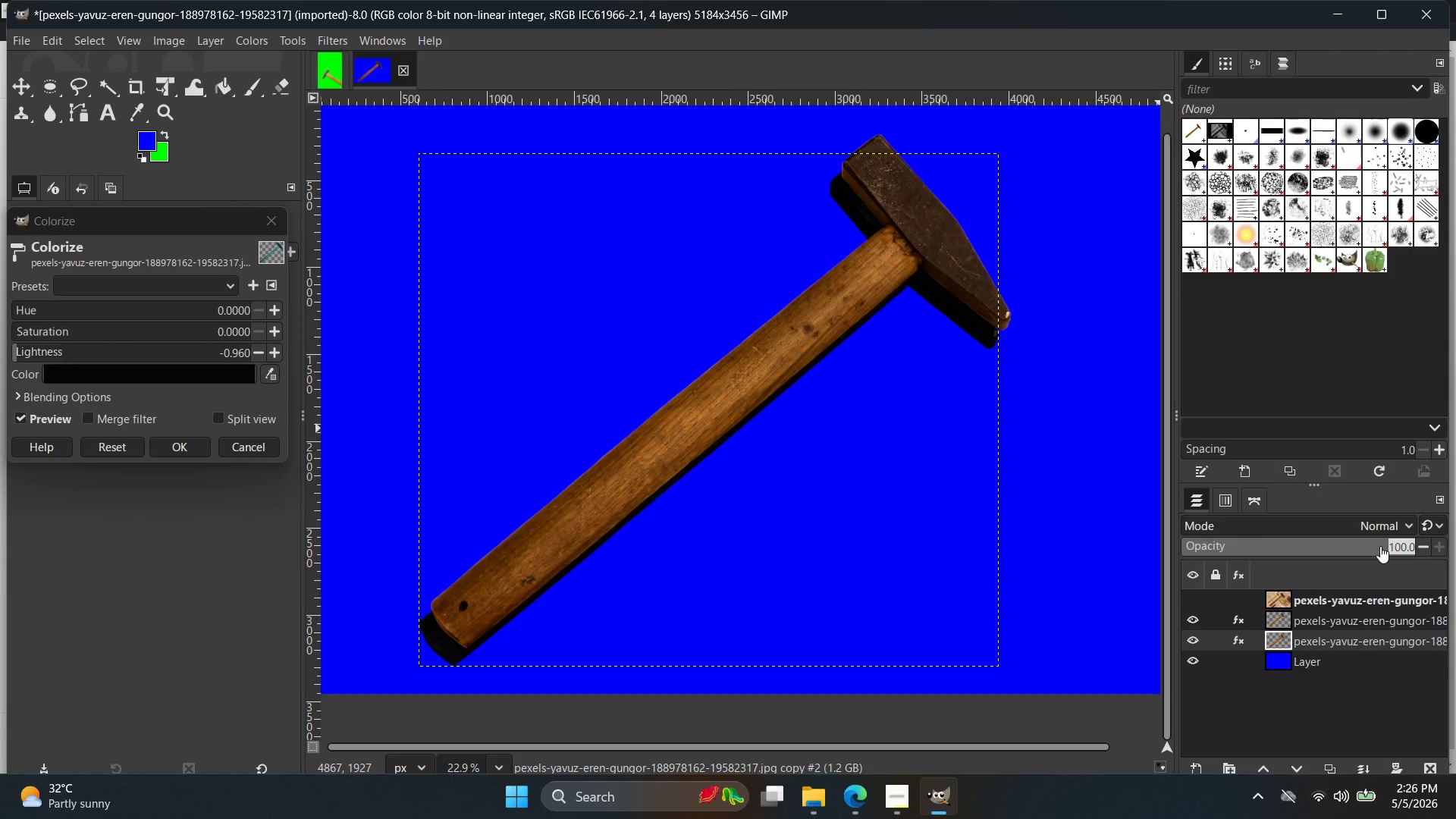 
left_click_drag(start_coordinate=[1380, 546], to_coordinate=[1361, 545])
 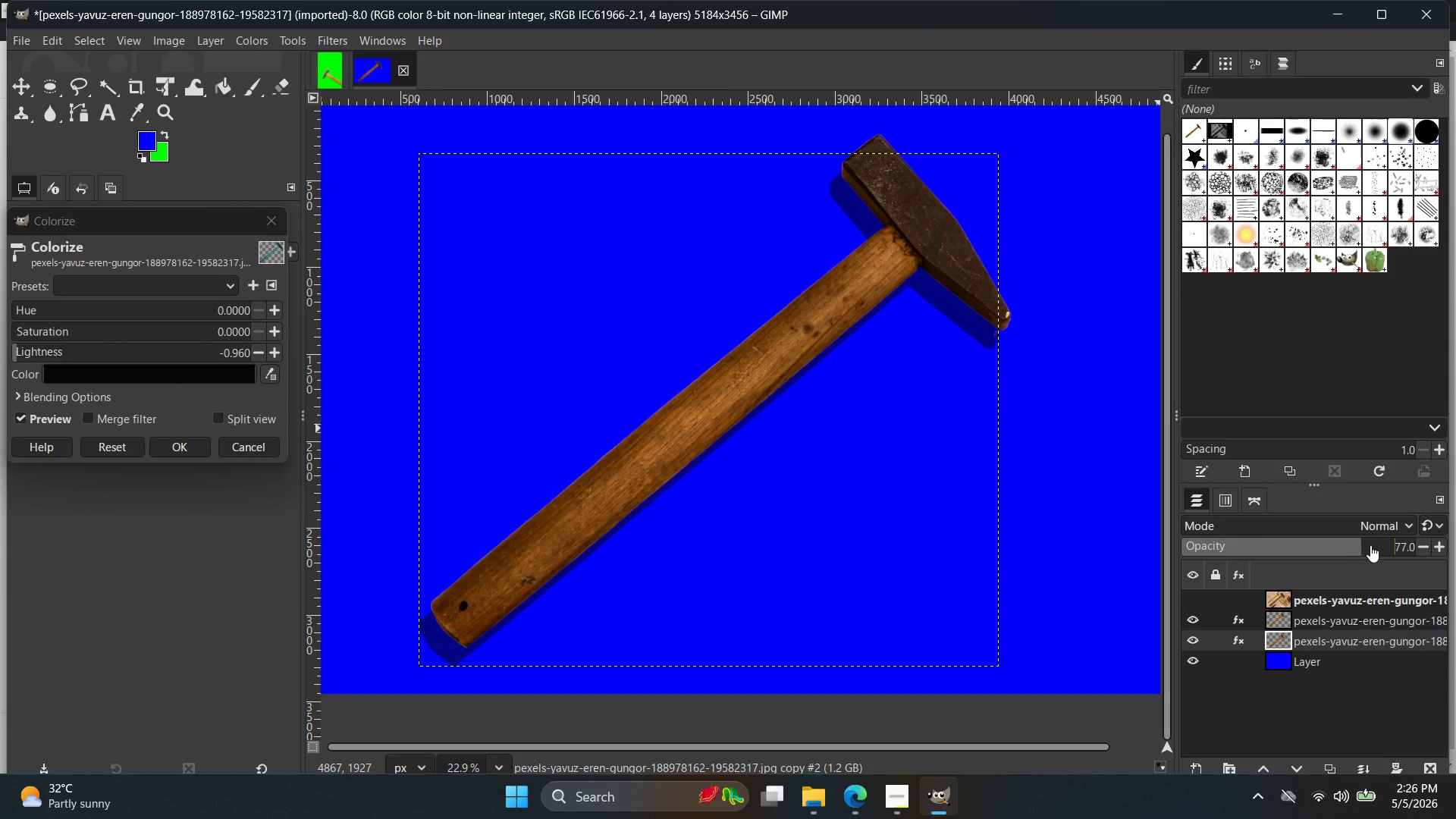 
left_click_drag(start_coordinate=[1370, 545], to_coordinate=[1341, 545])
 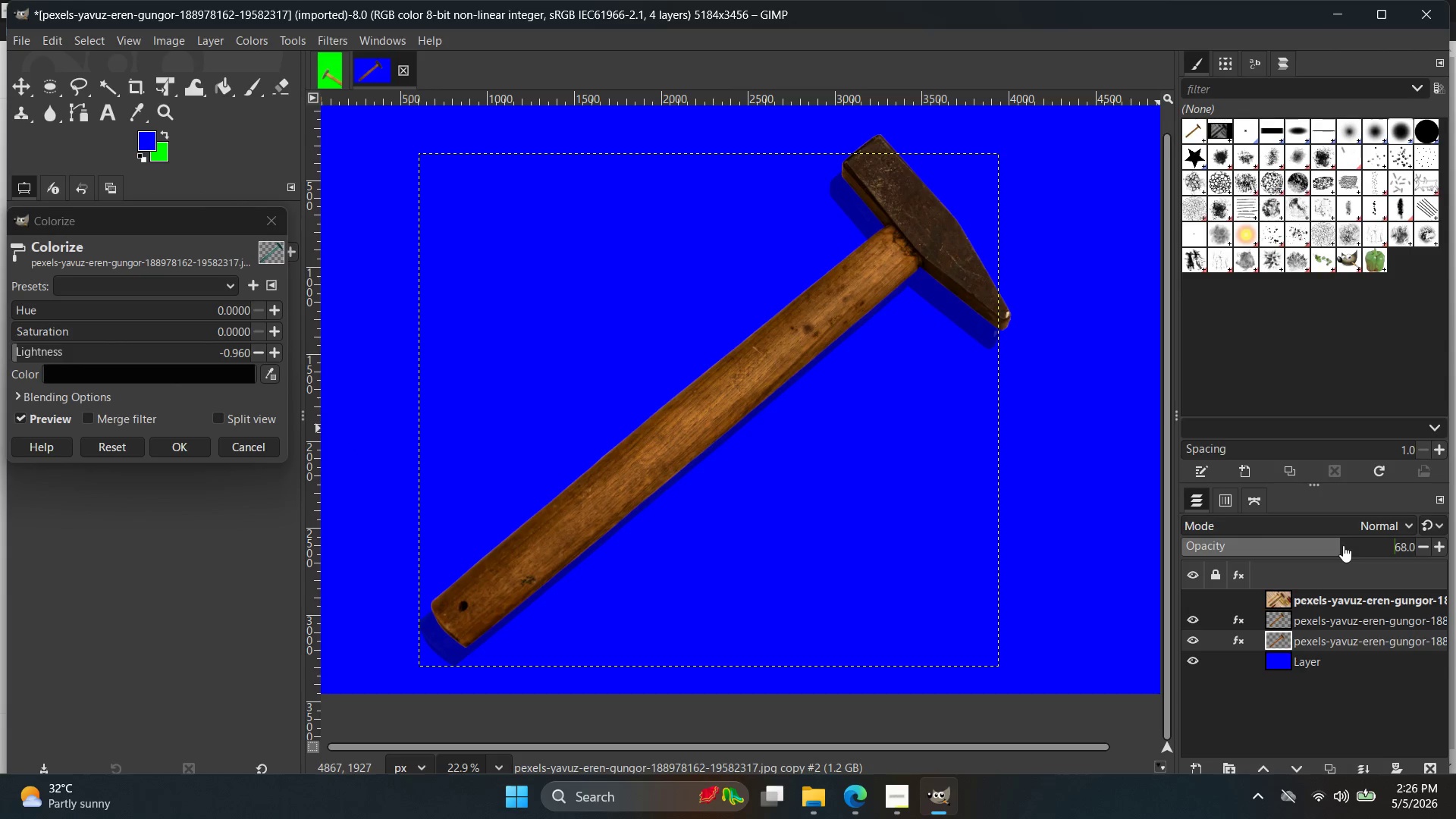 
left_click_drag(start_coordinate=[1343, 545], to_coordinate=[1335, 545])
 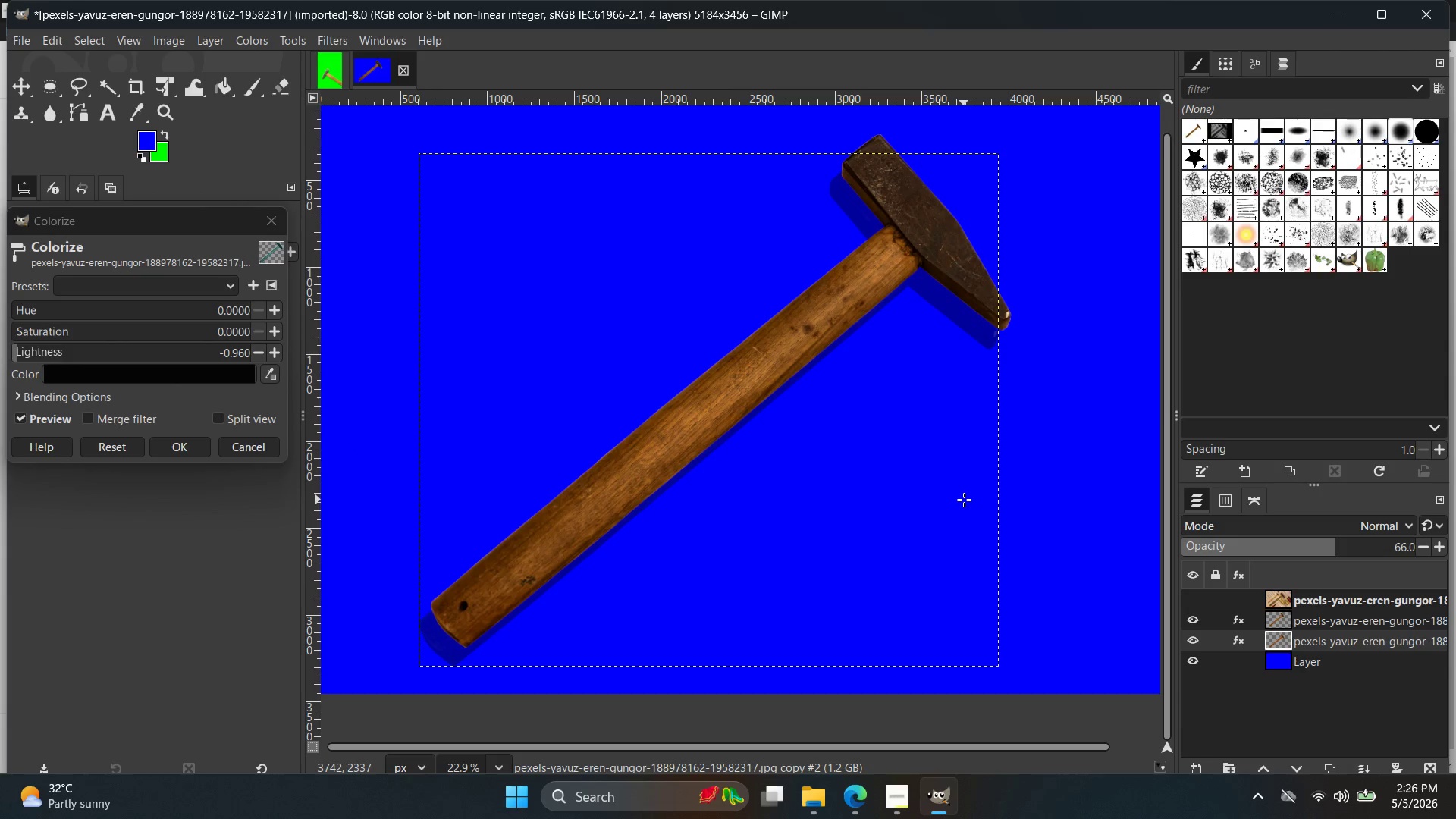 
left_click_drag(start_coordinate=[952, 505], to_coordinate=[966, 488])
 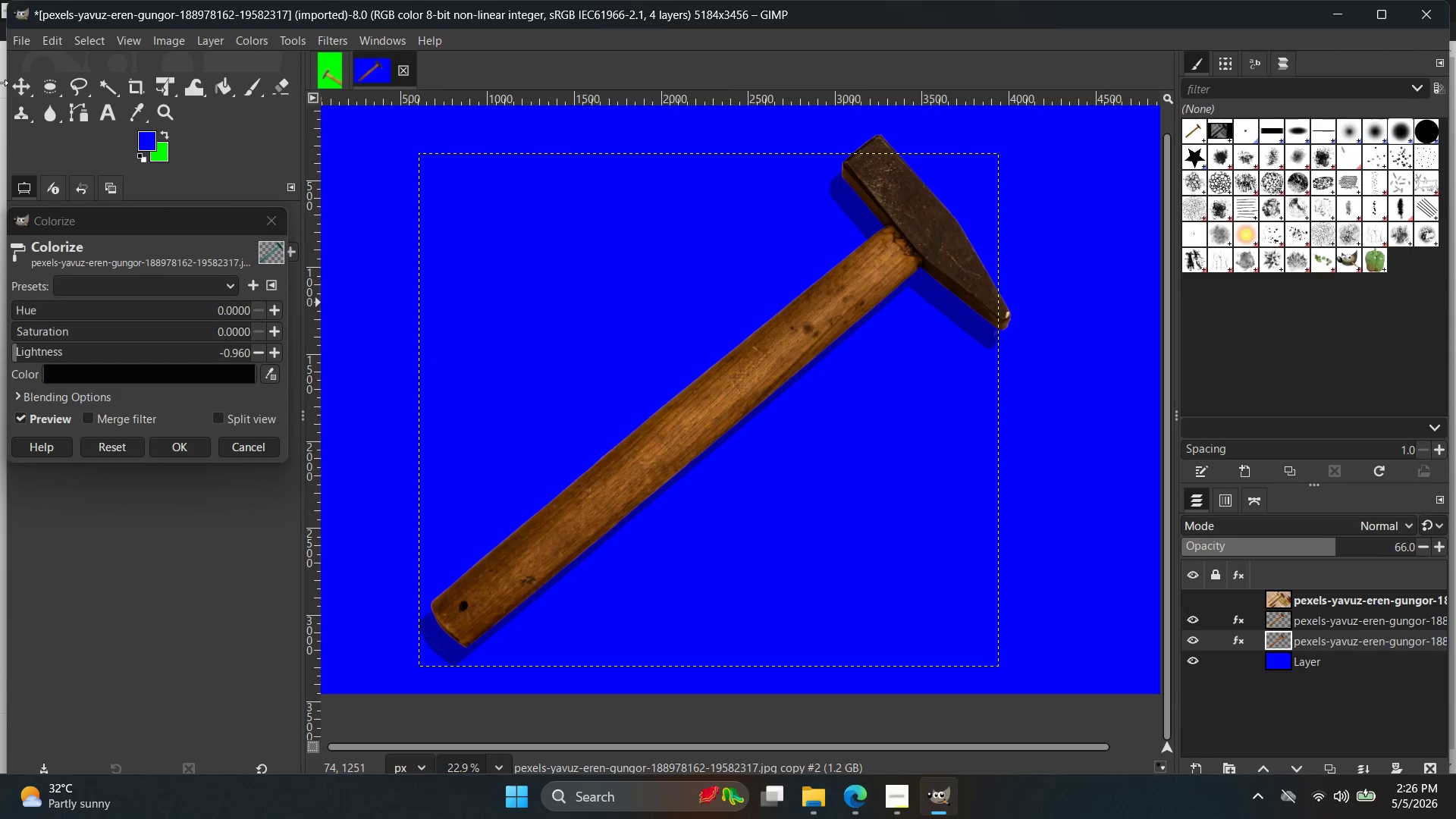 
double_click([14, 83])
 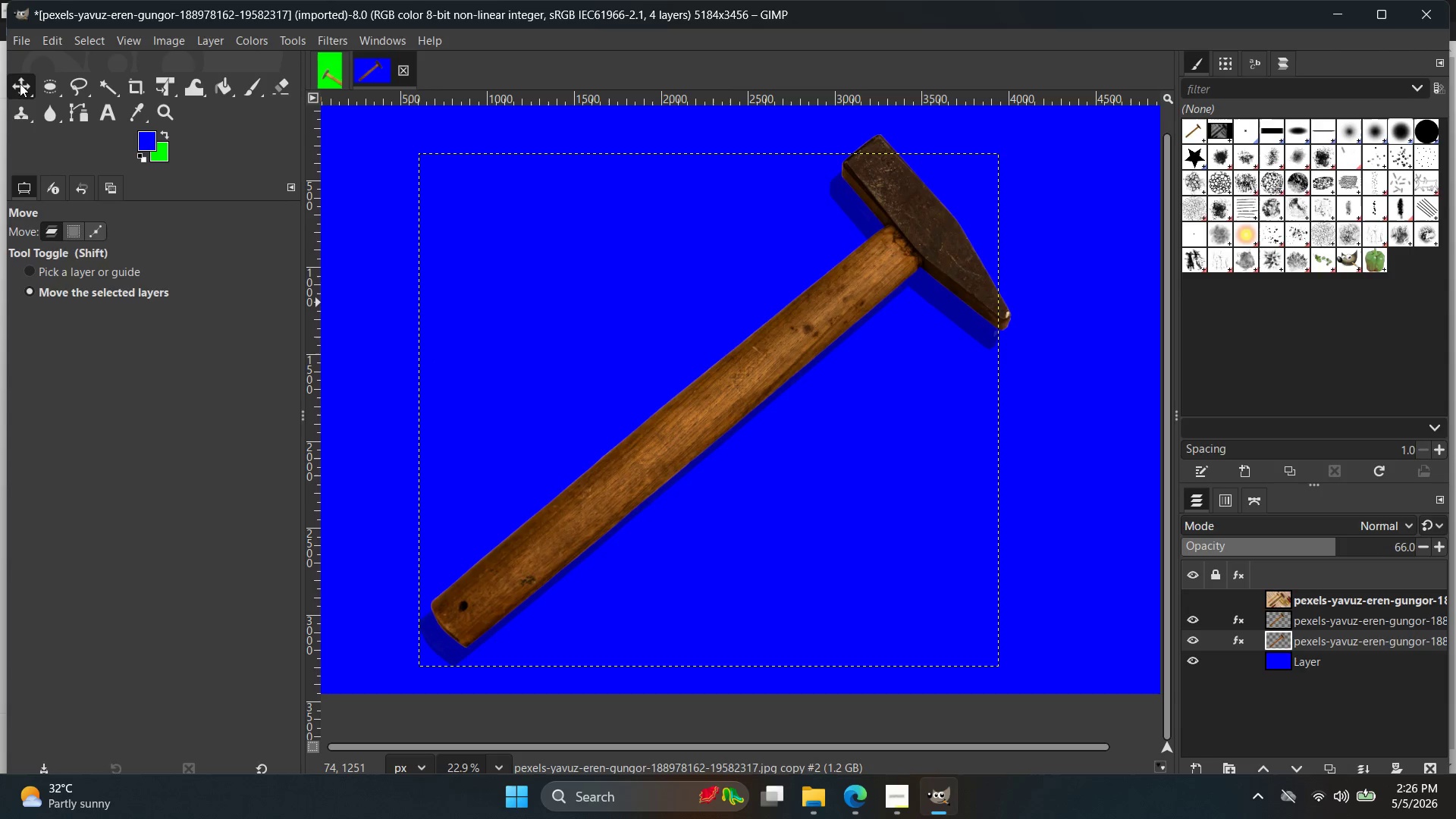 
triple_click([14, 83])
 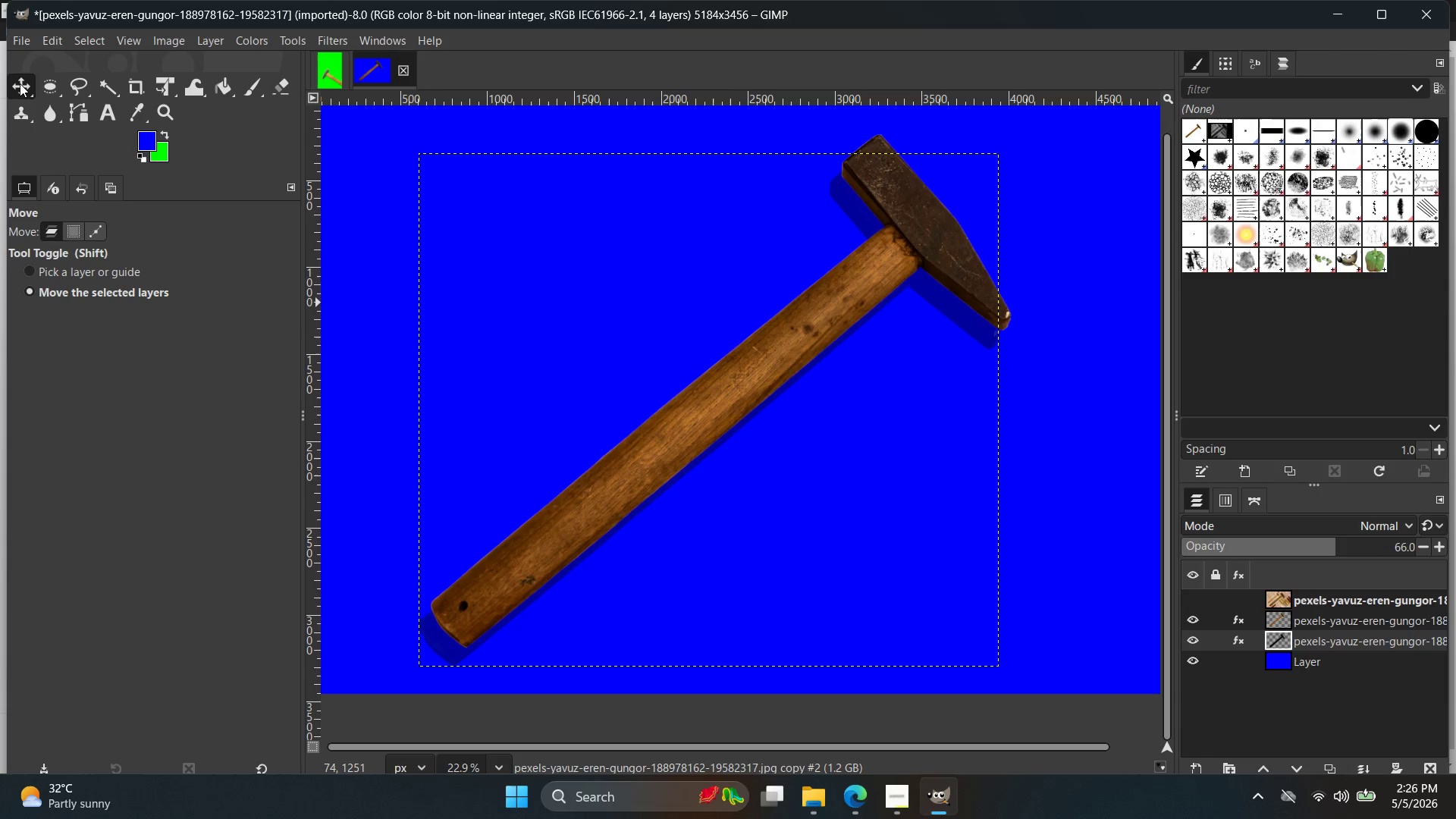 
left_click([20, 83])
 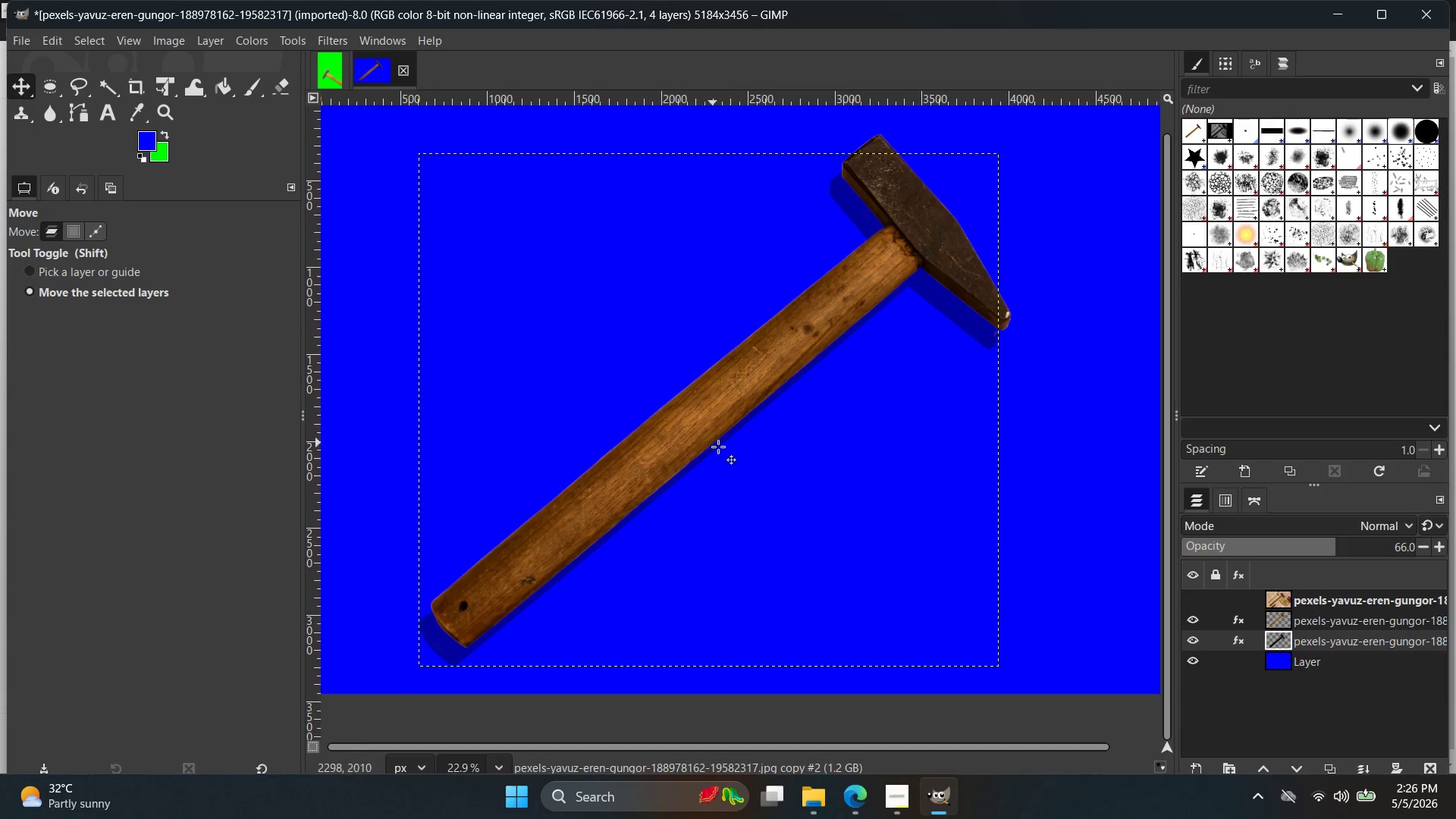 
left_click_drag(start_coordinate=[771, 465], to_coordinate=[782, 459])
 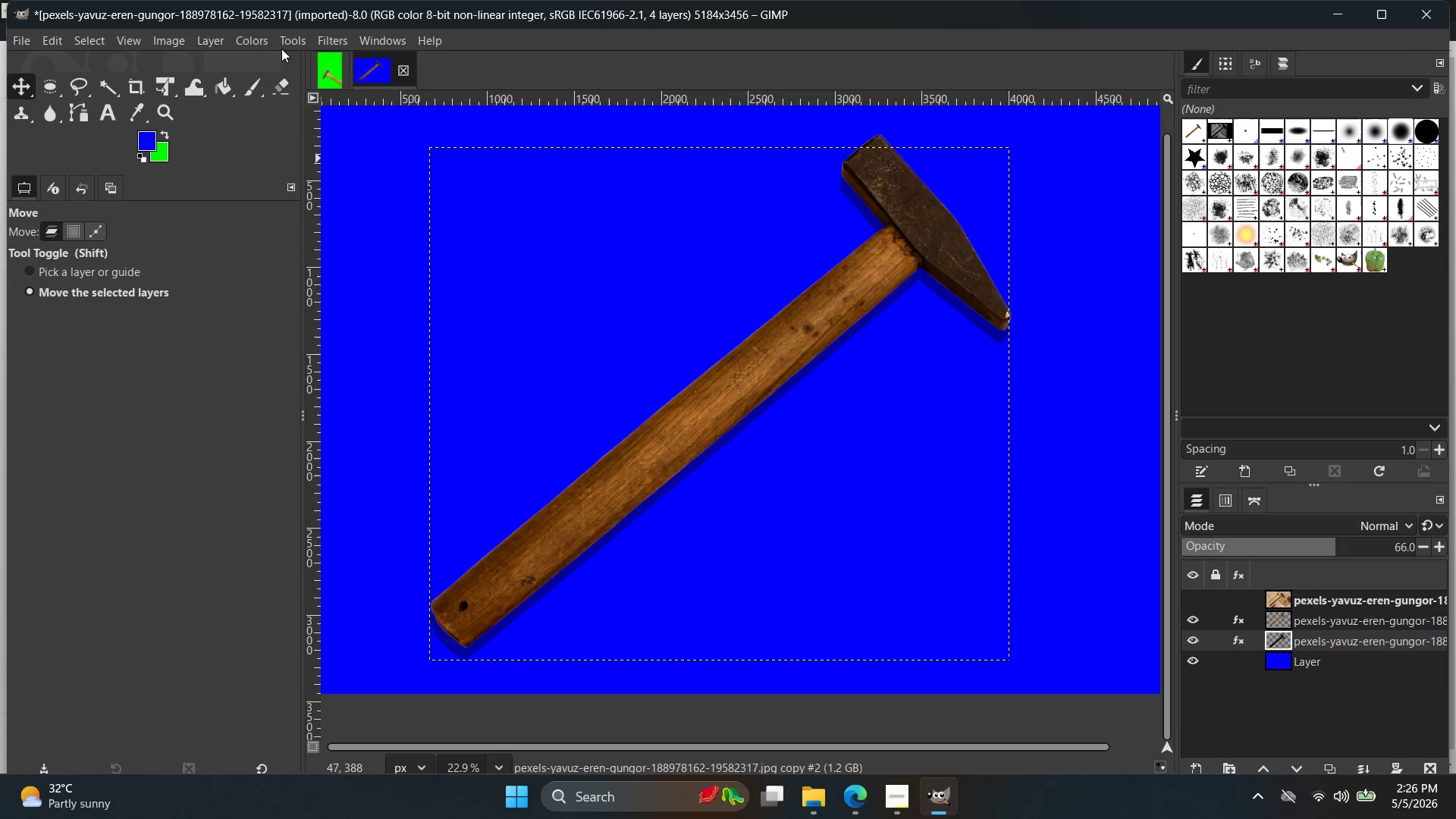 
left_click([340, 44])
 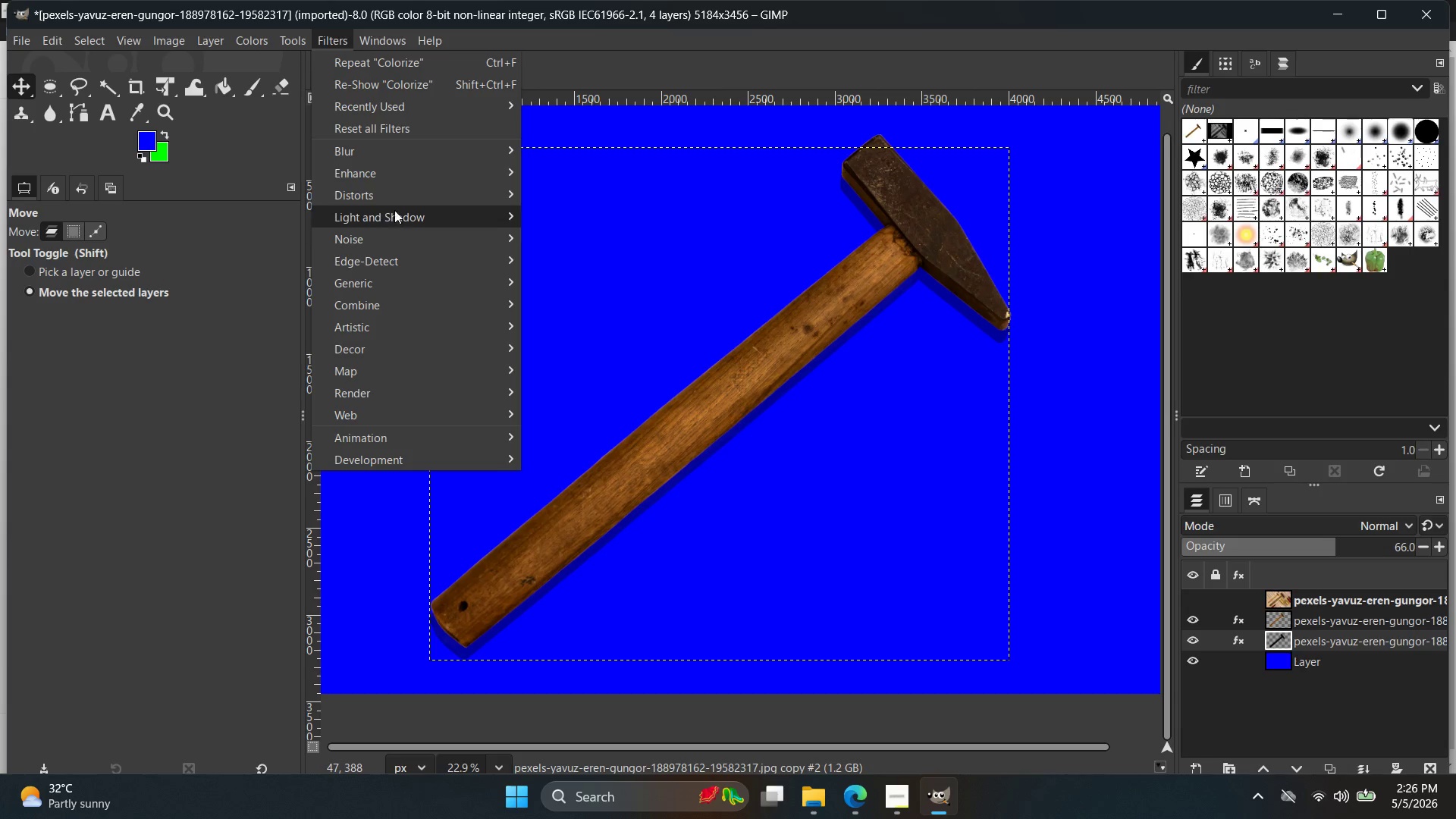 
left_click([397, 158])
 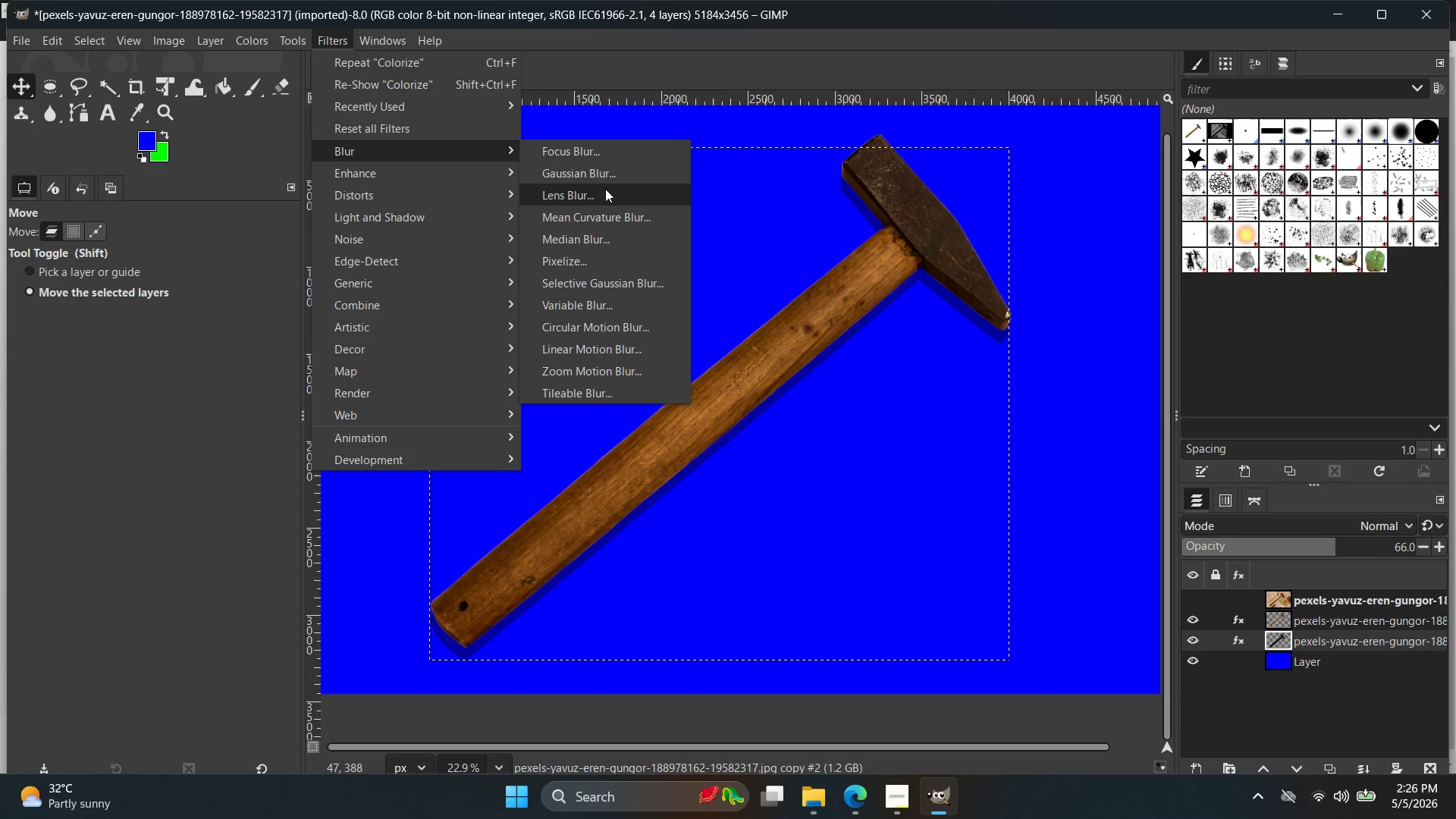 
left_click([606, 181])
 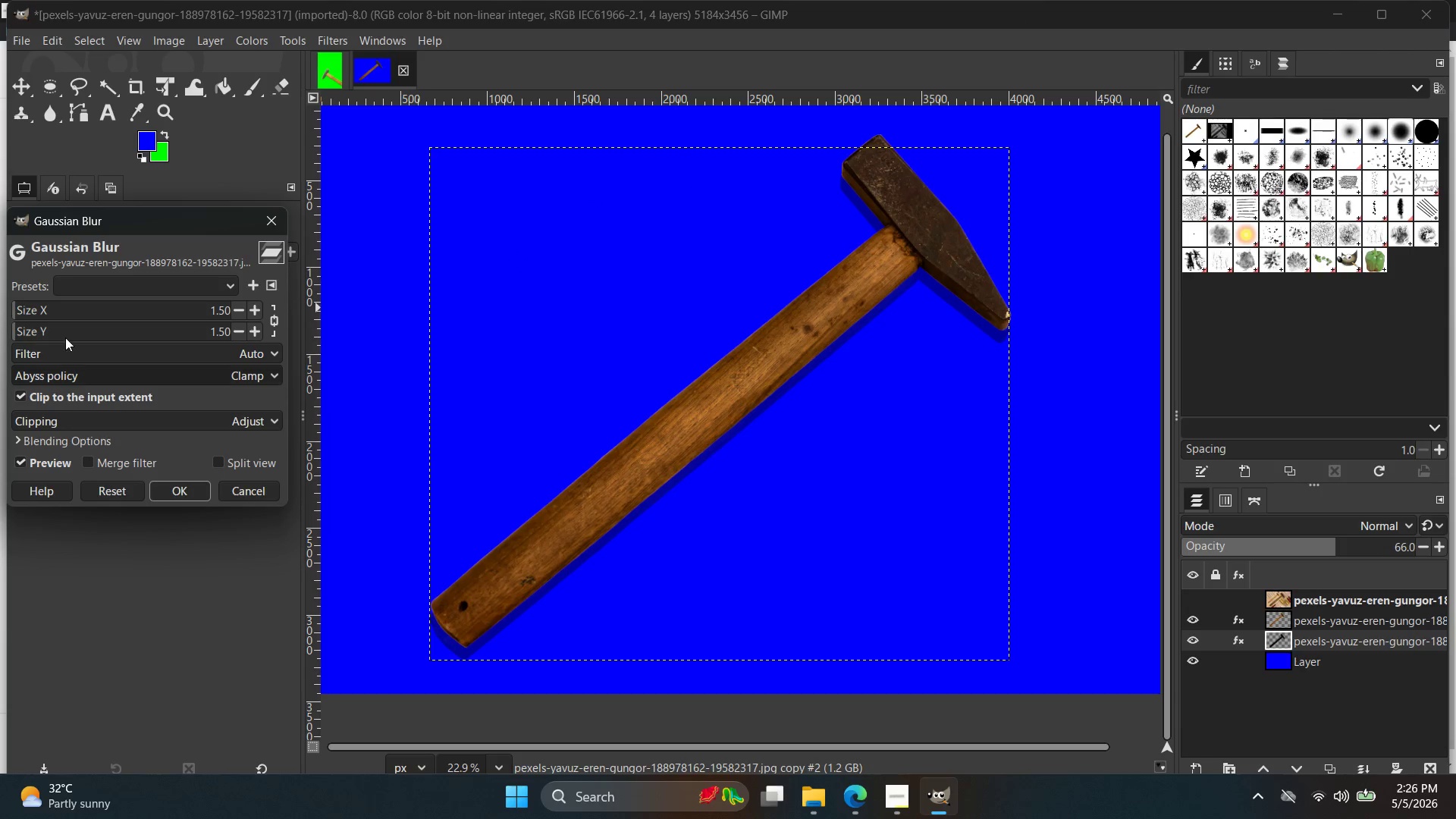 
left_click_drag(start_coordinate=[63, 300], to_coordinate=[80, 304])
 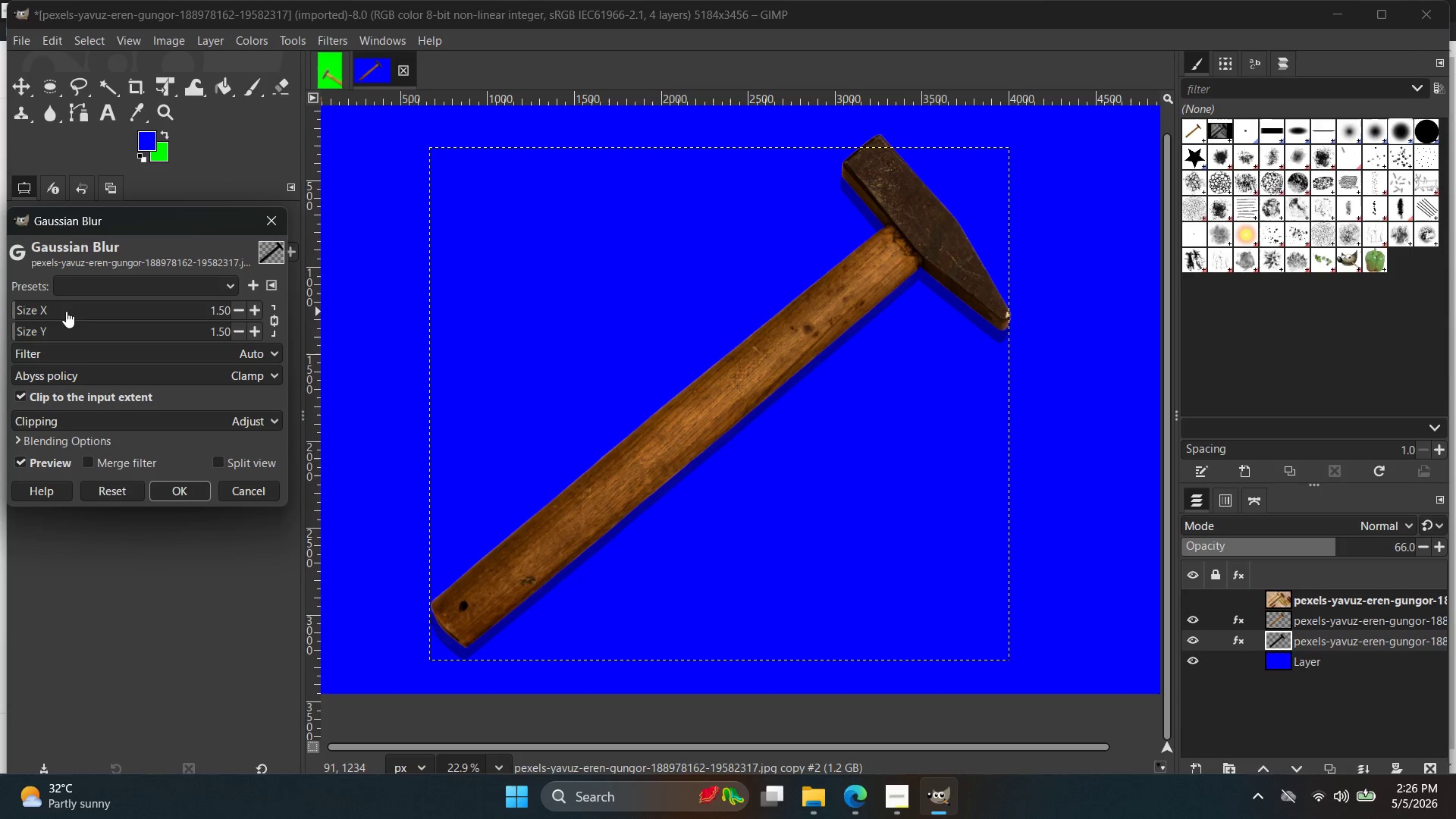 
left_click_drag(start_coordinate=[66, 311], to_coordinate=[83, 312])
 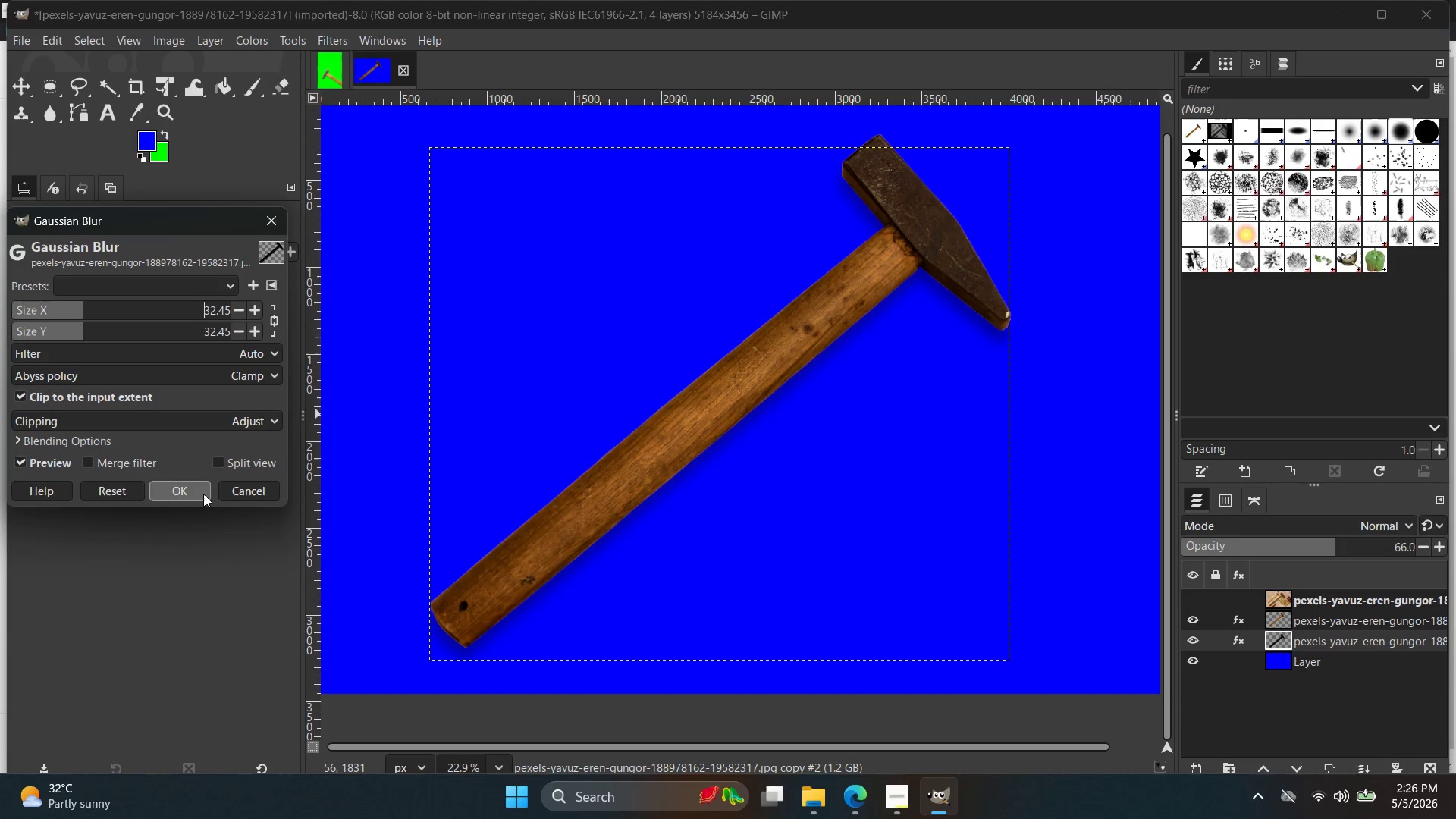 
left_click([196, 494])
 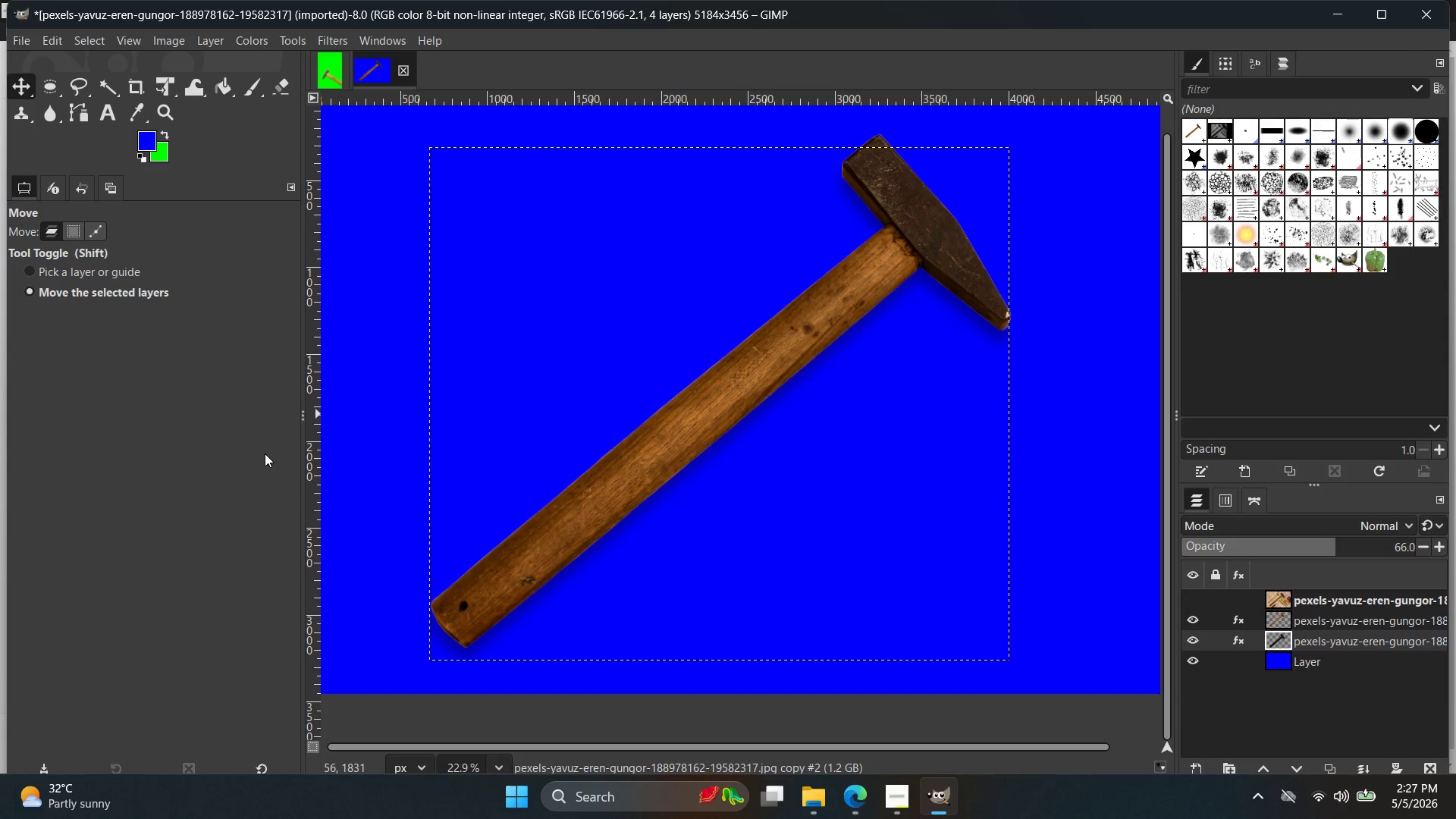 
wait(56.73)
 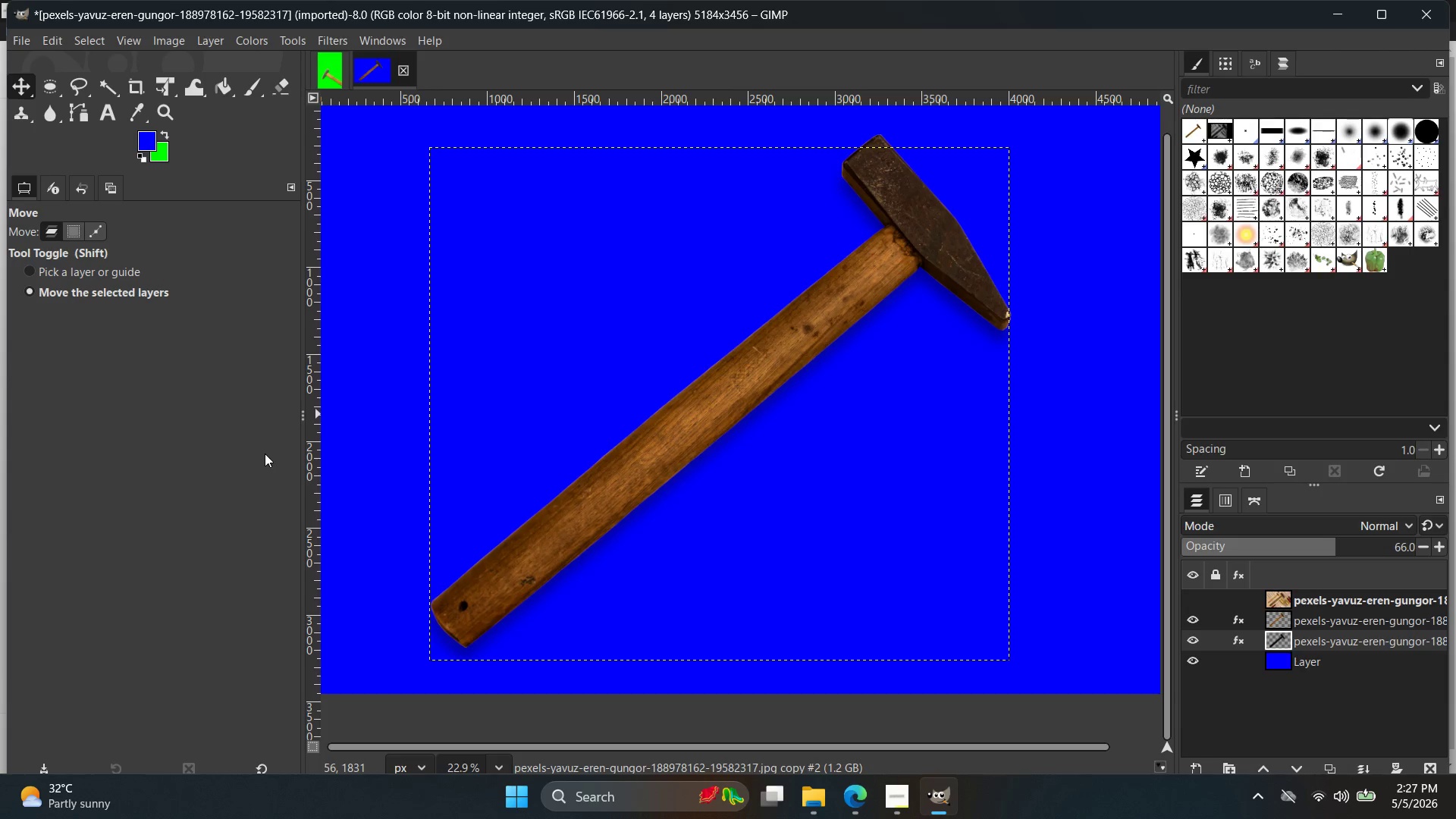 
key(Control+C)
 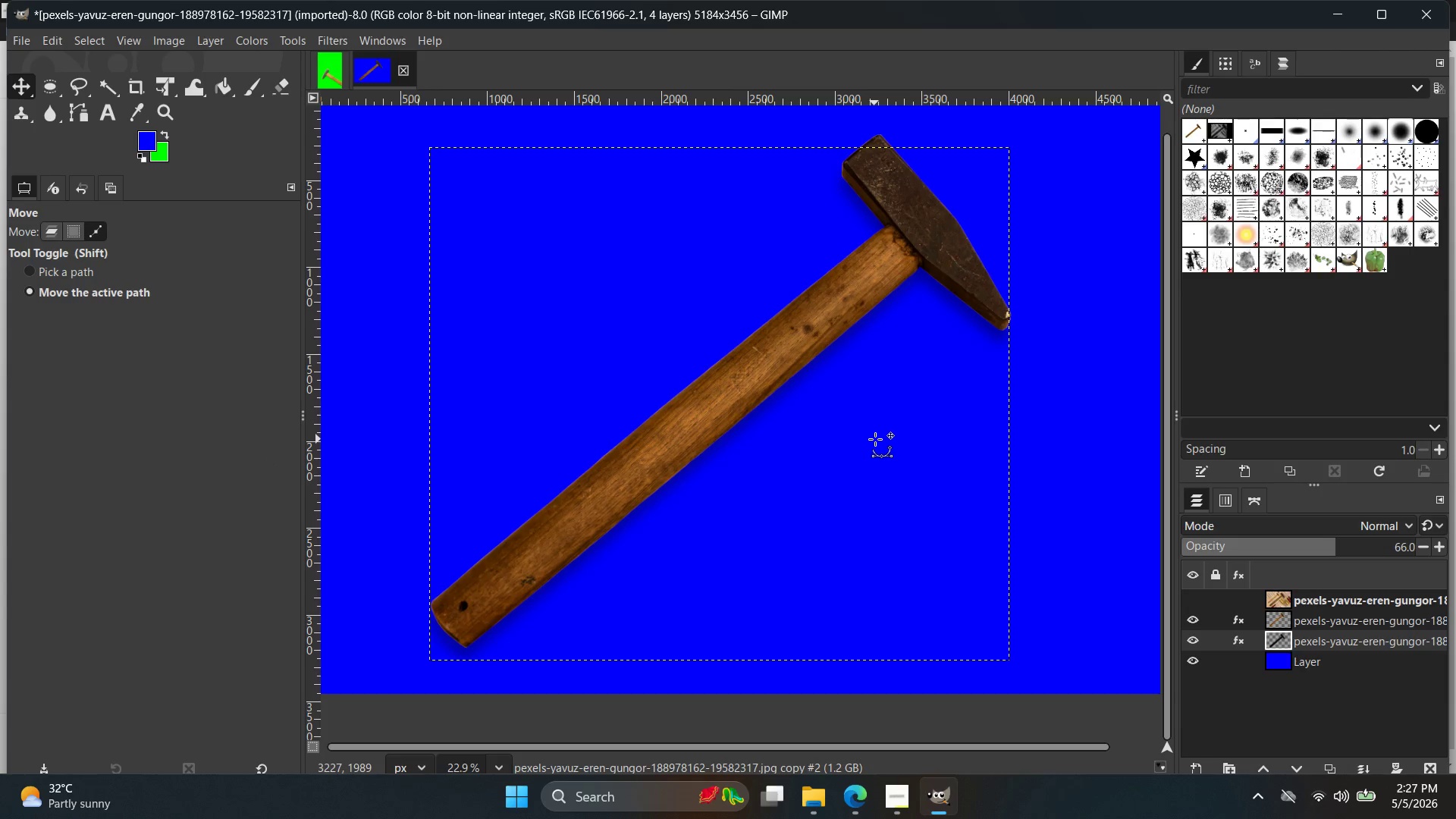 
key(Control+V)
 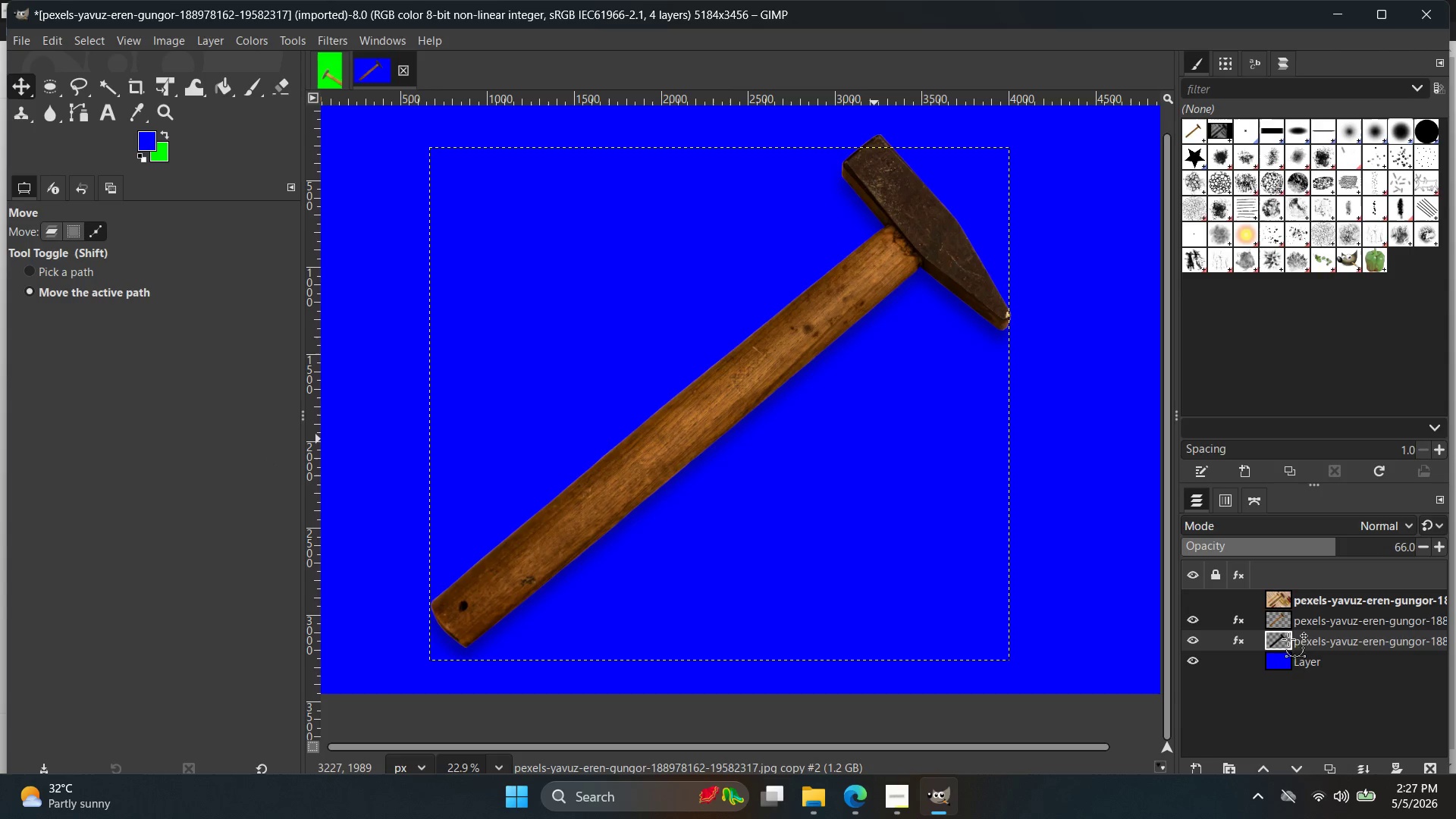 
left_click([1298, 642])
 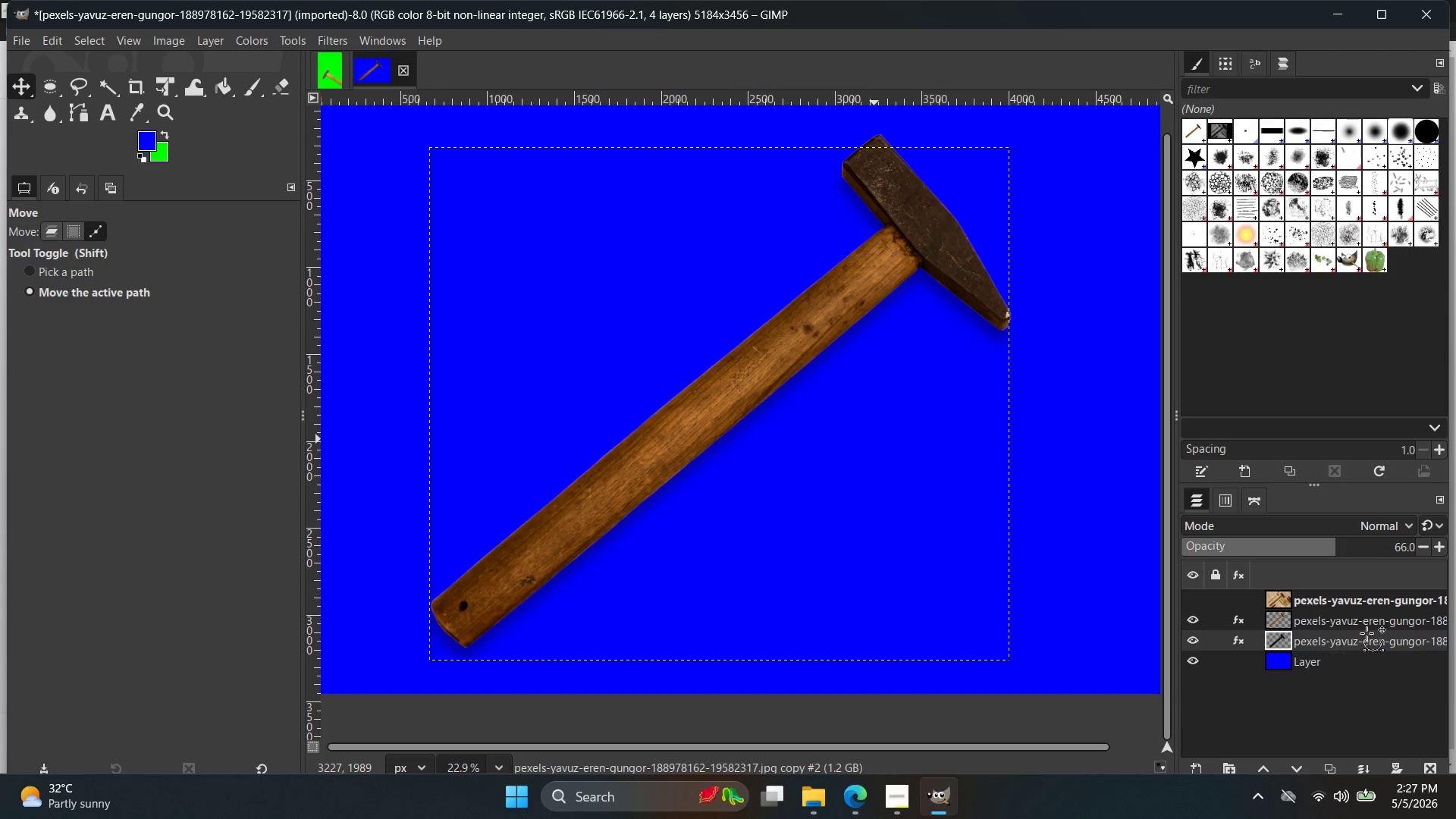 
key(Control+C)
 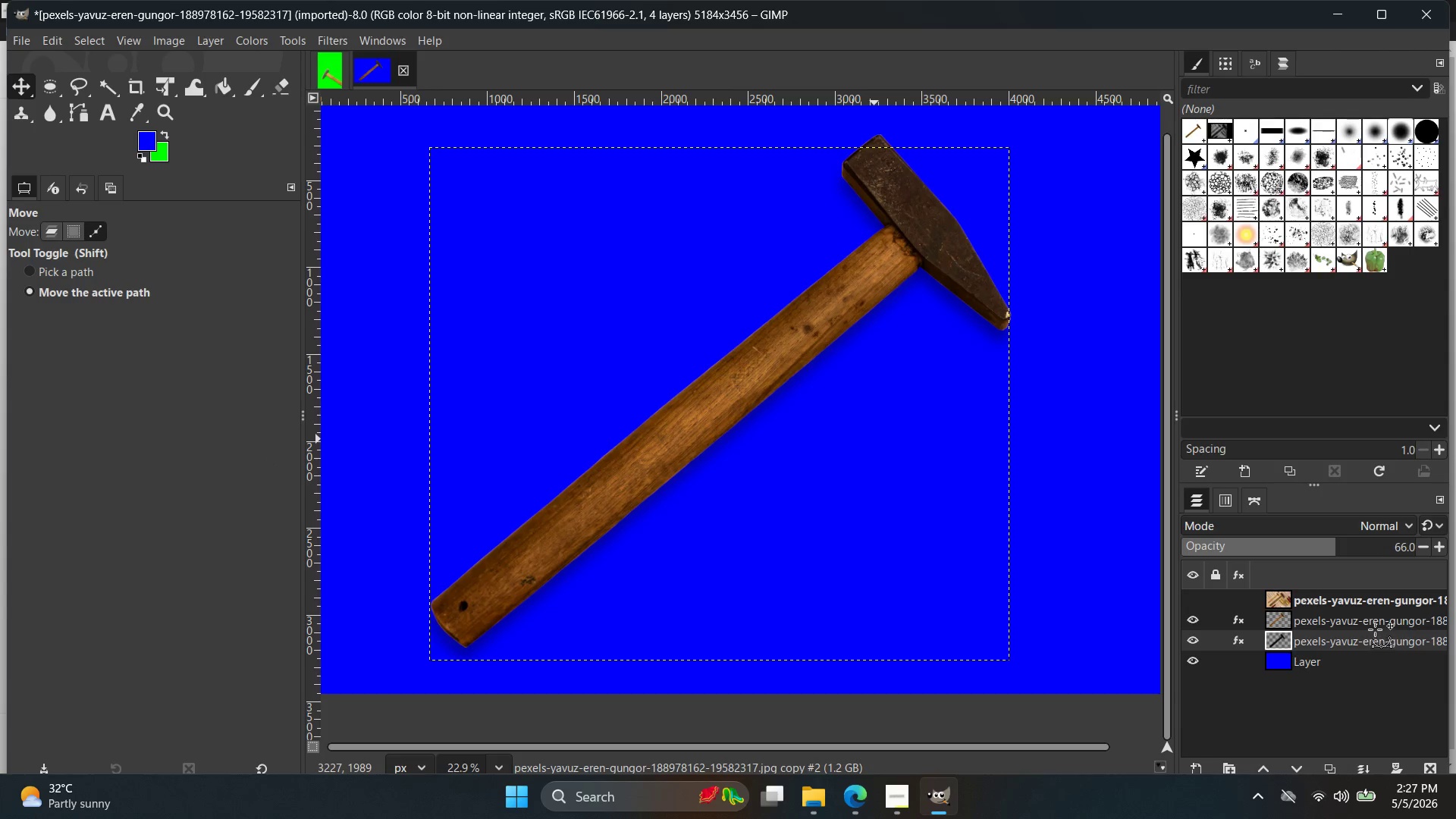 
key(Control+V)
 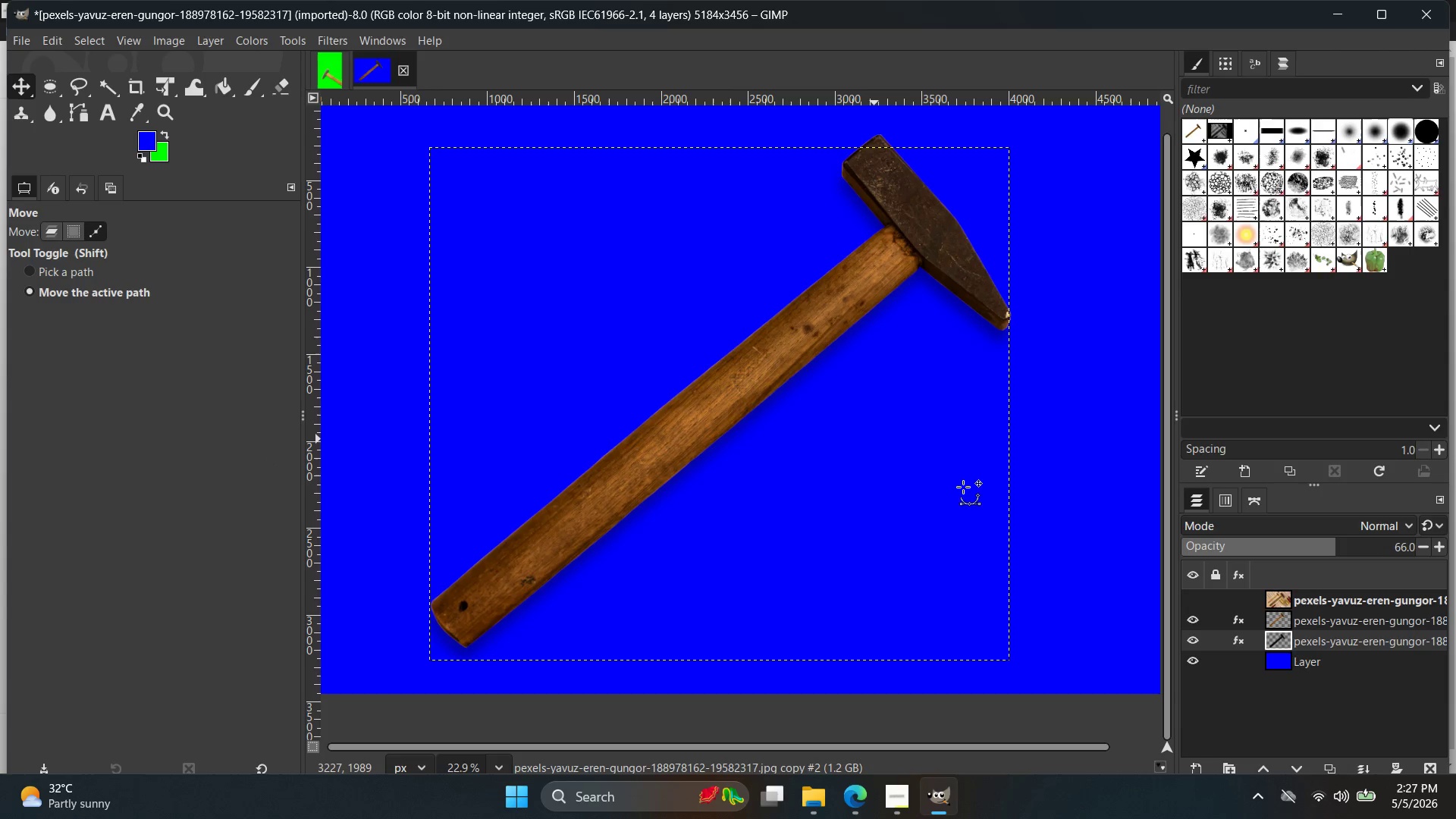 
left_click_drag(start_coordinate=[937, 447], to_coordinate=[951, 482])
 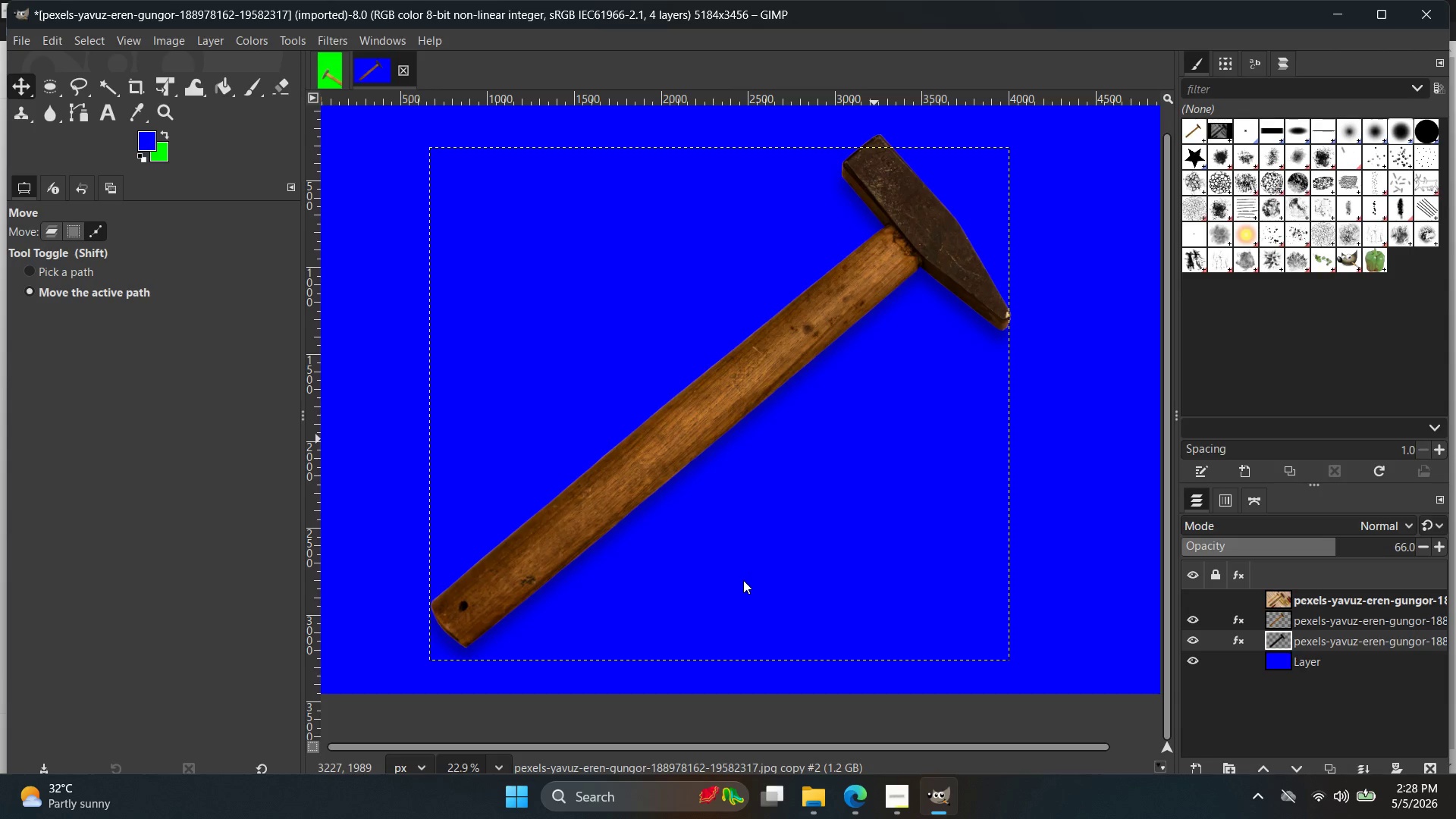 
type(AS)
 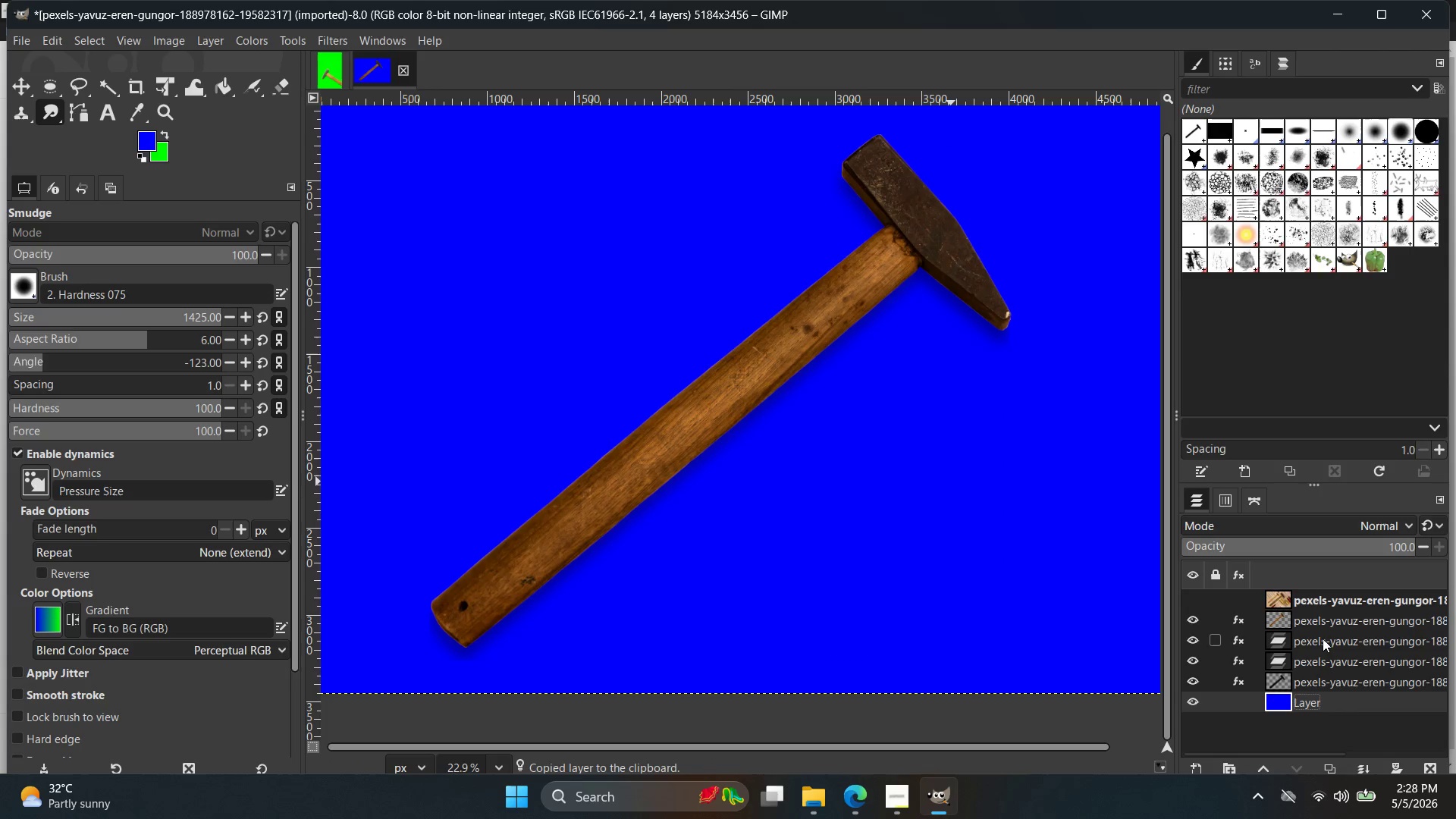 
left_click([1323, 643])
 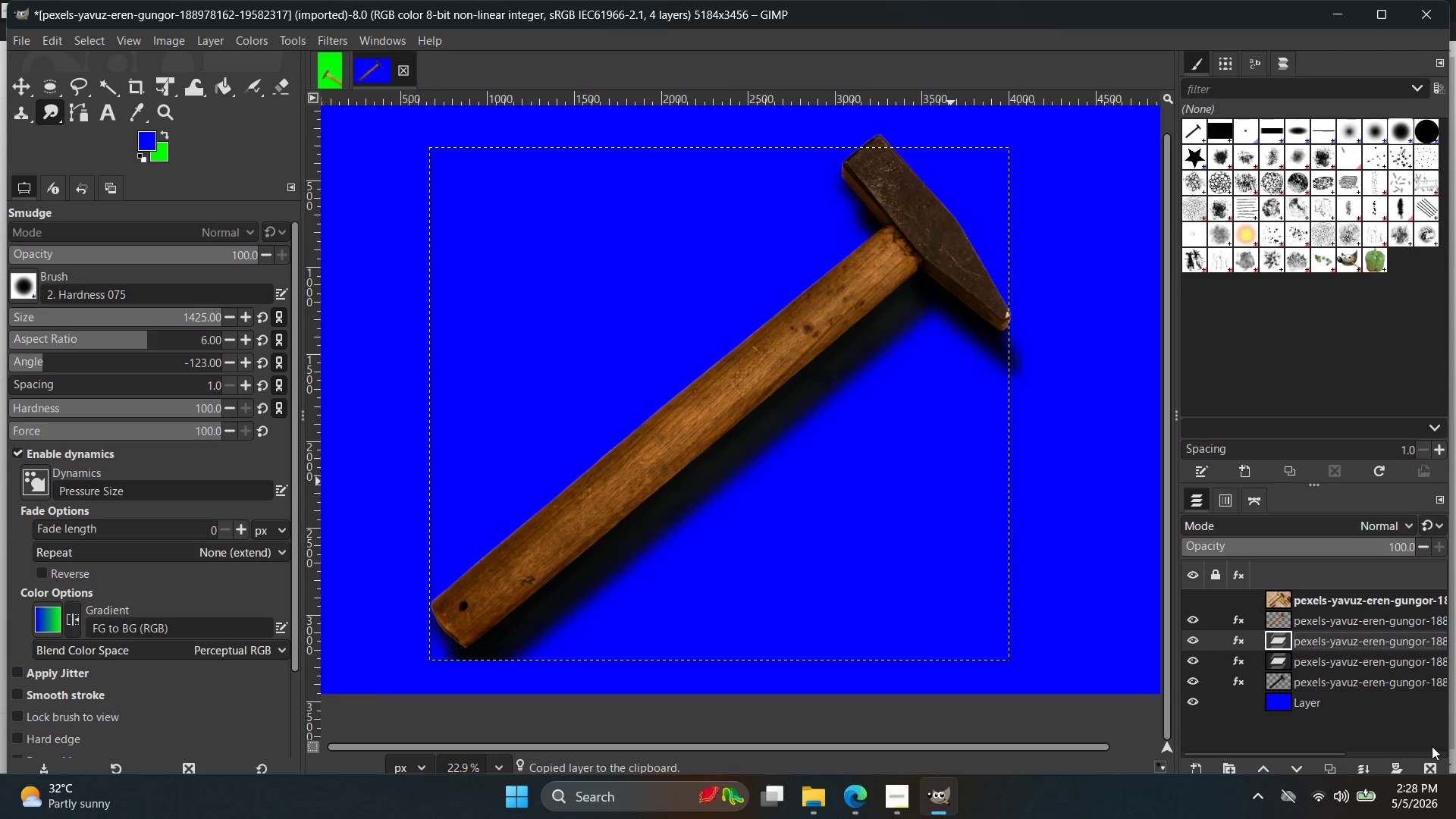 
double_click([1432, 769])
 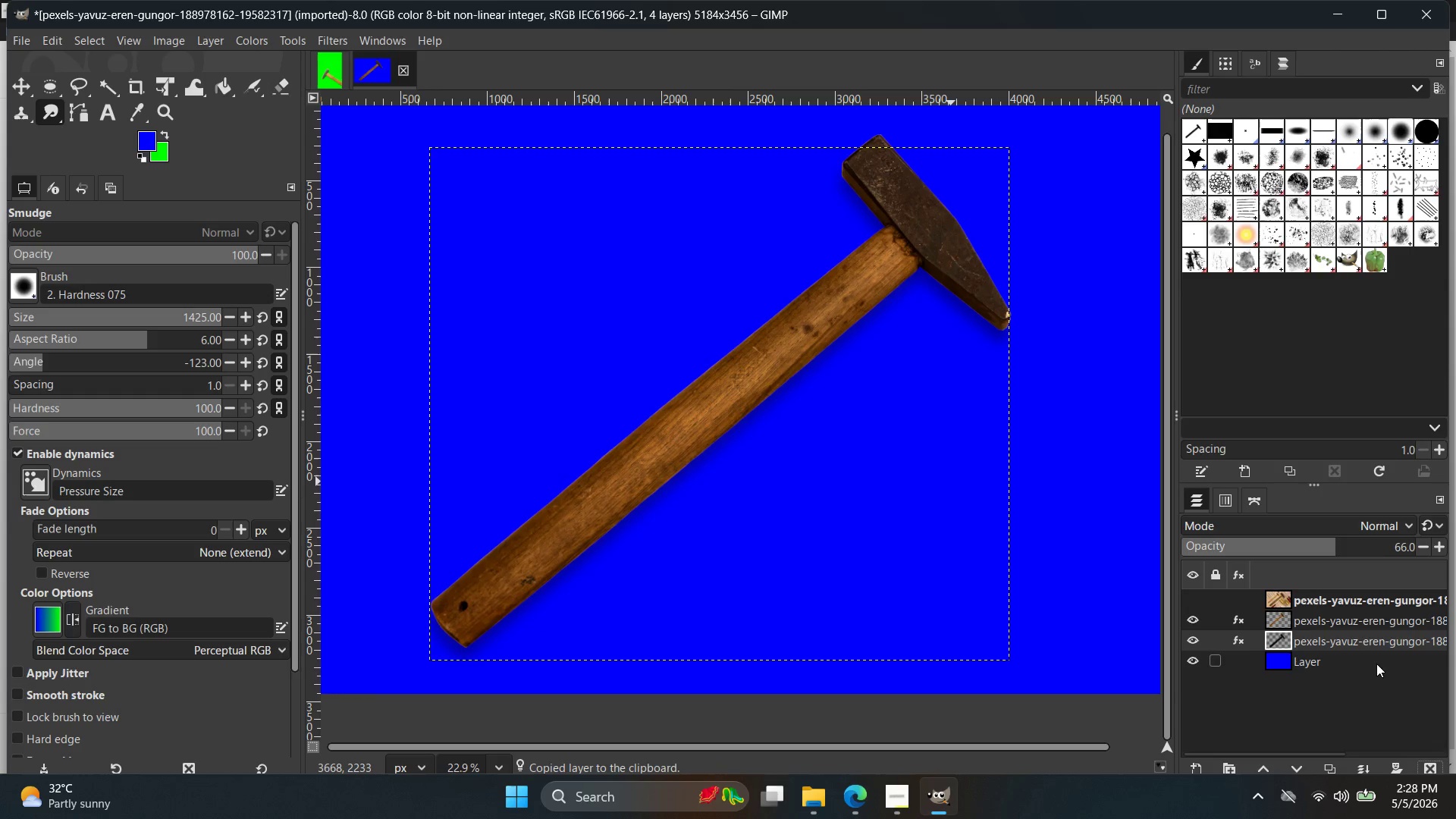 
key(Control+C)
 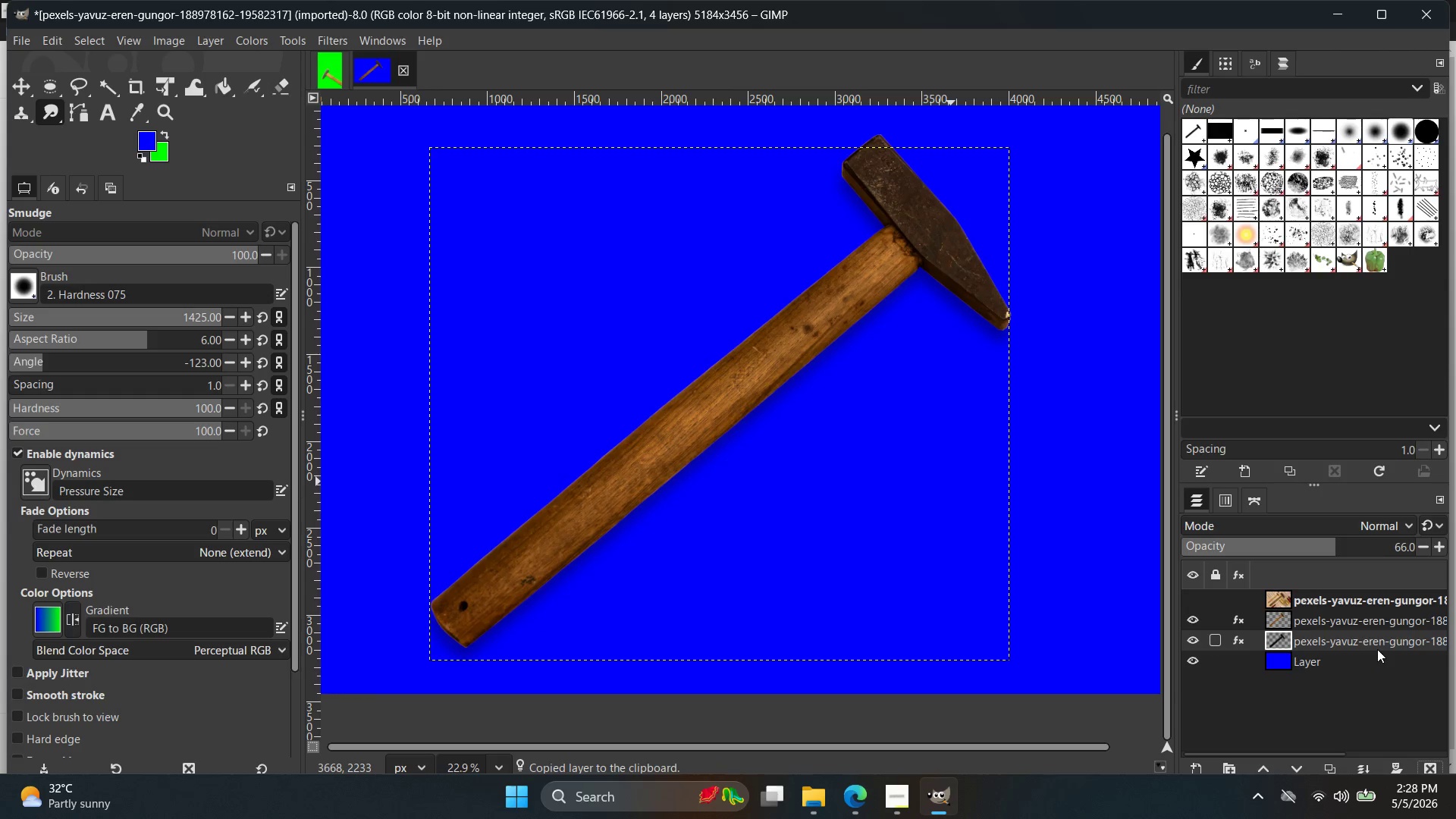 
key(Control+V)
 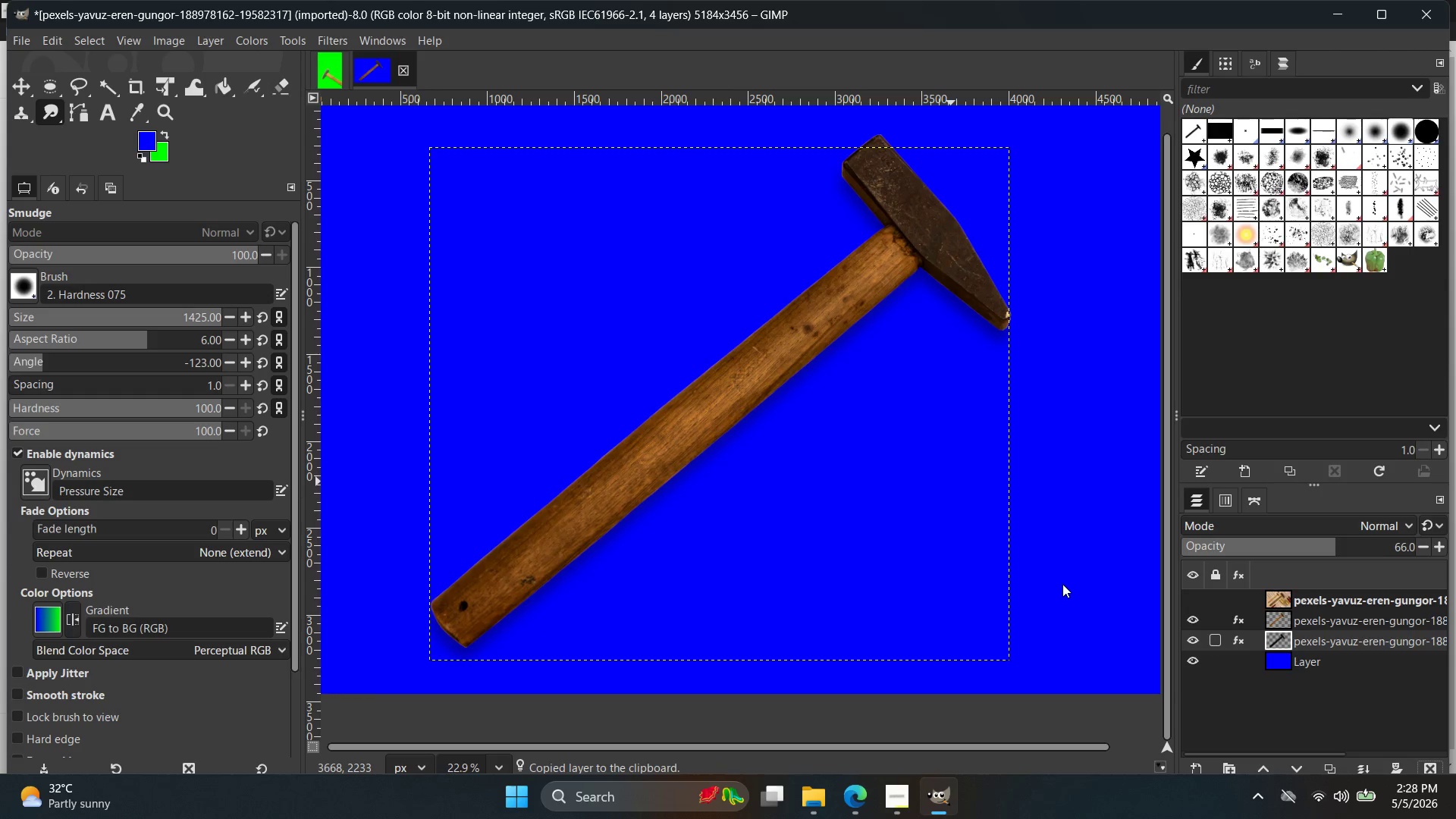 
left_click([955, 516])
 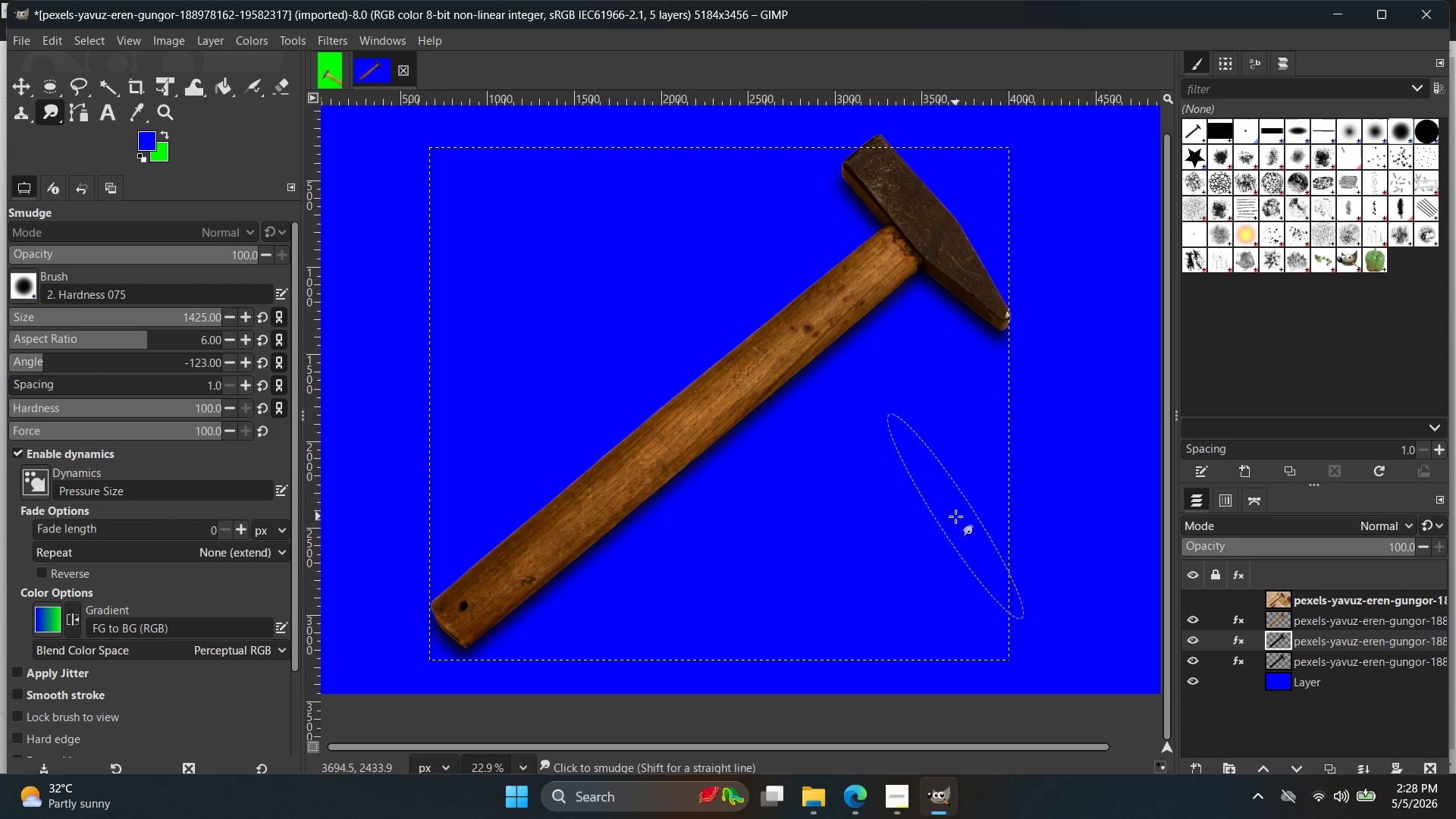 
wait(22.28)
 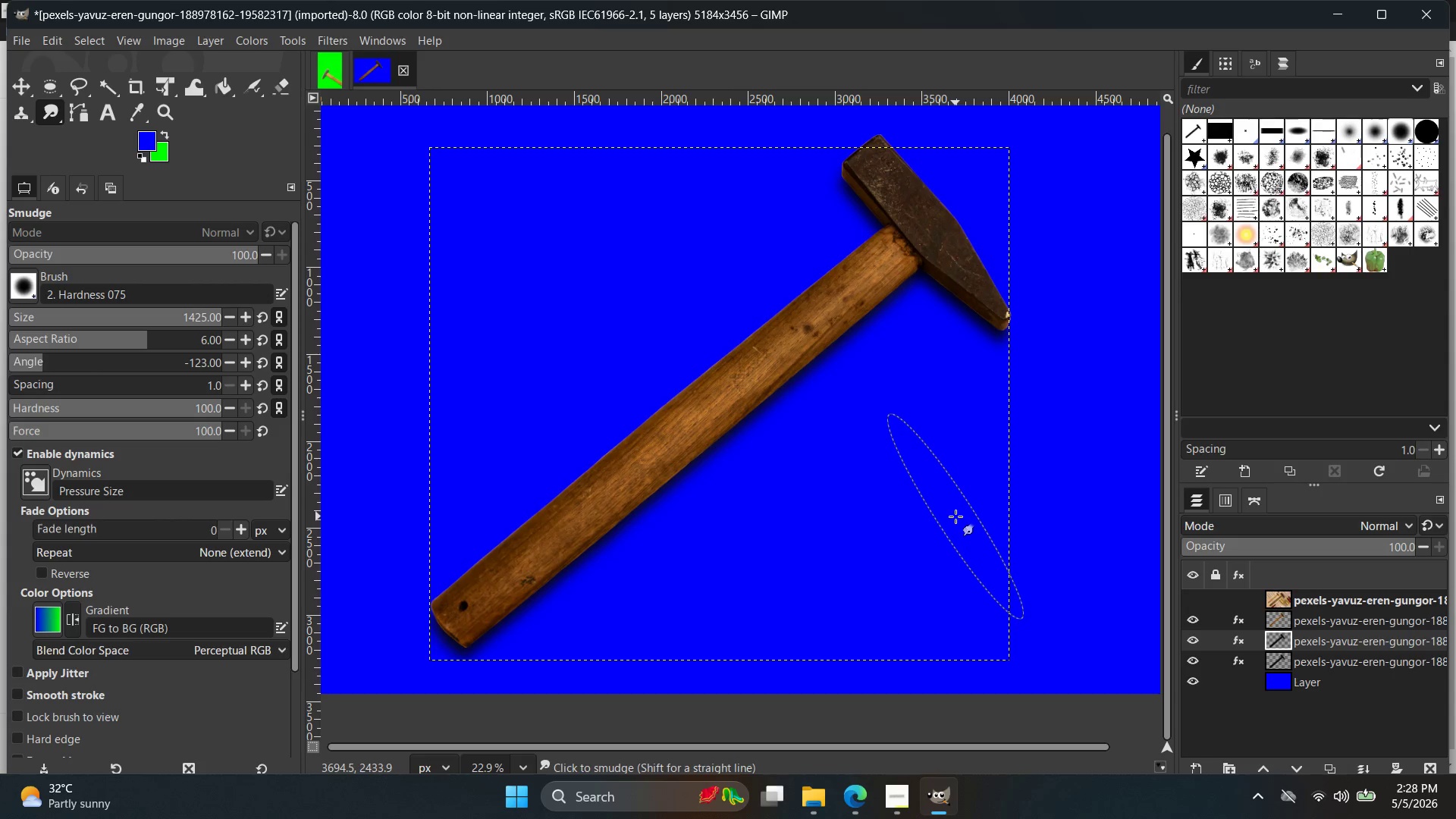 
left_click_drag(start_coordinate=[809, 506], to_coordinate=[805, 516])
 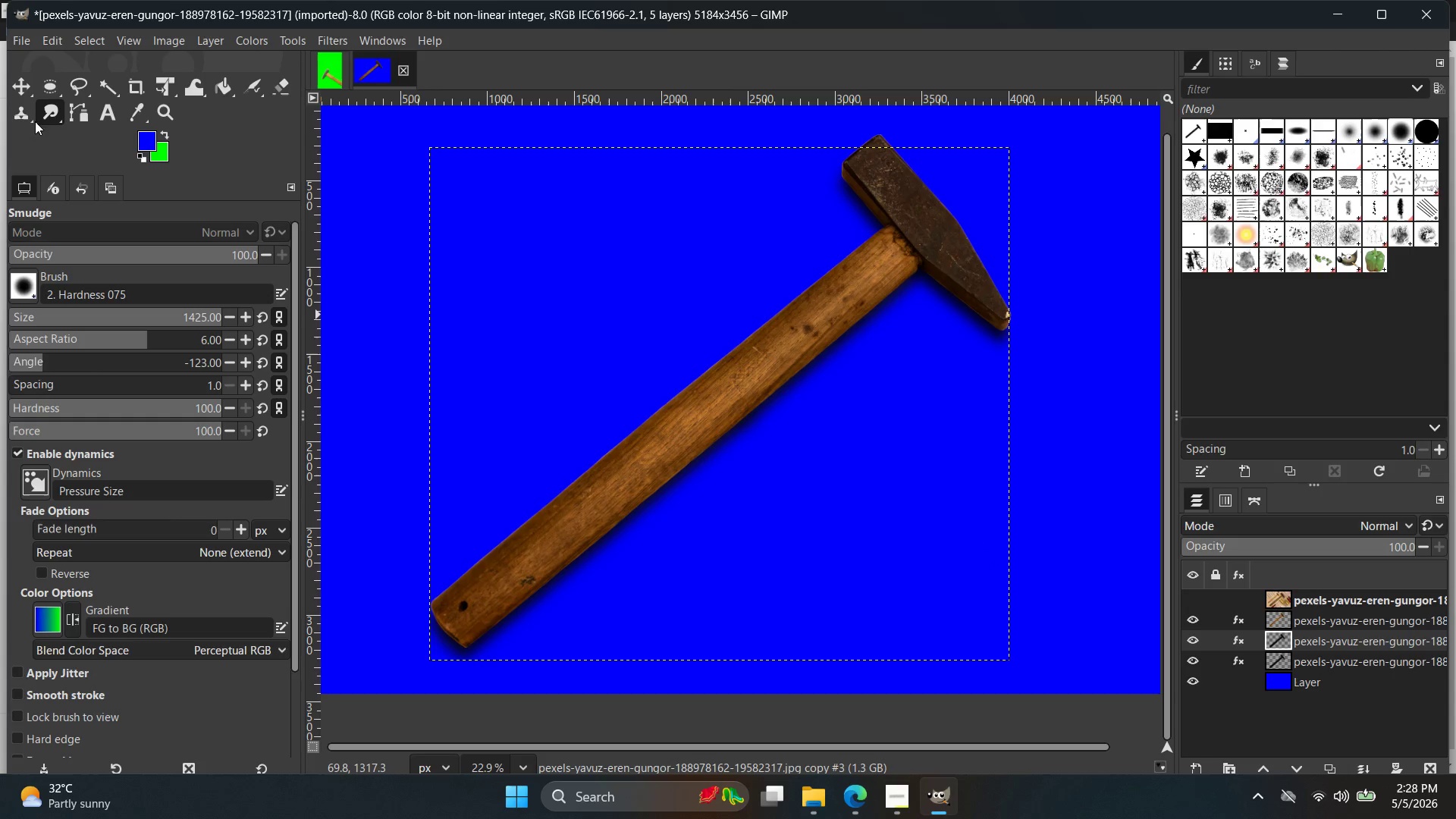 
left_click([20, 93])
 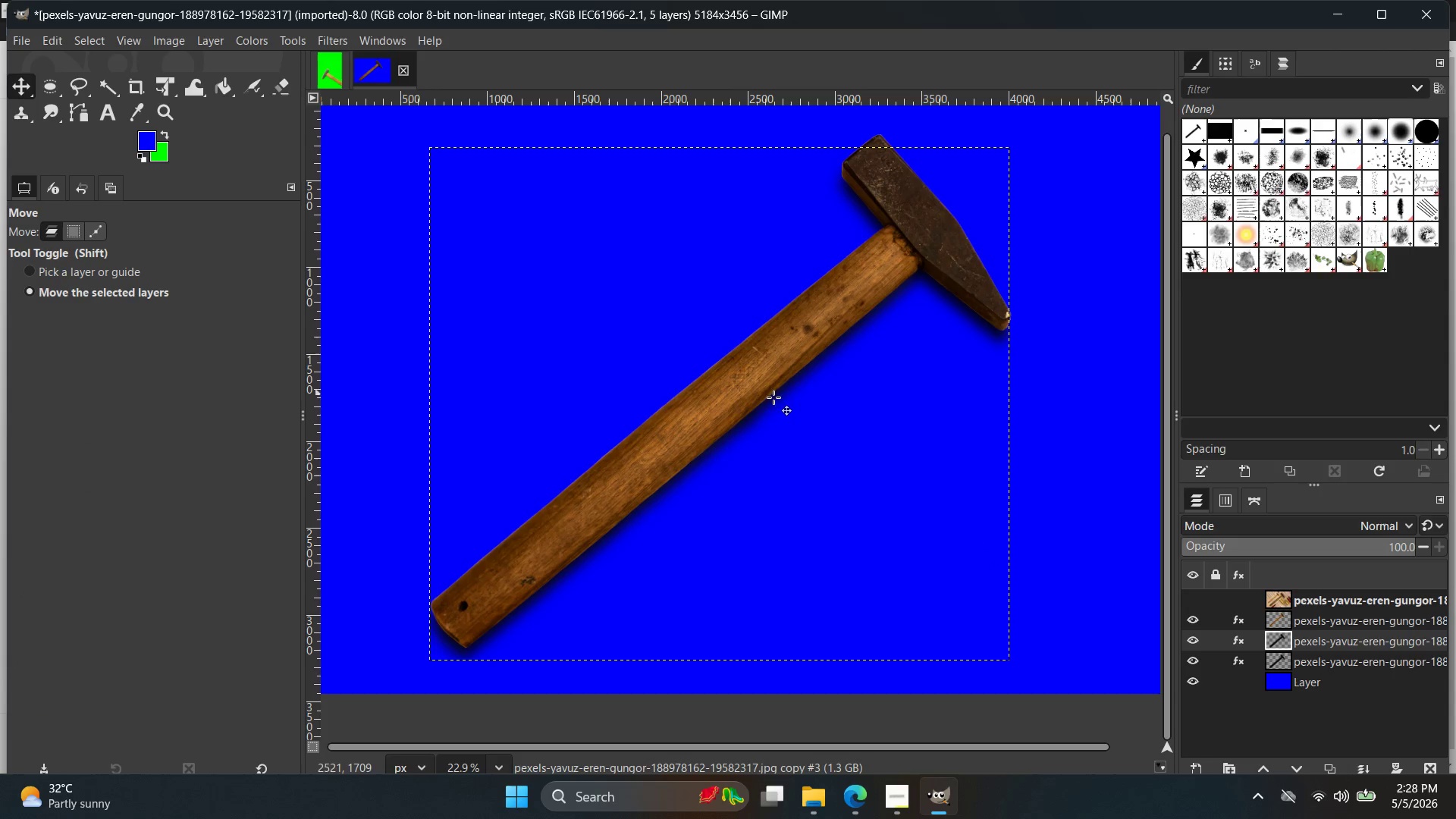 
left_click_drag(start_coordinate=[783, 404], to_coordinate=[777, 412])
 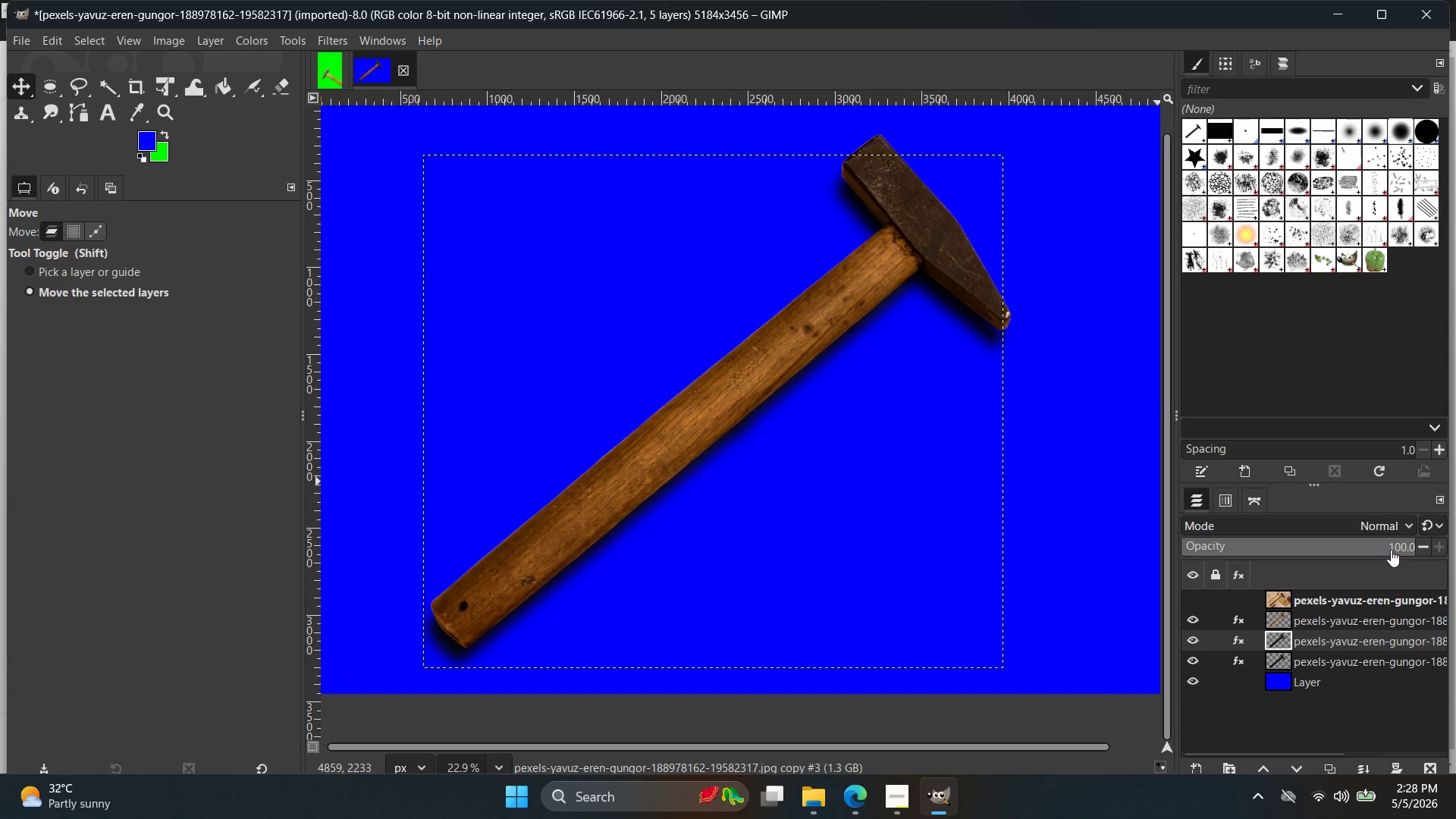 
left_click_drag(start_coordinate=[1374, 550], to_coordinate=[1352, 550])
 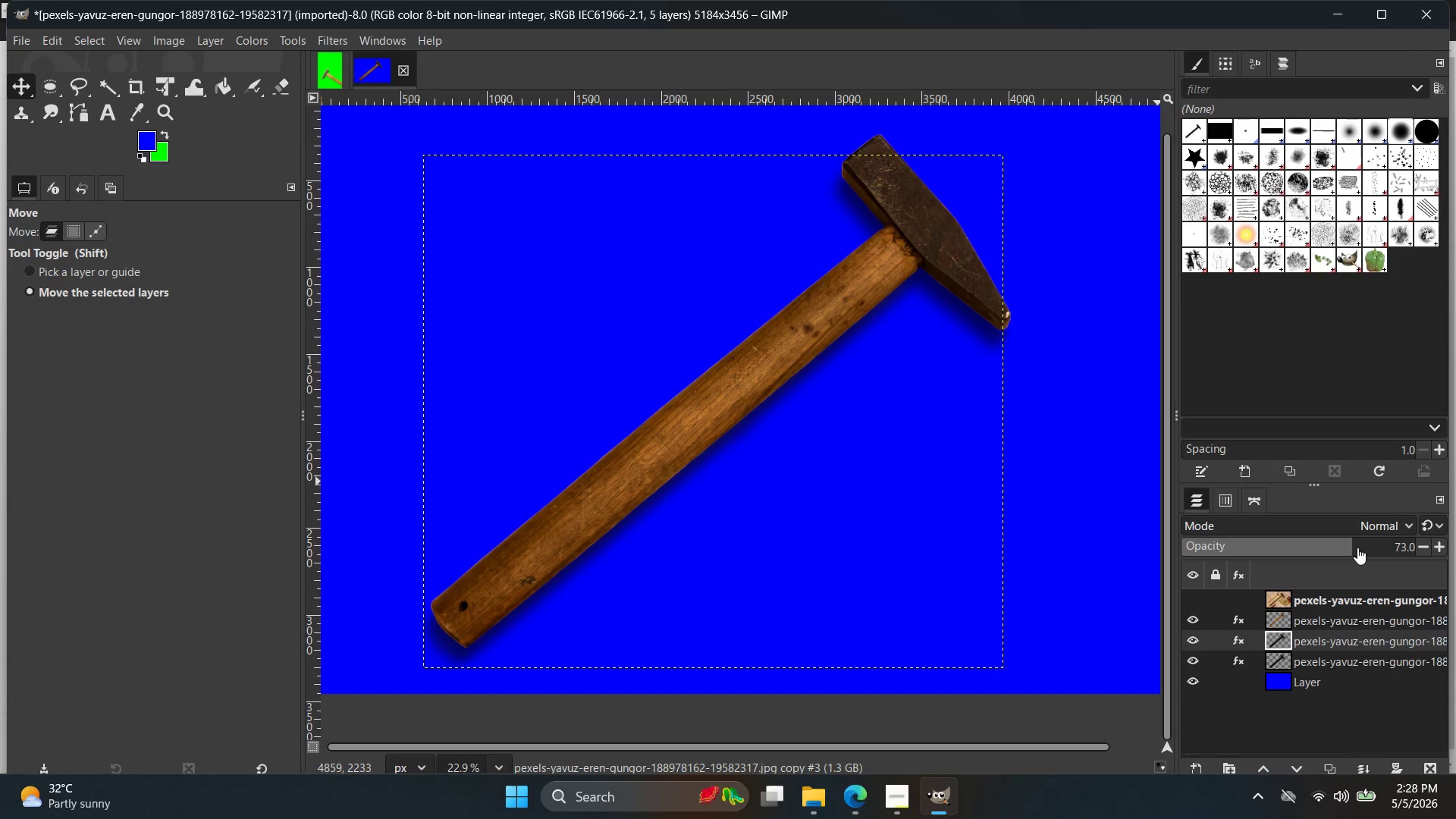 
left_click_drag(start_coordinate=[1357, 548], to_coordinate=[1350, 548])
 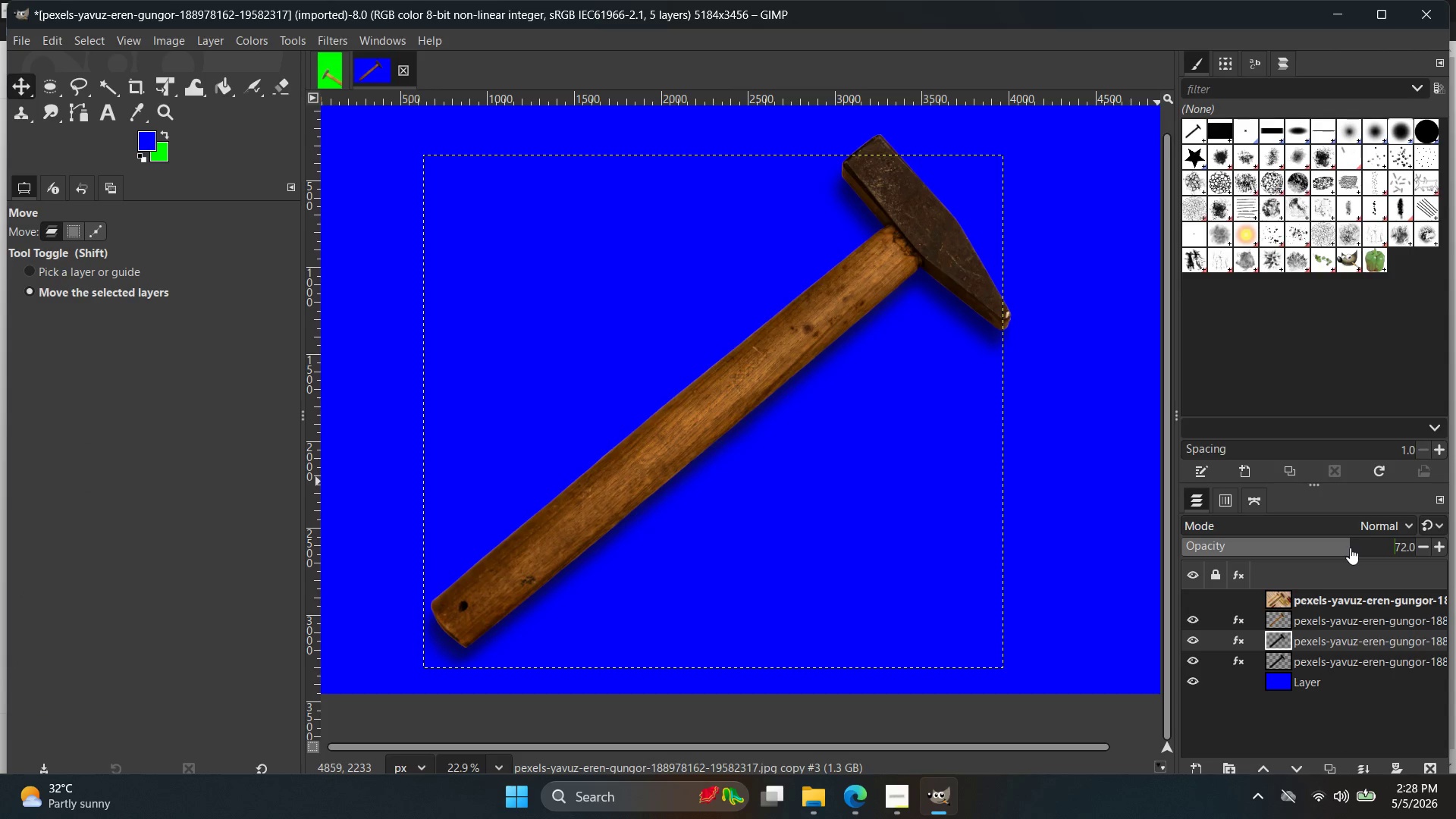 
left_click_drag(start_coordinate=[1348, 548], to_coordinate=[1340, 548])
 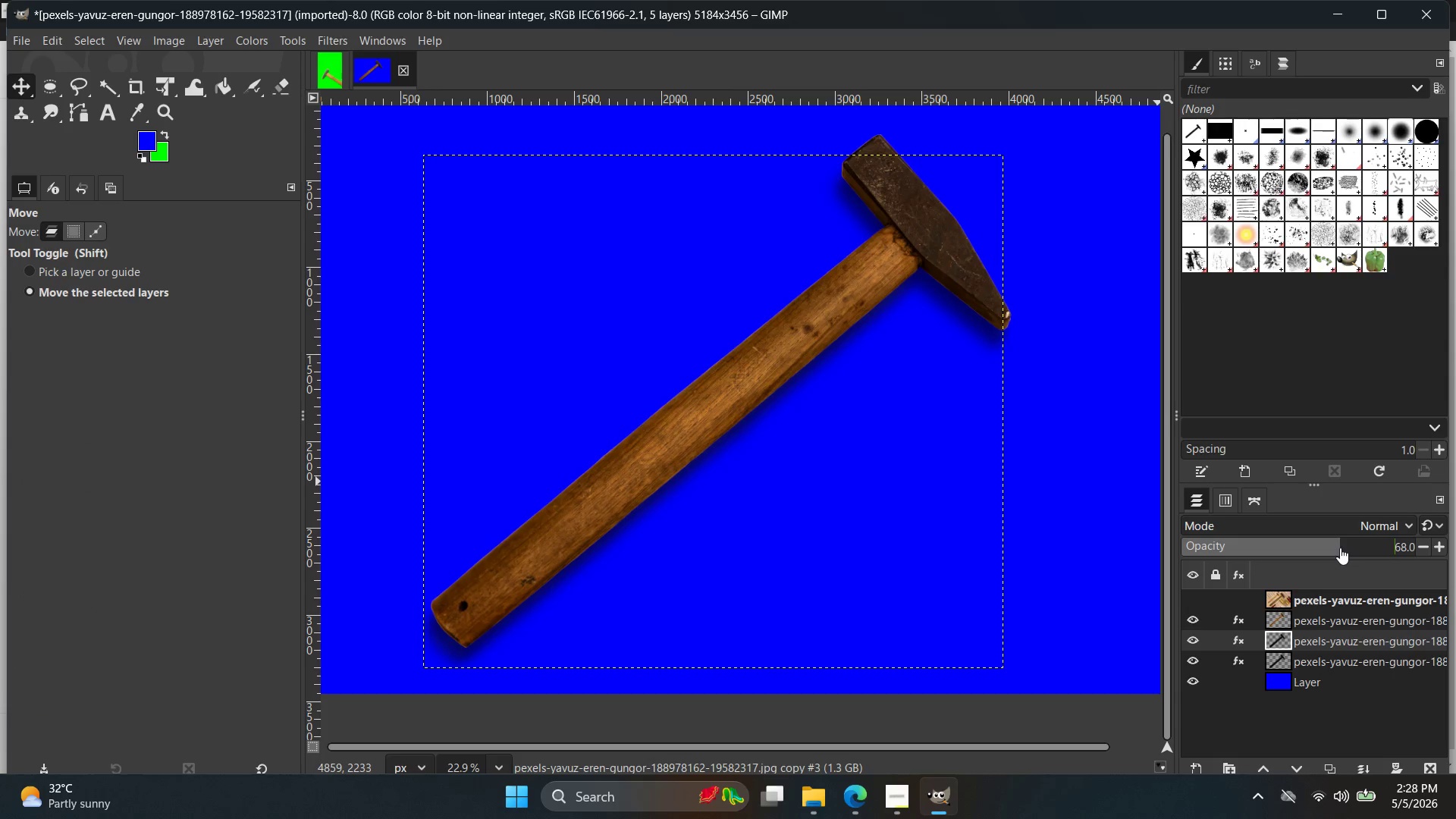 
left_click_drag(start_coordinate=[1340, 548], to_coordinate=[1326, 548])
 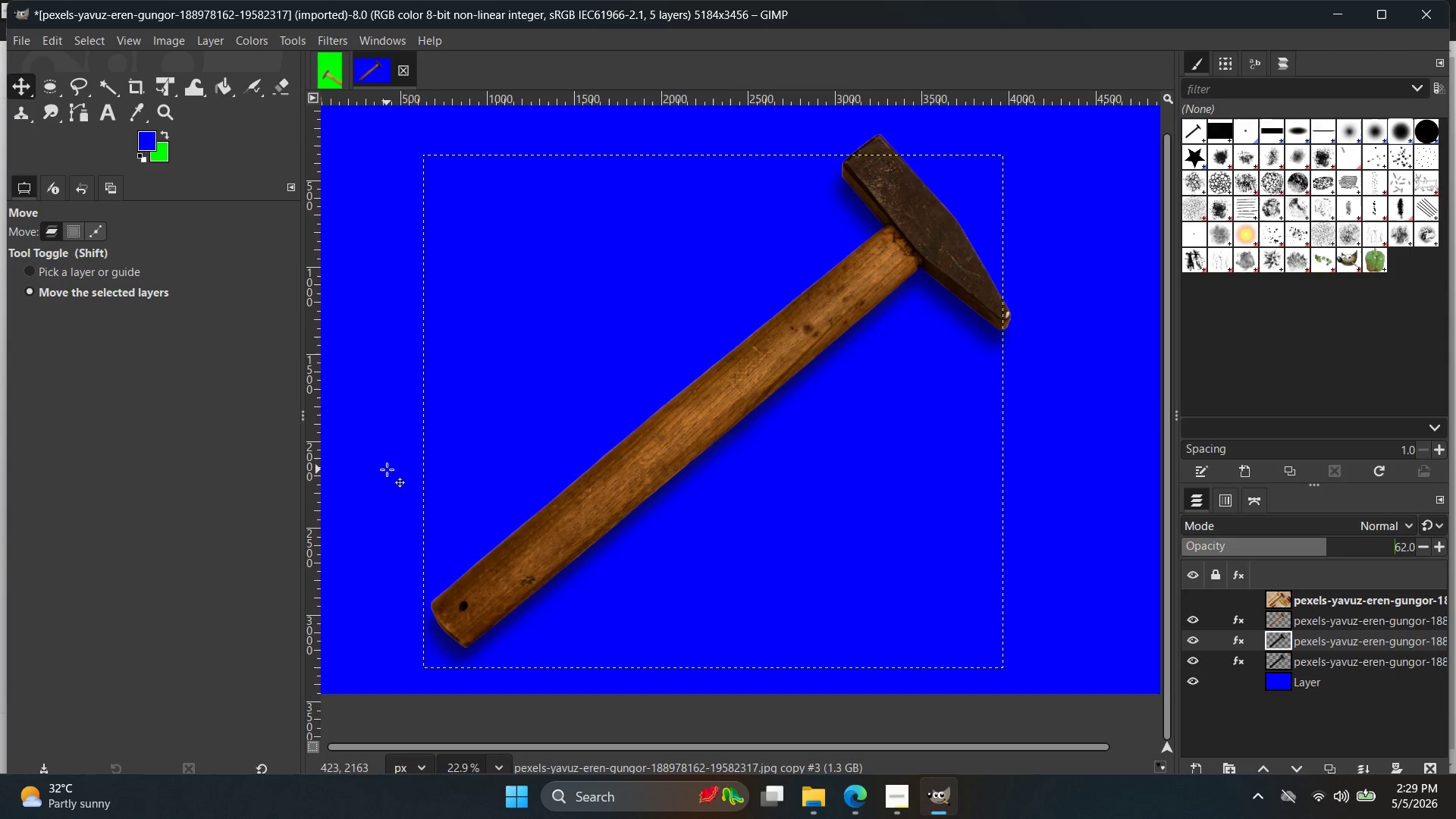 
wait(68.12)
 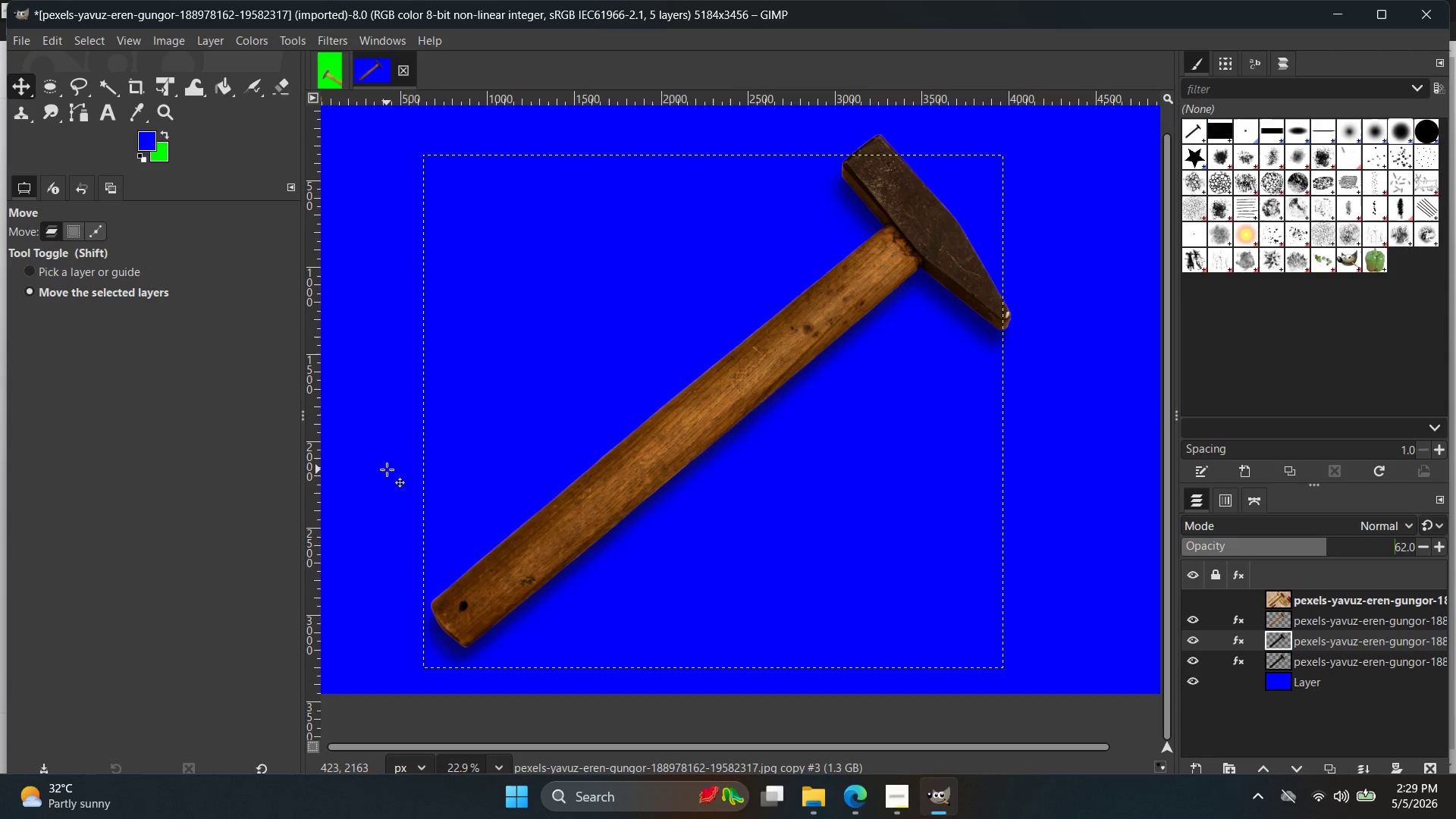 
left_click([1296, 598])
 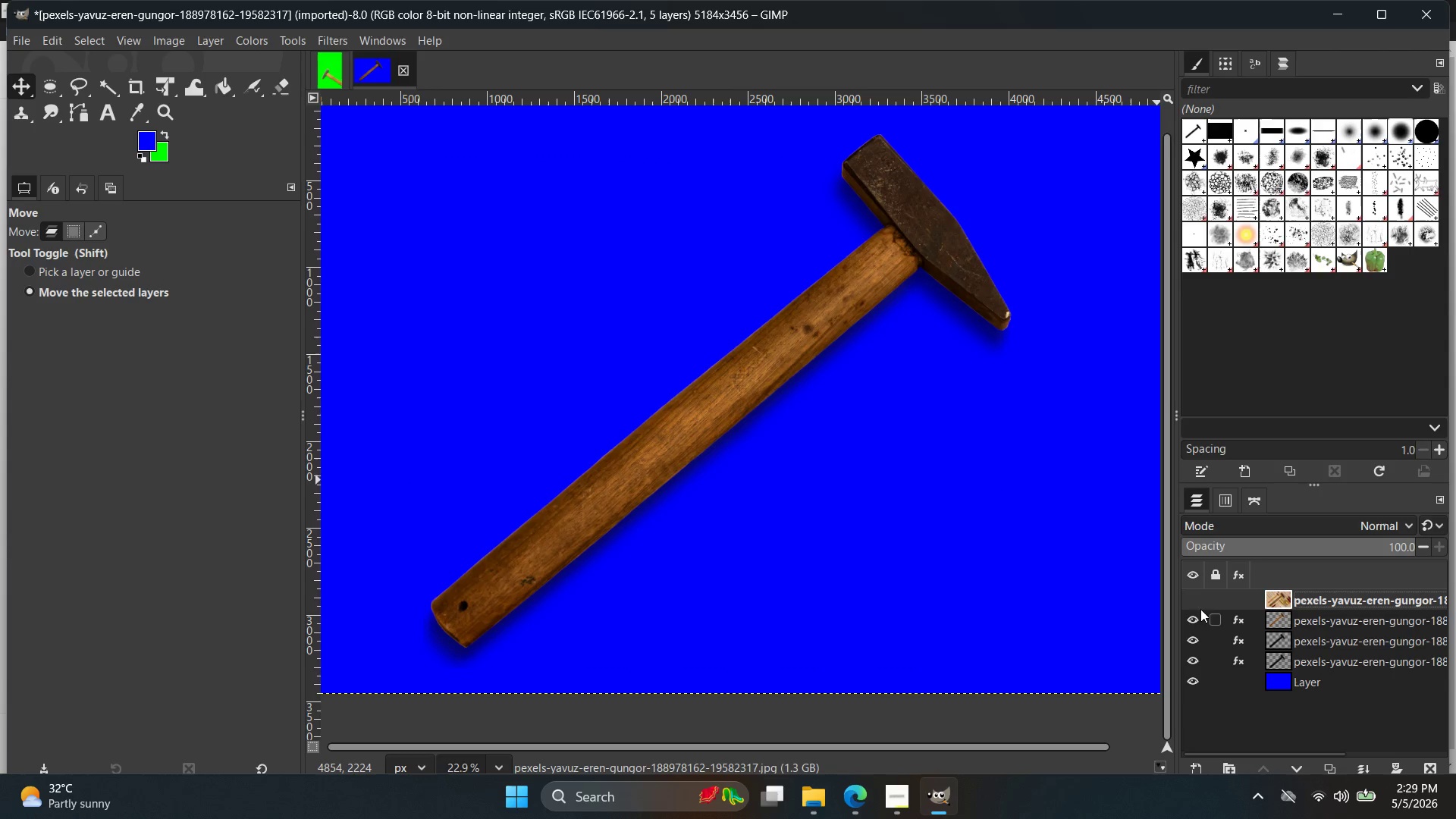 
left_click([1193, 601])
 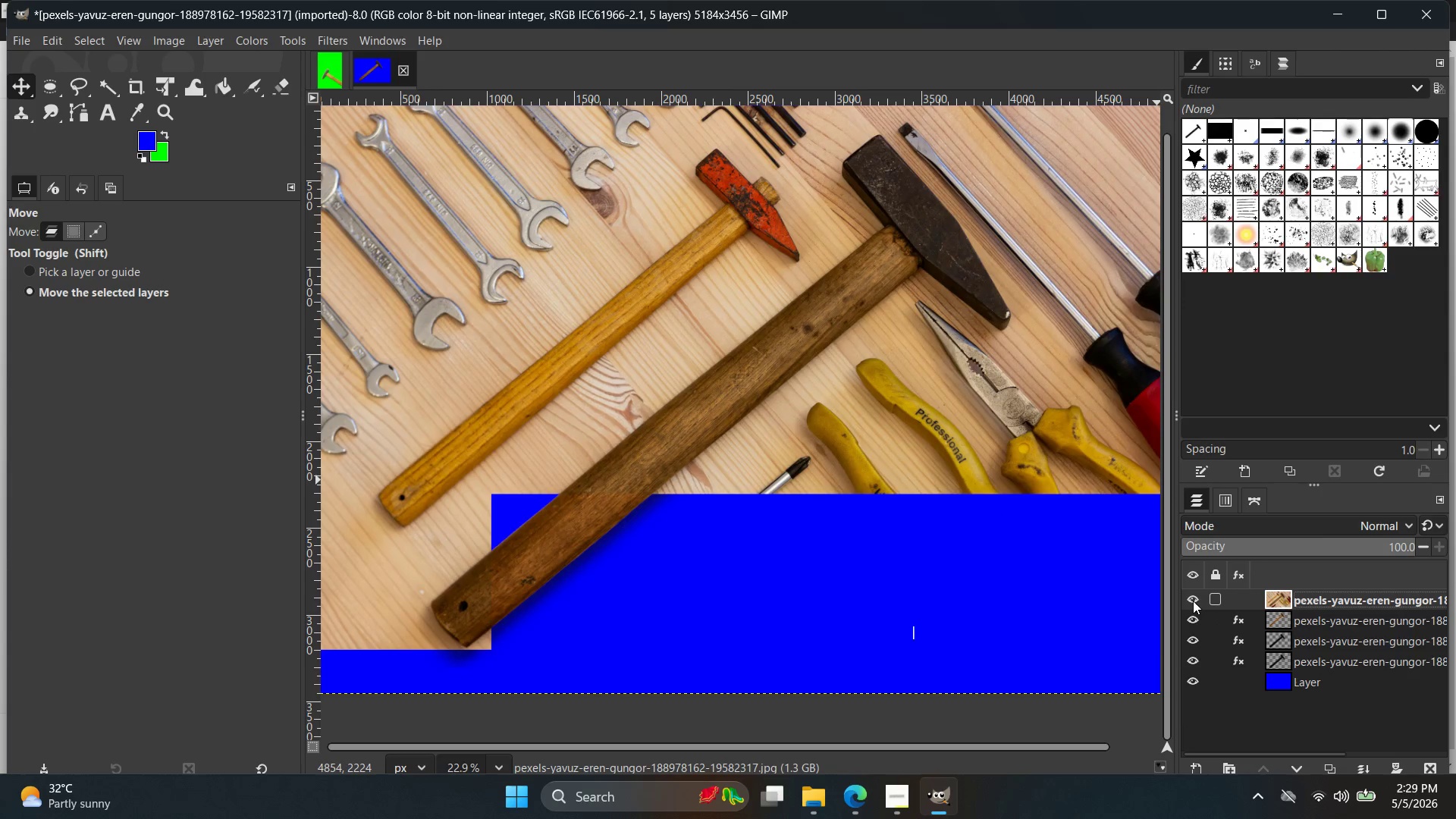 
left_click([1193, 601])
 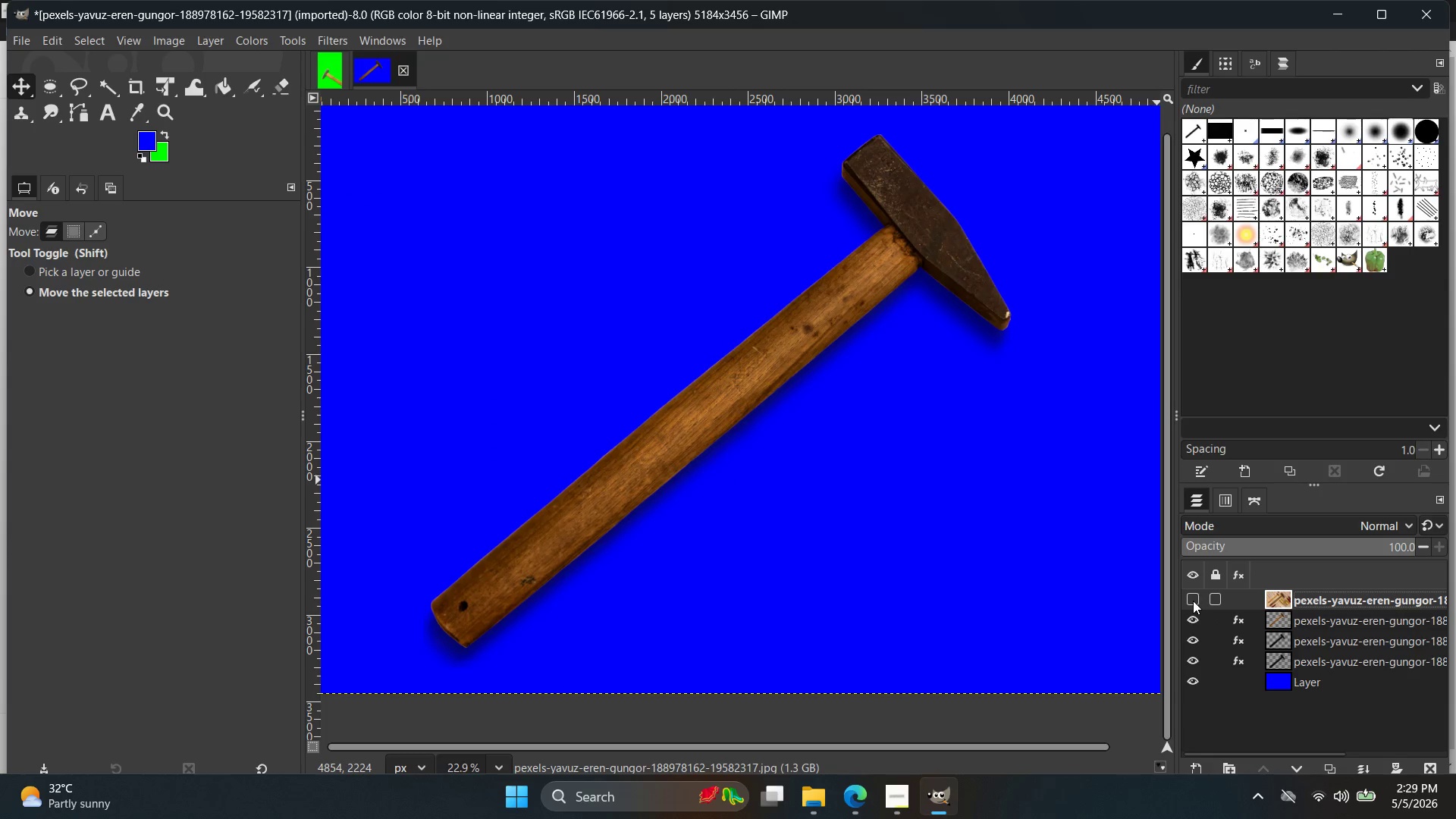 
left_click([1193, 601])
 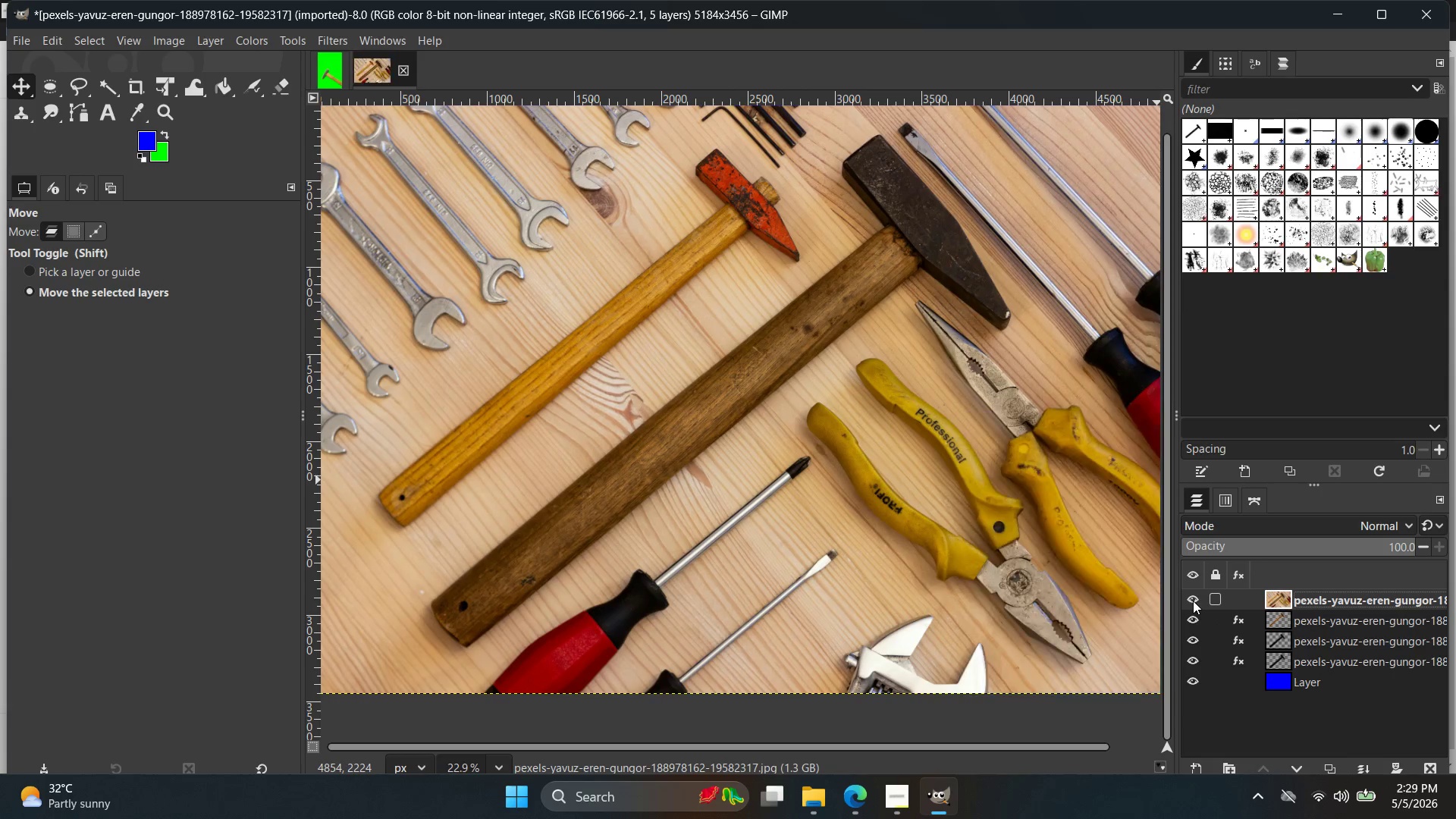 
left_click([1193, 601])
 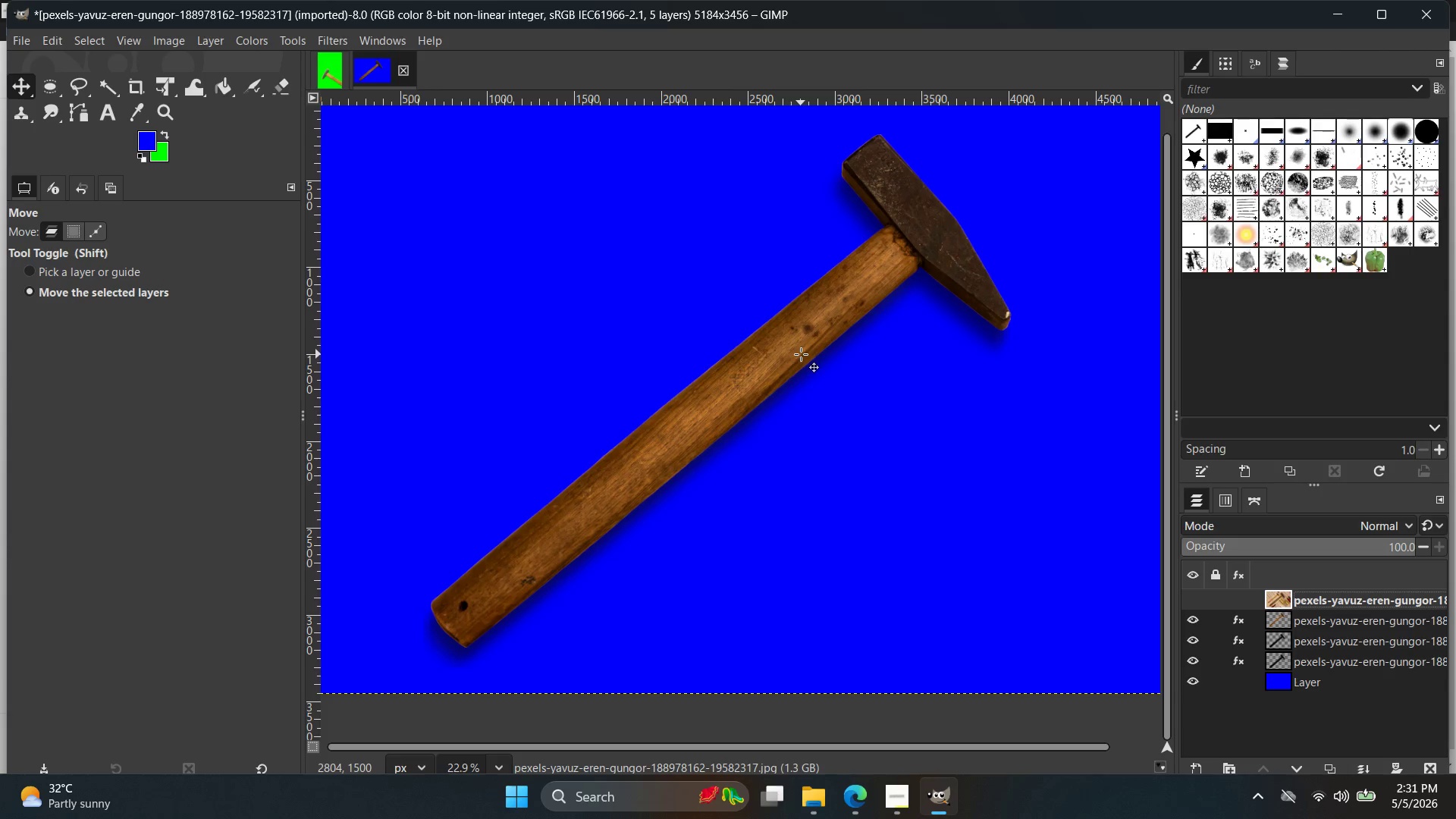 
wait(88.77)
 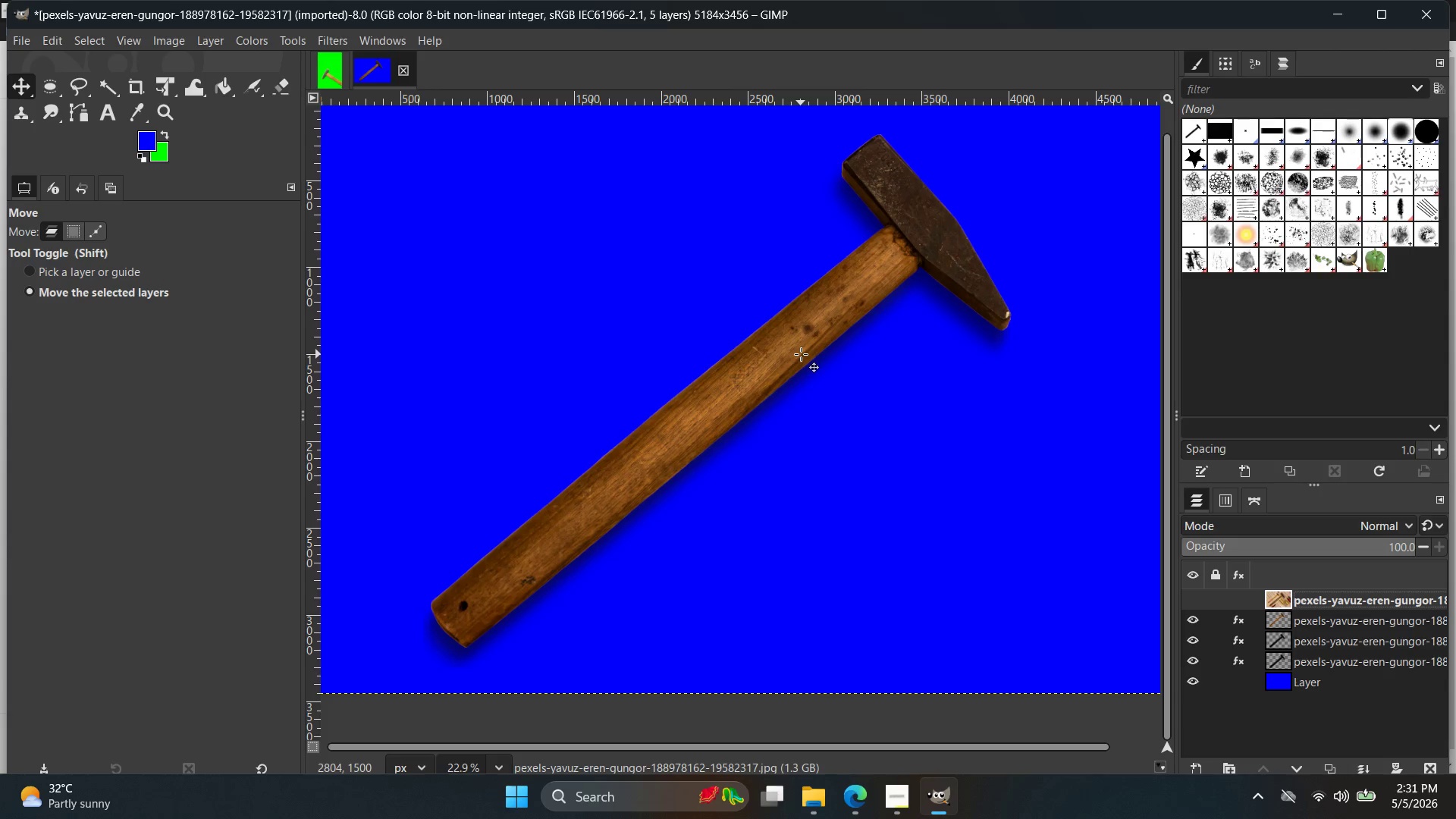 
left_click([1194, 598])
 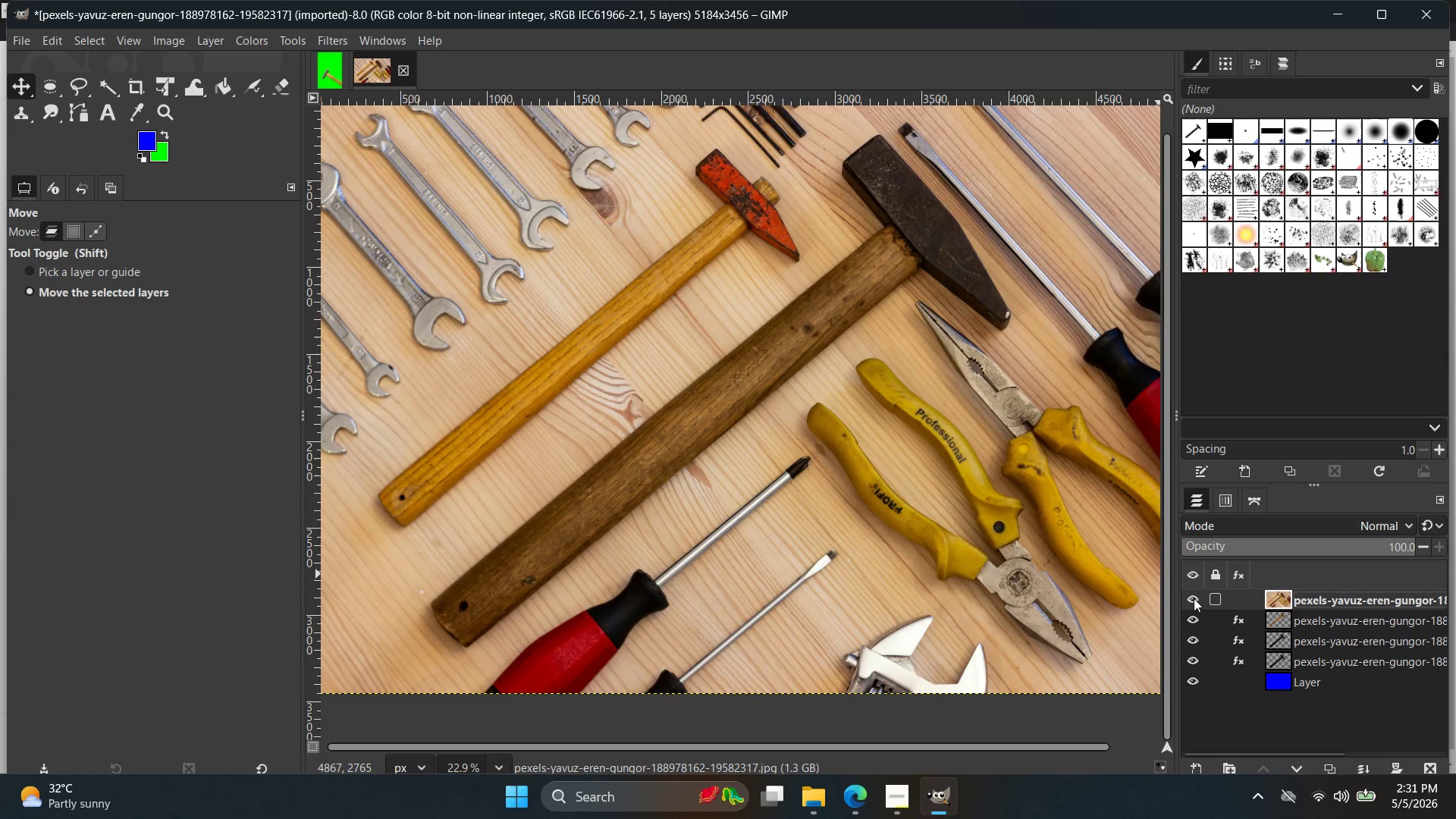 
left_click([1194, 598])
 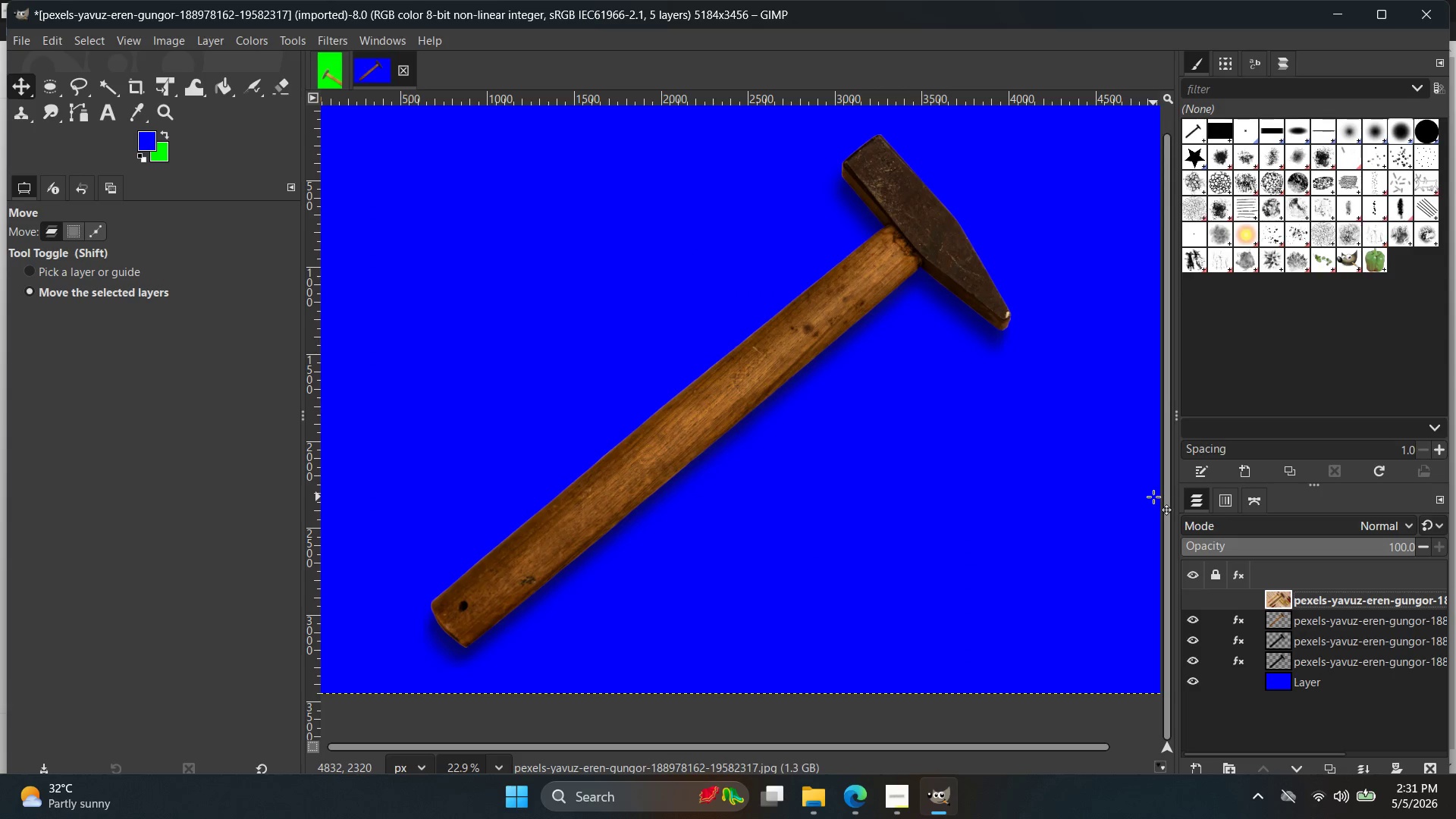 
key(Control+ControlLeft)
 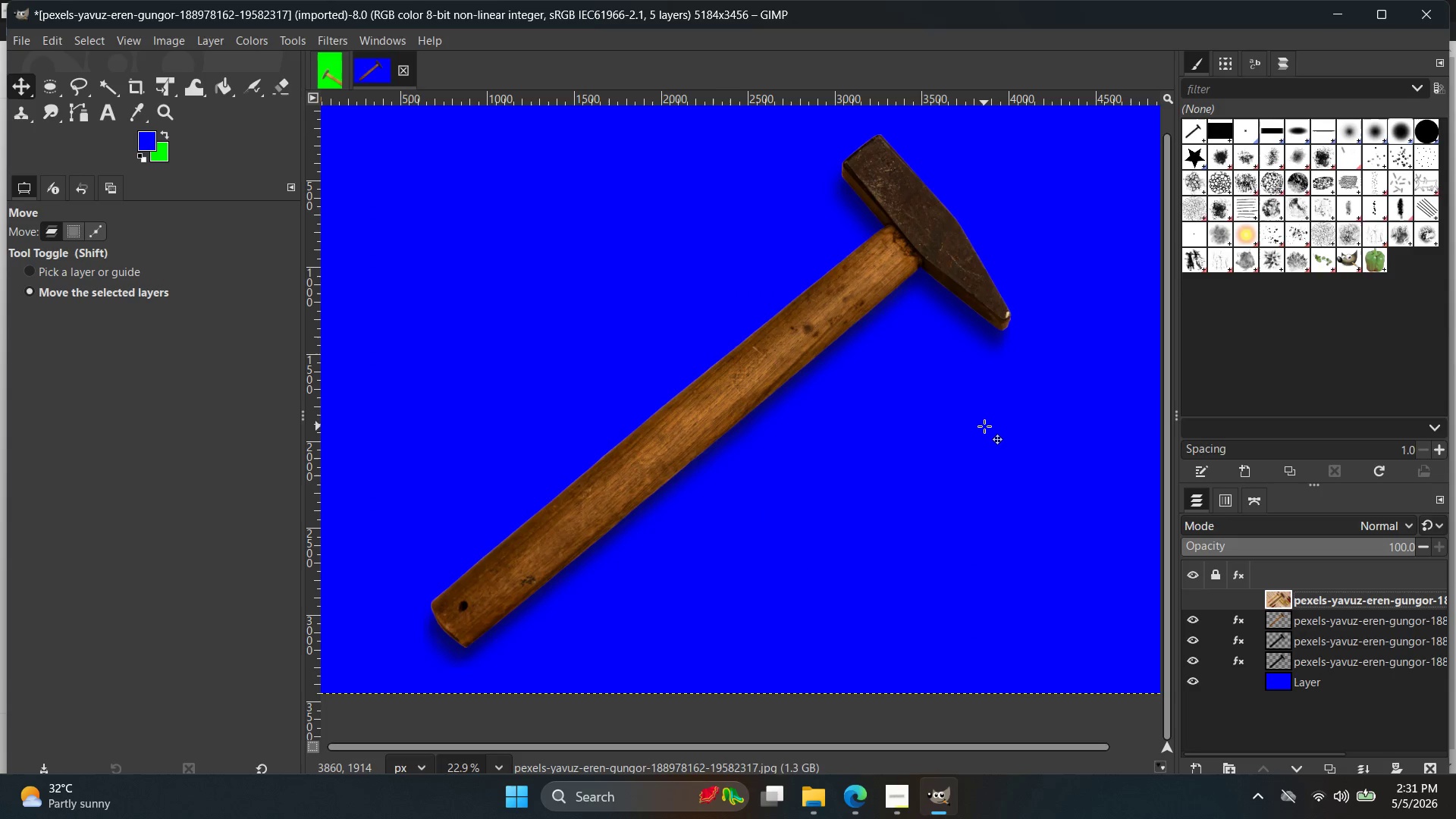 
hold_key(key=ControlLeft, duration=1.02)
scroll: coordinate [984, 426], scroll_direction: down, amount: 3.0
 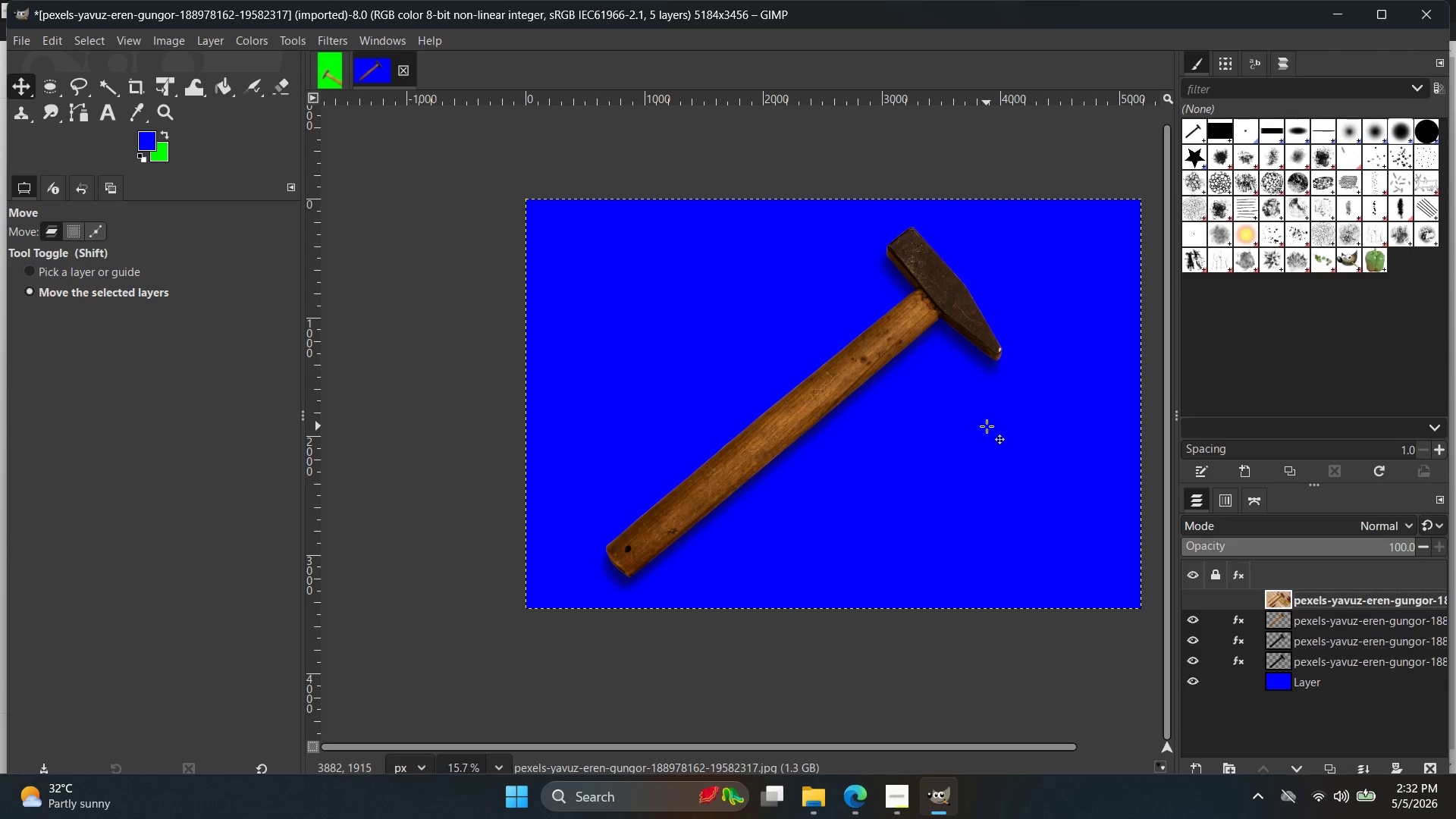 
wait(56.88)
 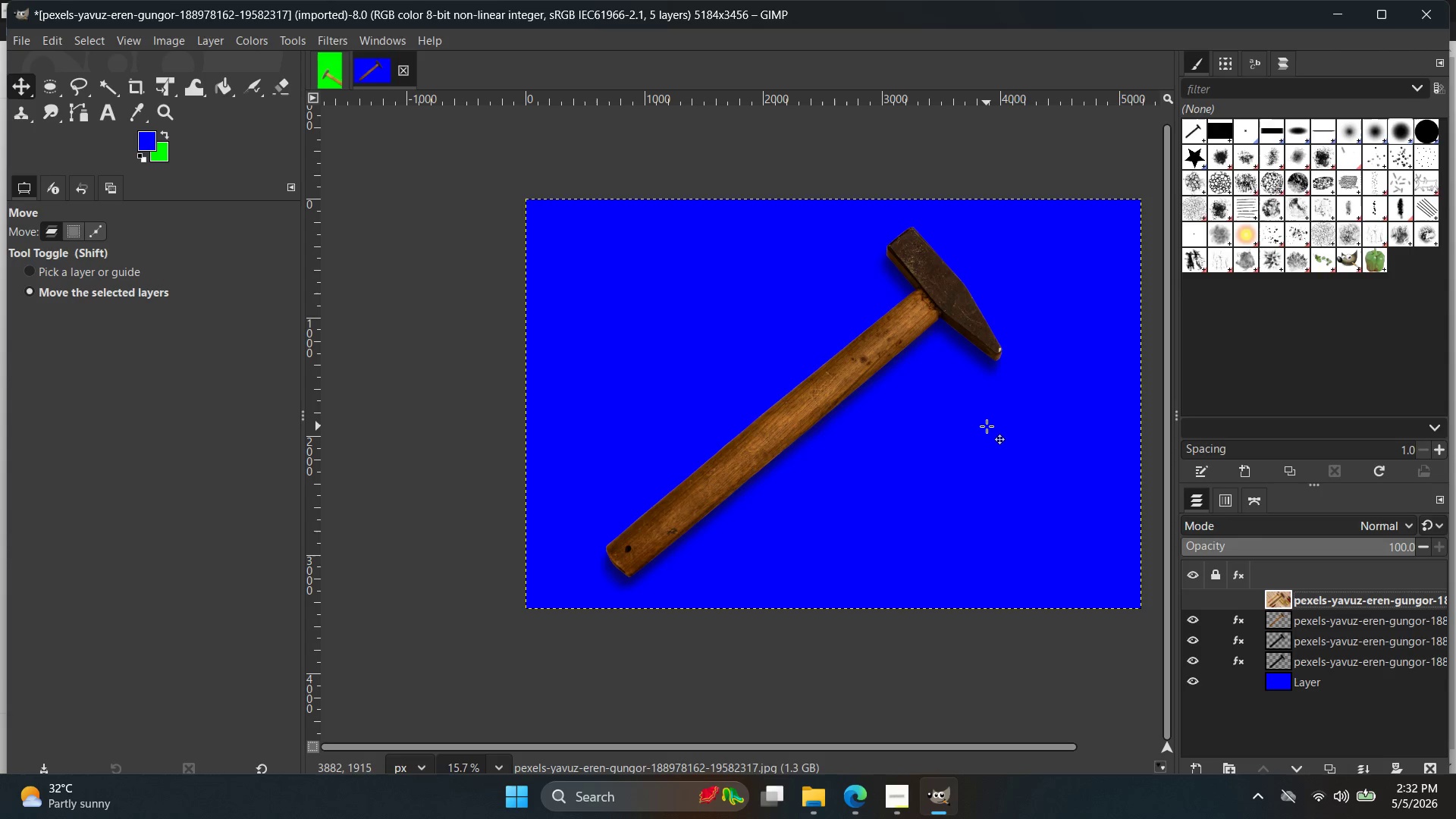 
key(Control+Shift+E)
 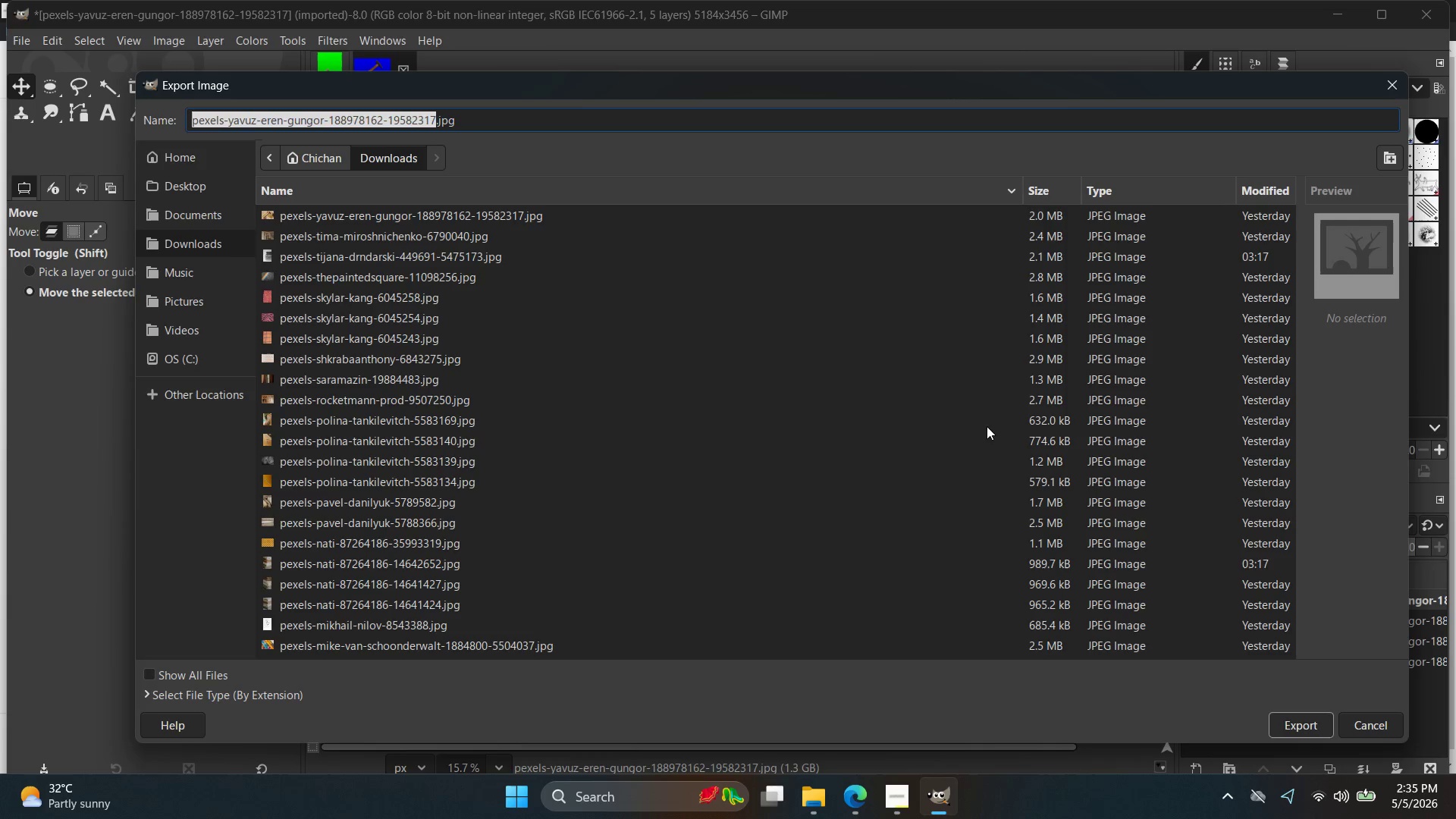 
wait(171.09)
 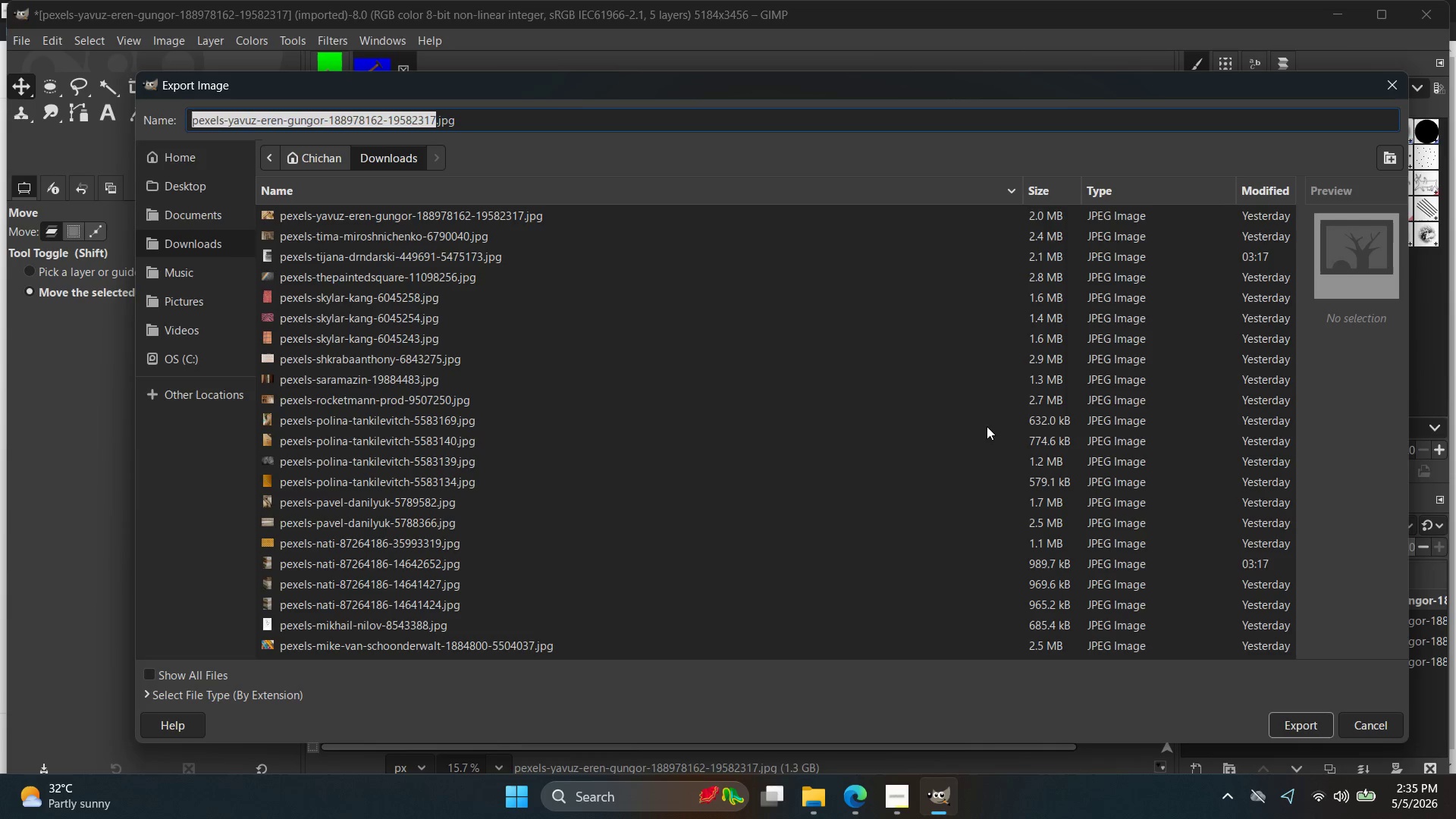 
left_click([156, 188])
 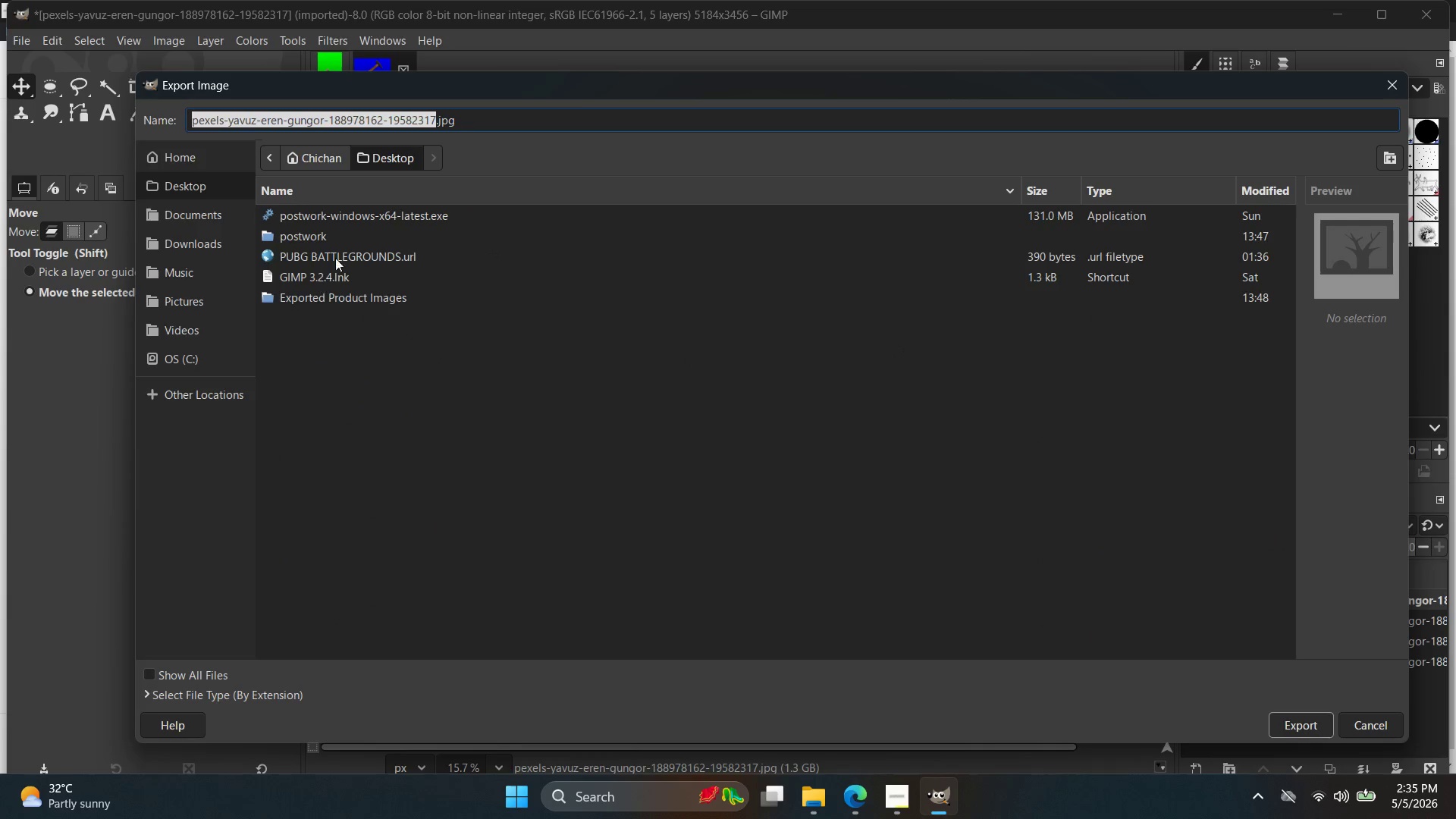 
double_click([361, 298])
 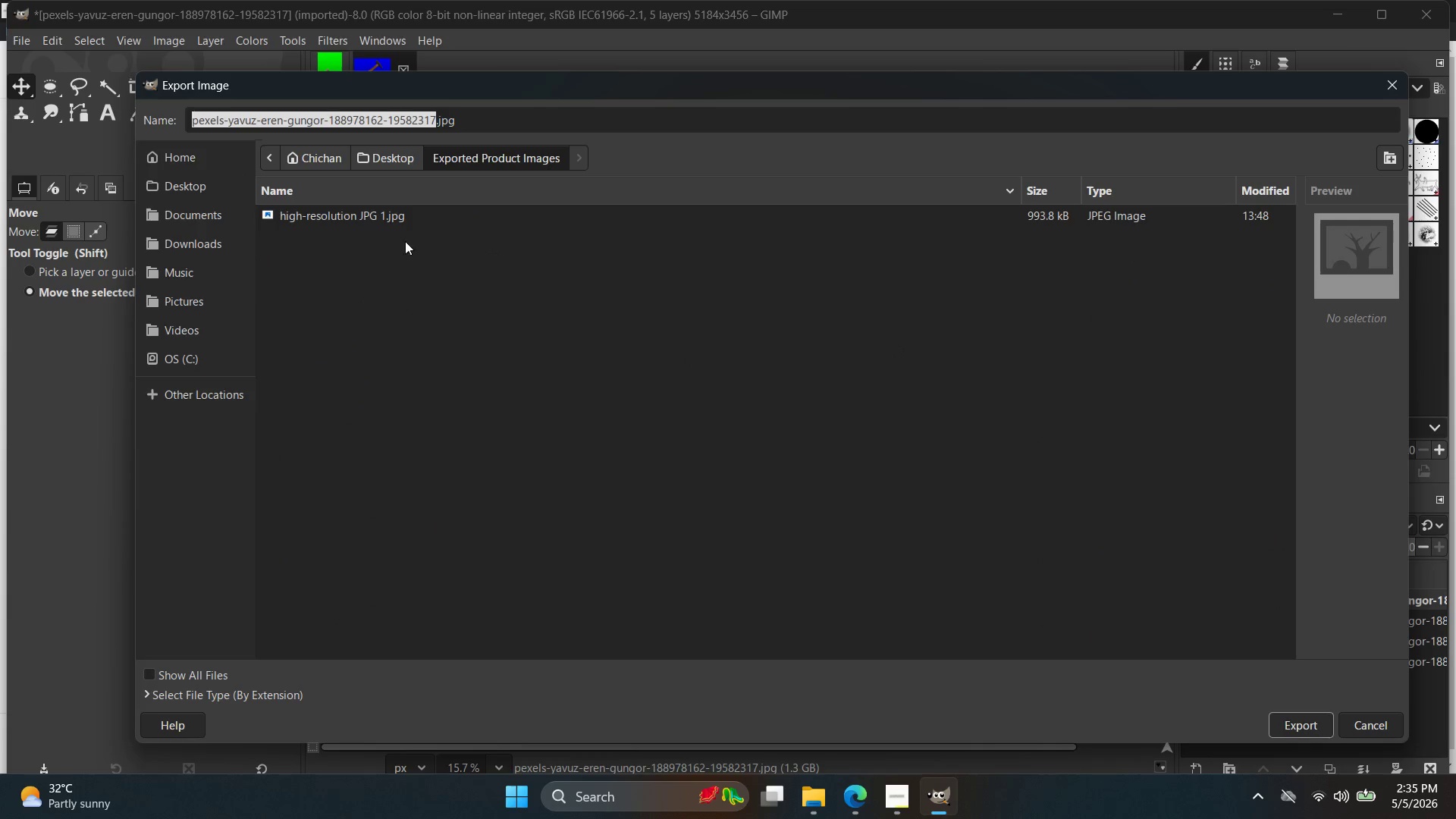 
left_click([411, 215])
 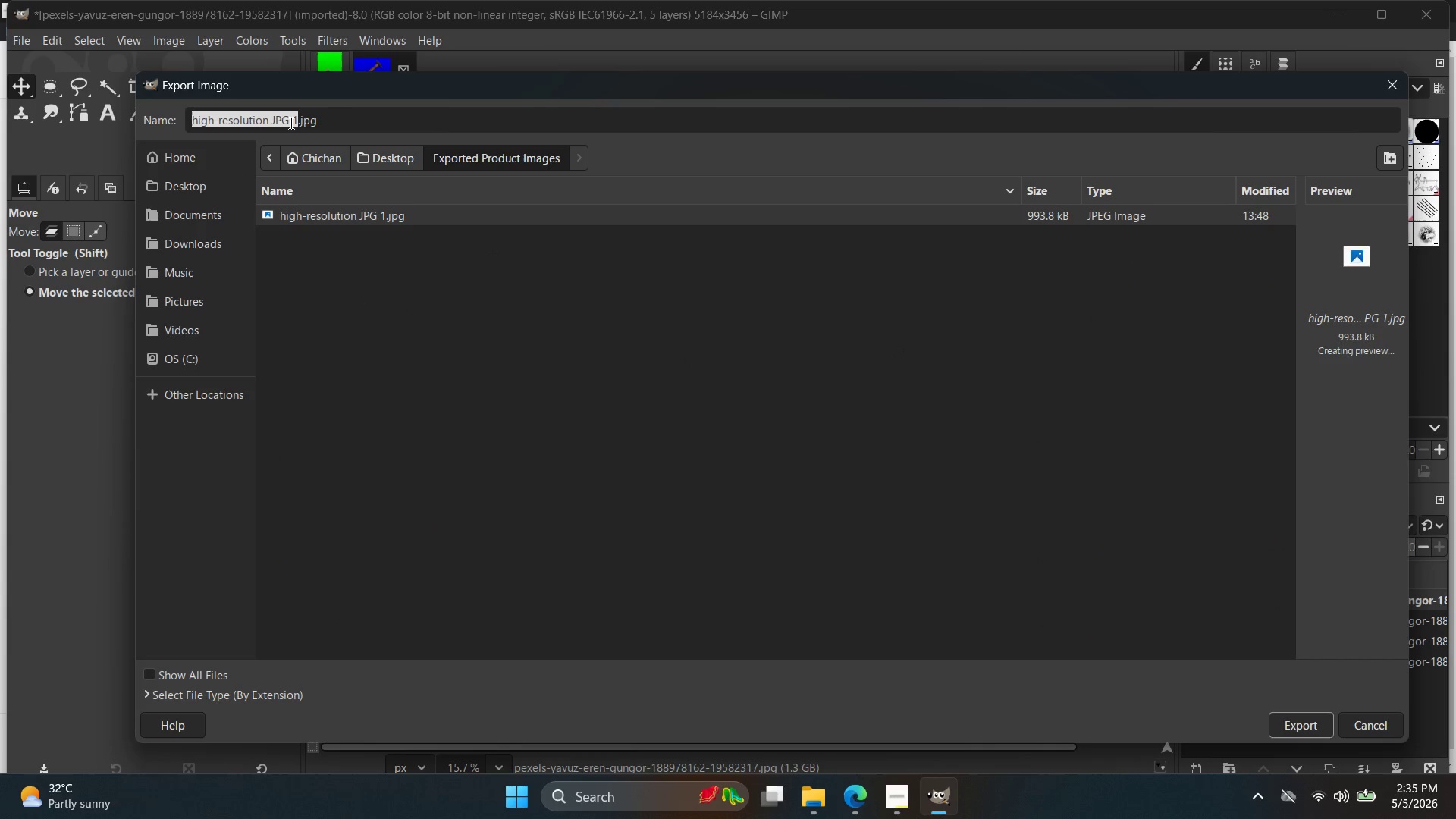 
left_click([298, 125])
 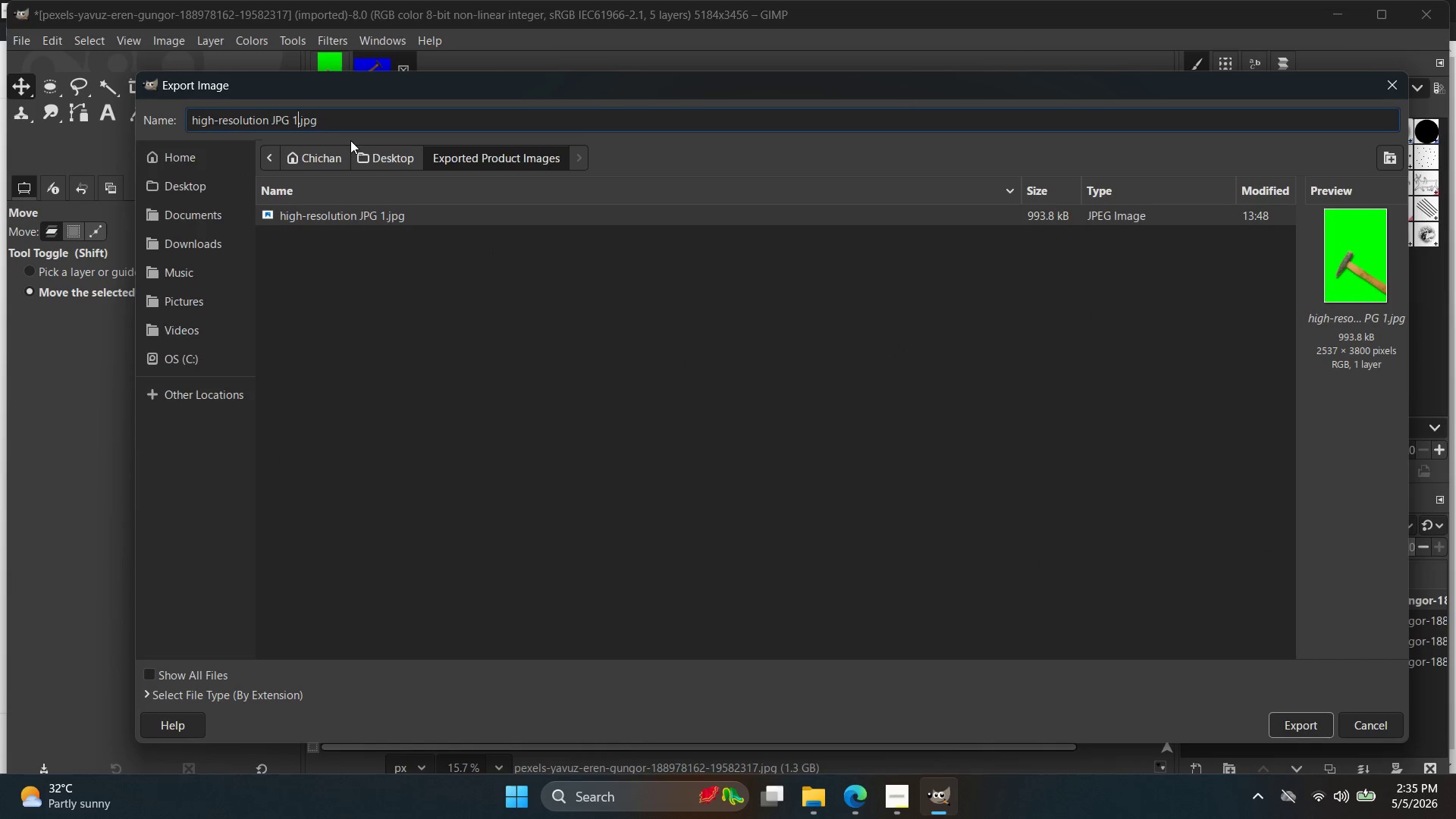 
key(Backspace)
 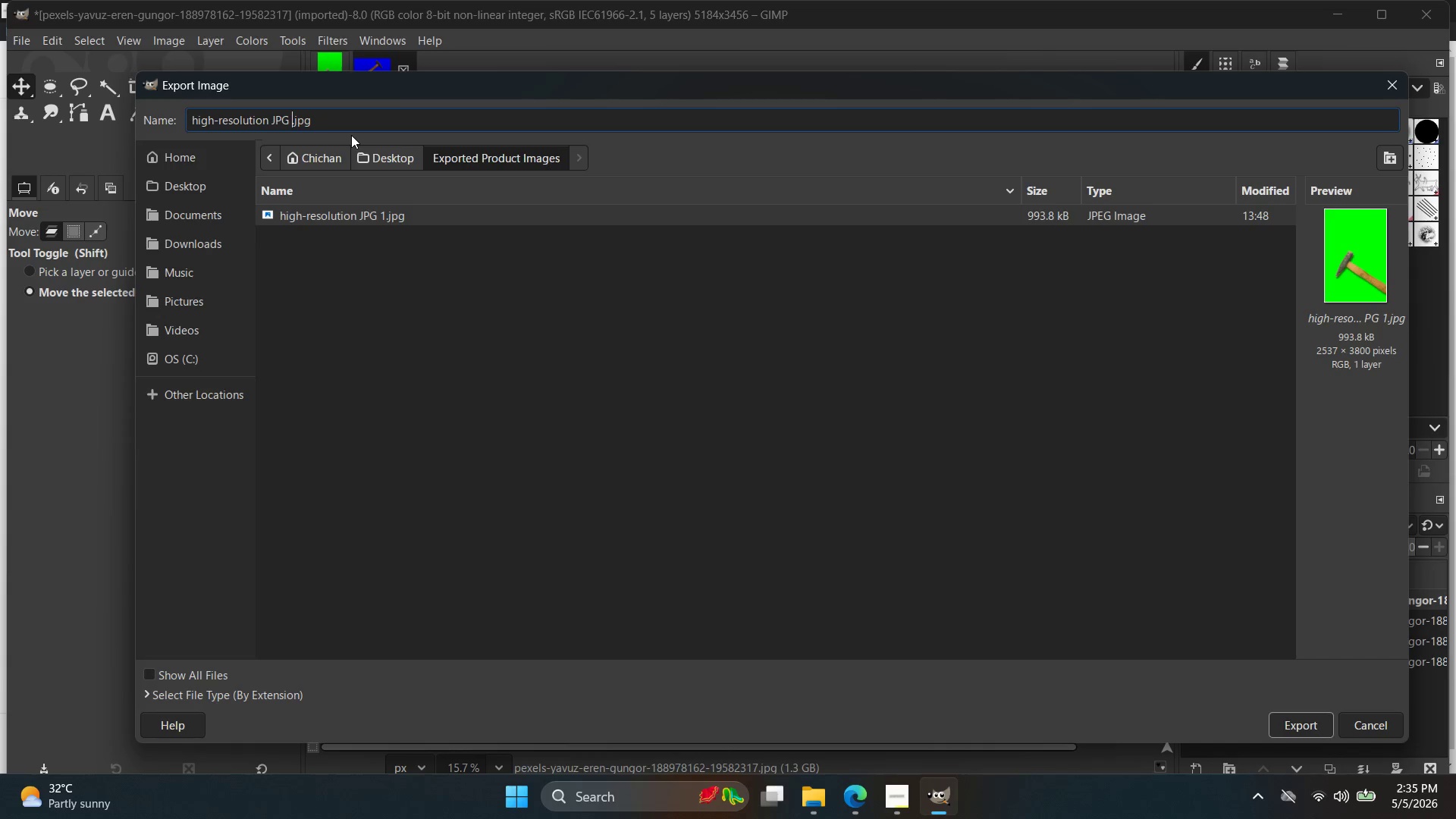 
key(2)
 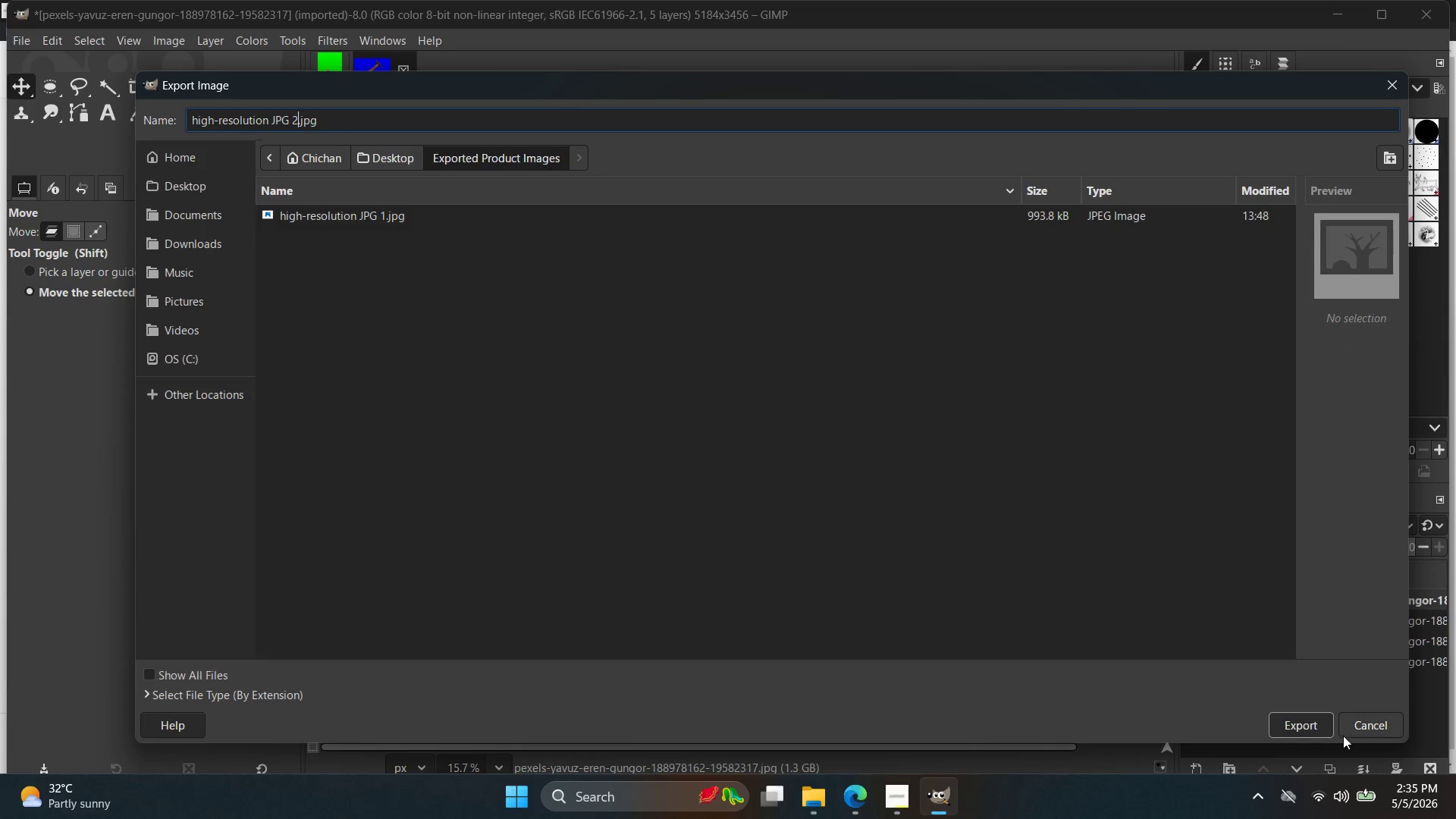 
left_click([1301, 723])
 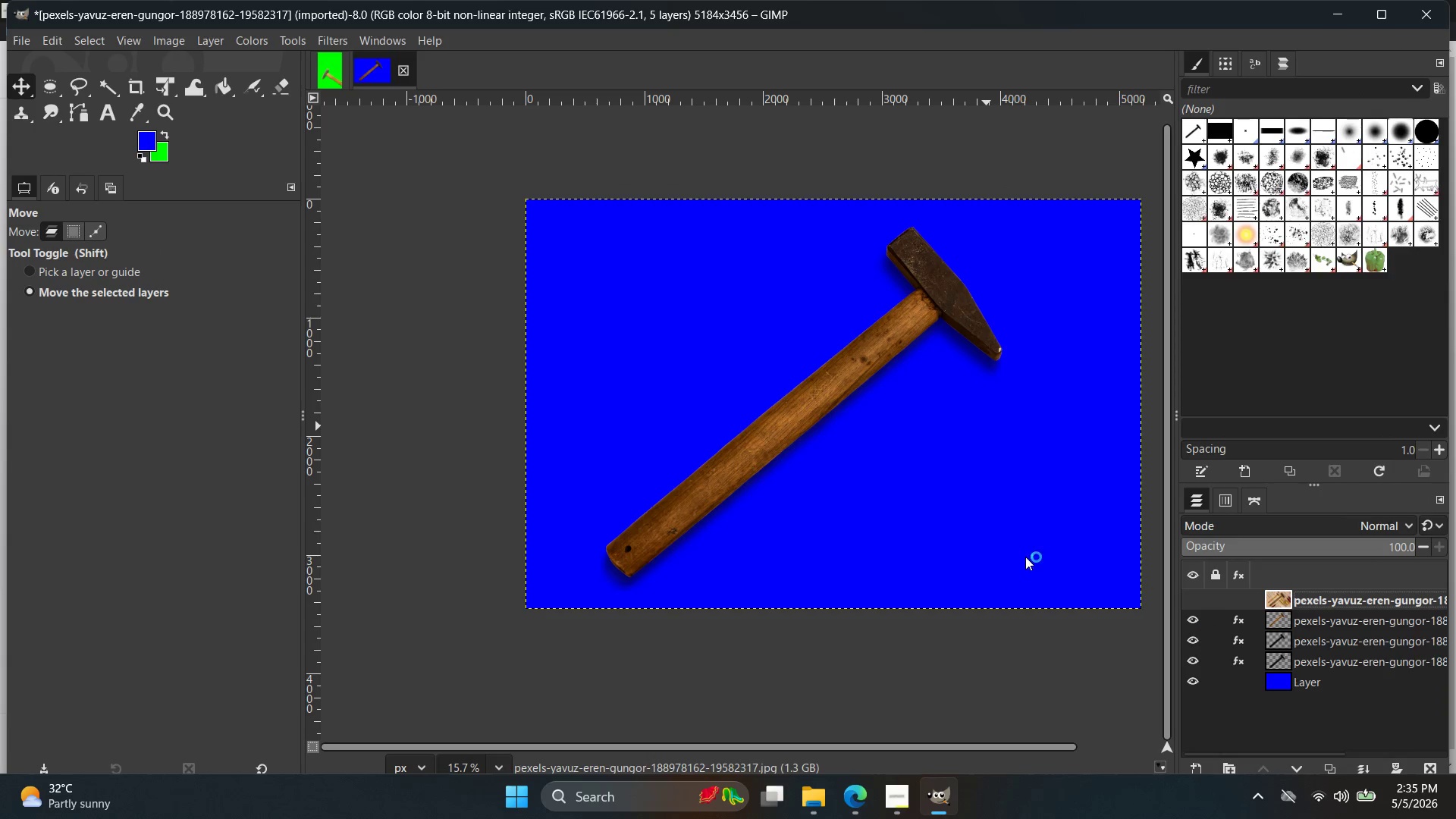 
hold_key(key=ControlLeft, duration=0.58)
hold_key(key=ControlLeft, duration=0.38)
scroll: coordinate [867, 452], scroll_direction: up, amount: 10.0
 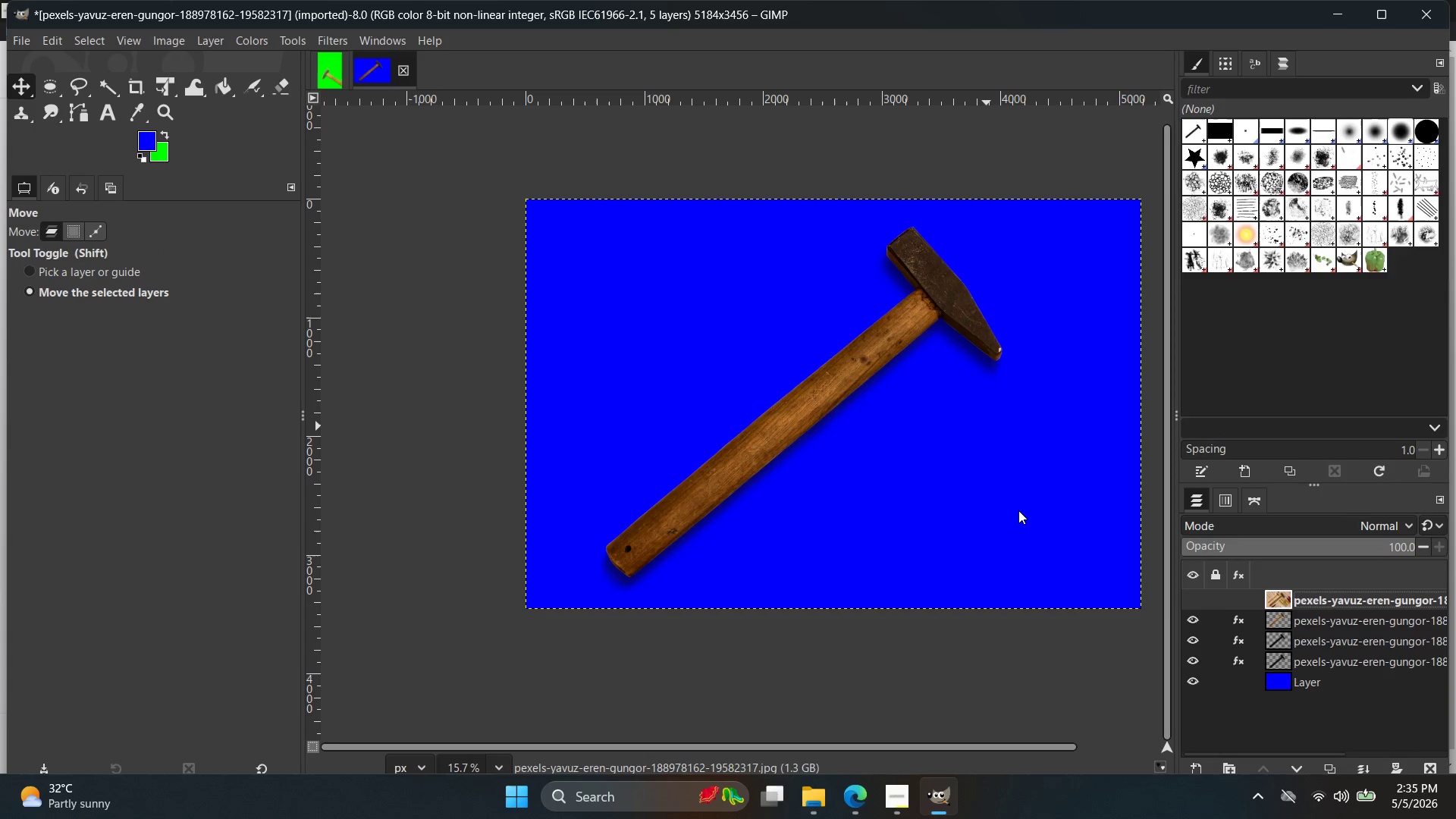 
key(Control+ControlLeft)
 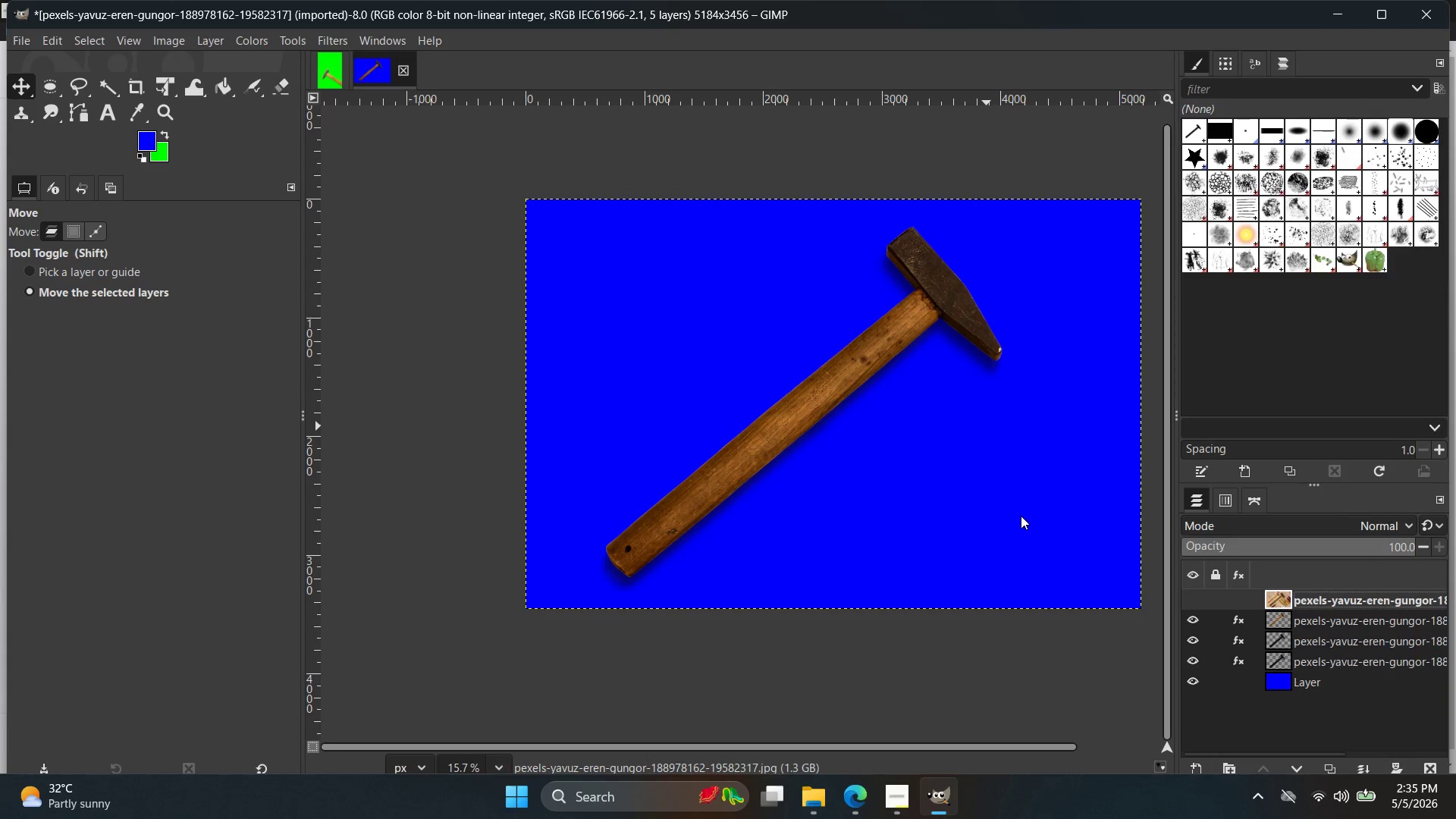 
scroll: coordinate [1007, 521], scroll_direction: up, amount: 4.0
 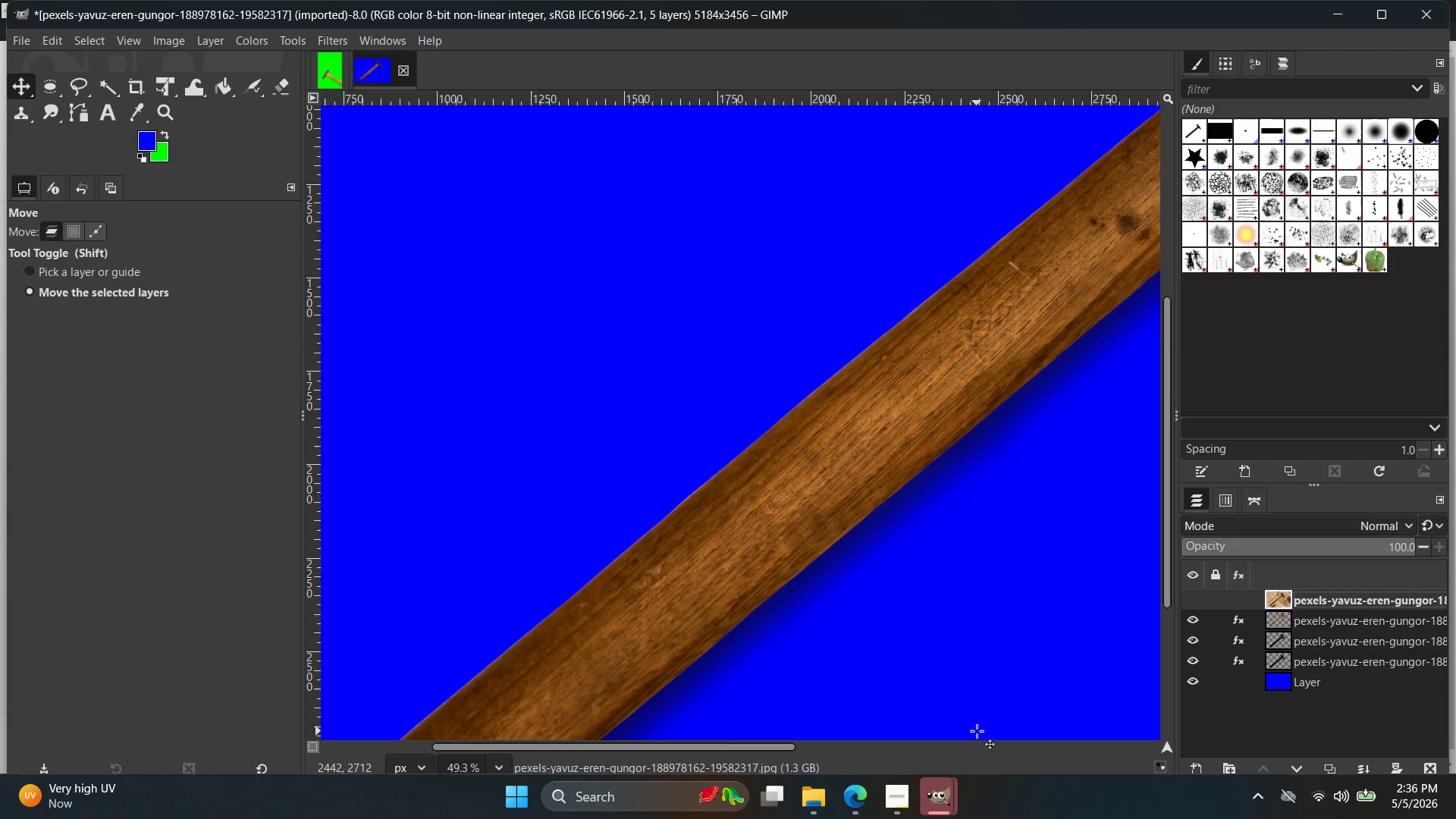 
wait(68.37)
 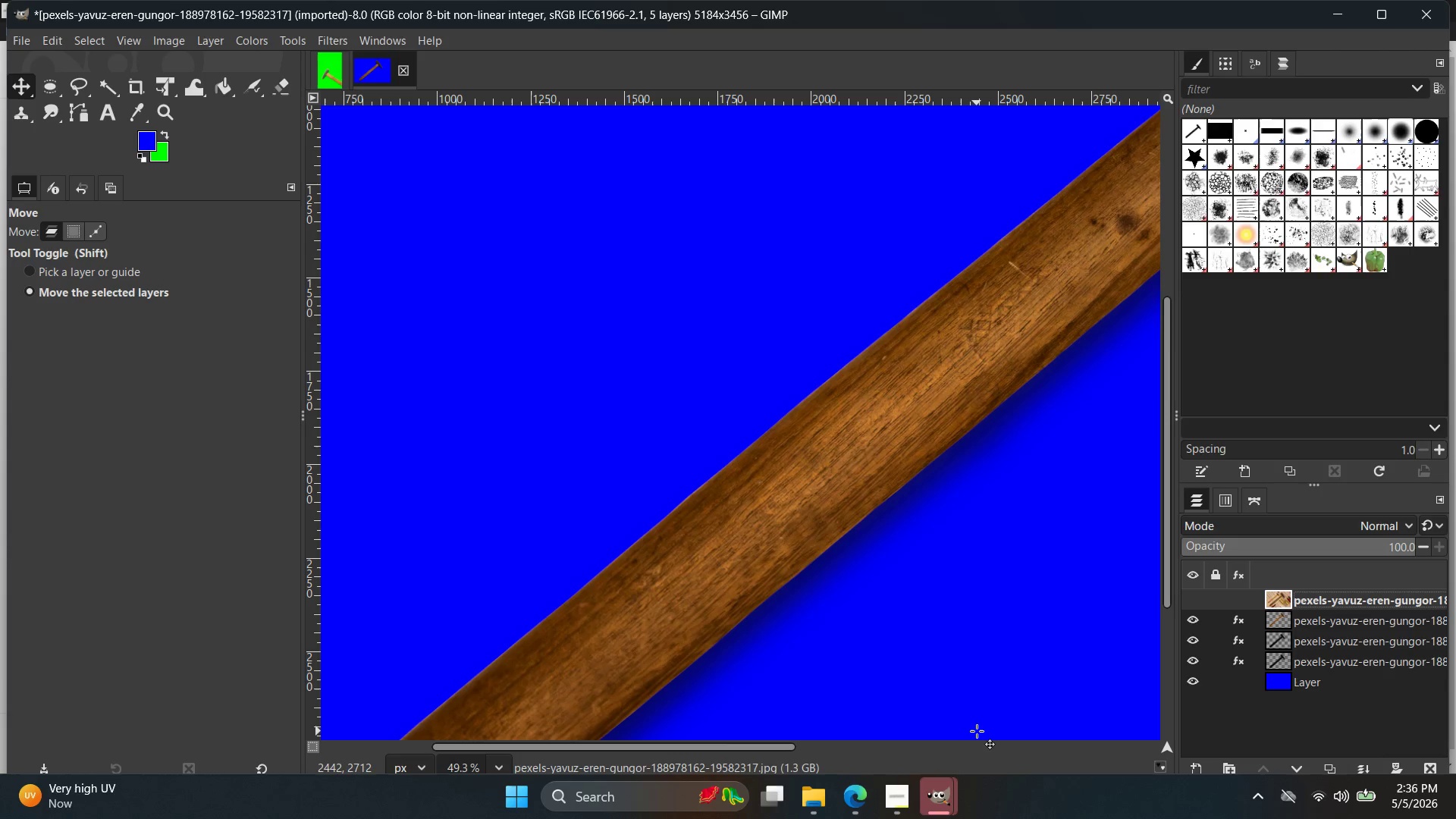 
hold_key(key=ControlLeft, duration=2.08)
 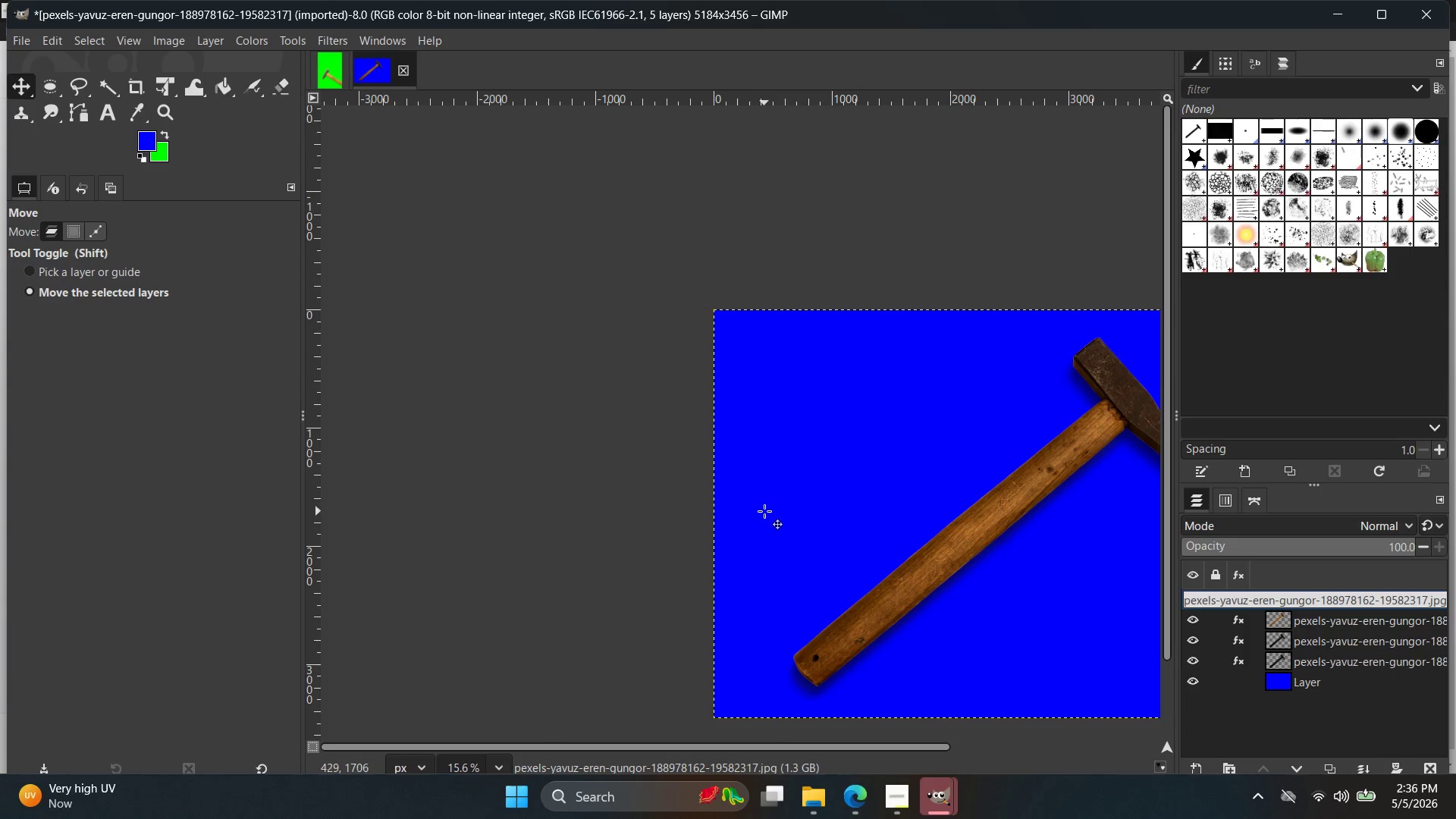 
hold_key(key=Space, duration=0.44)
 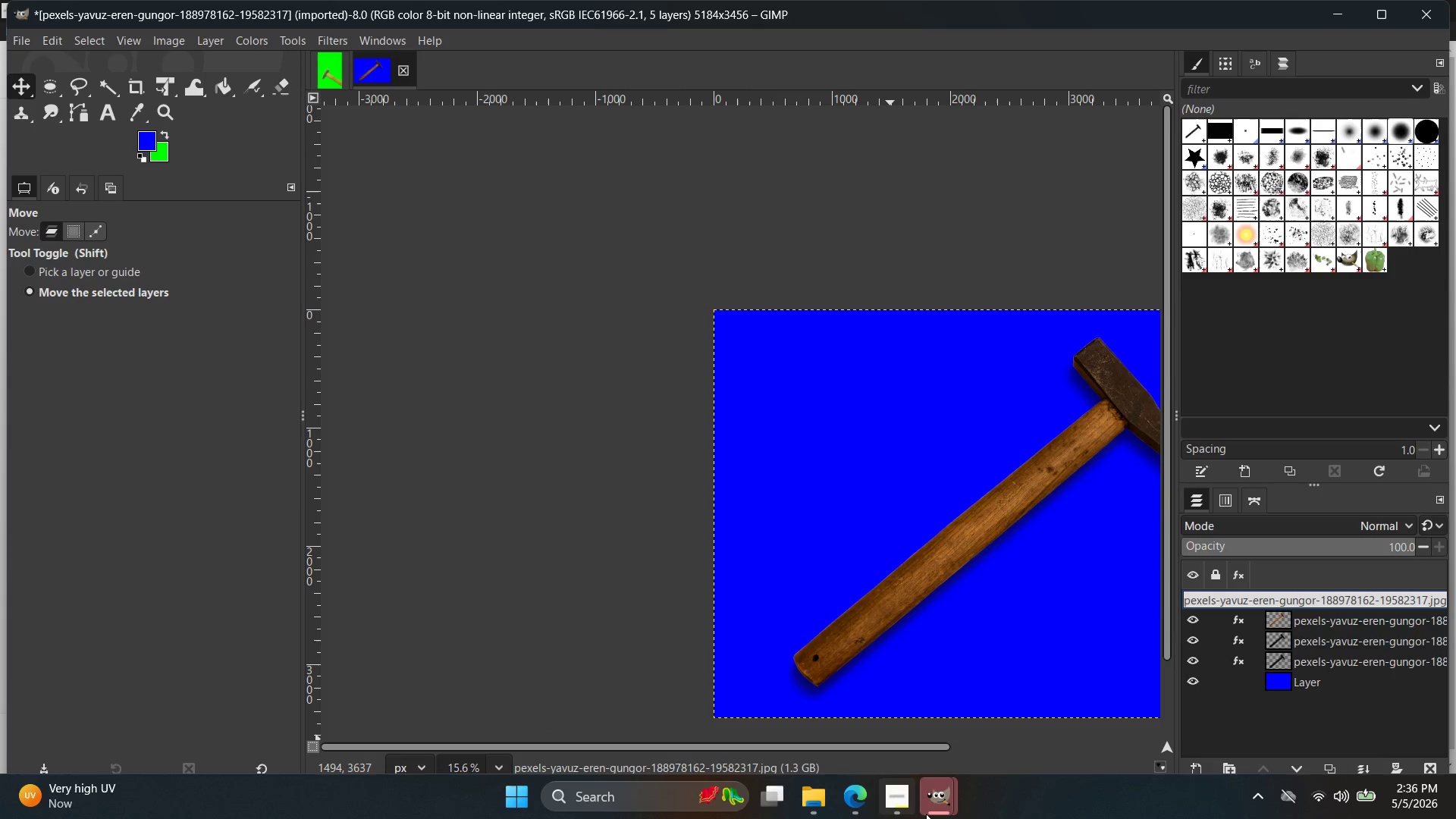 
scroll: coordinate [1014, 564], scroll_direction: down, amount: 12.0
 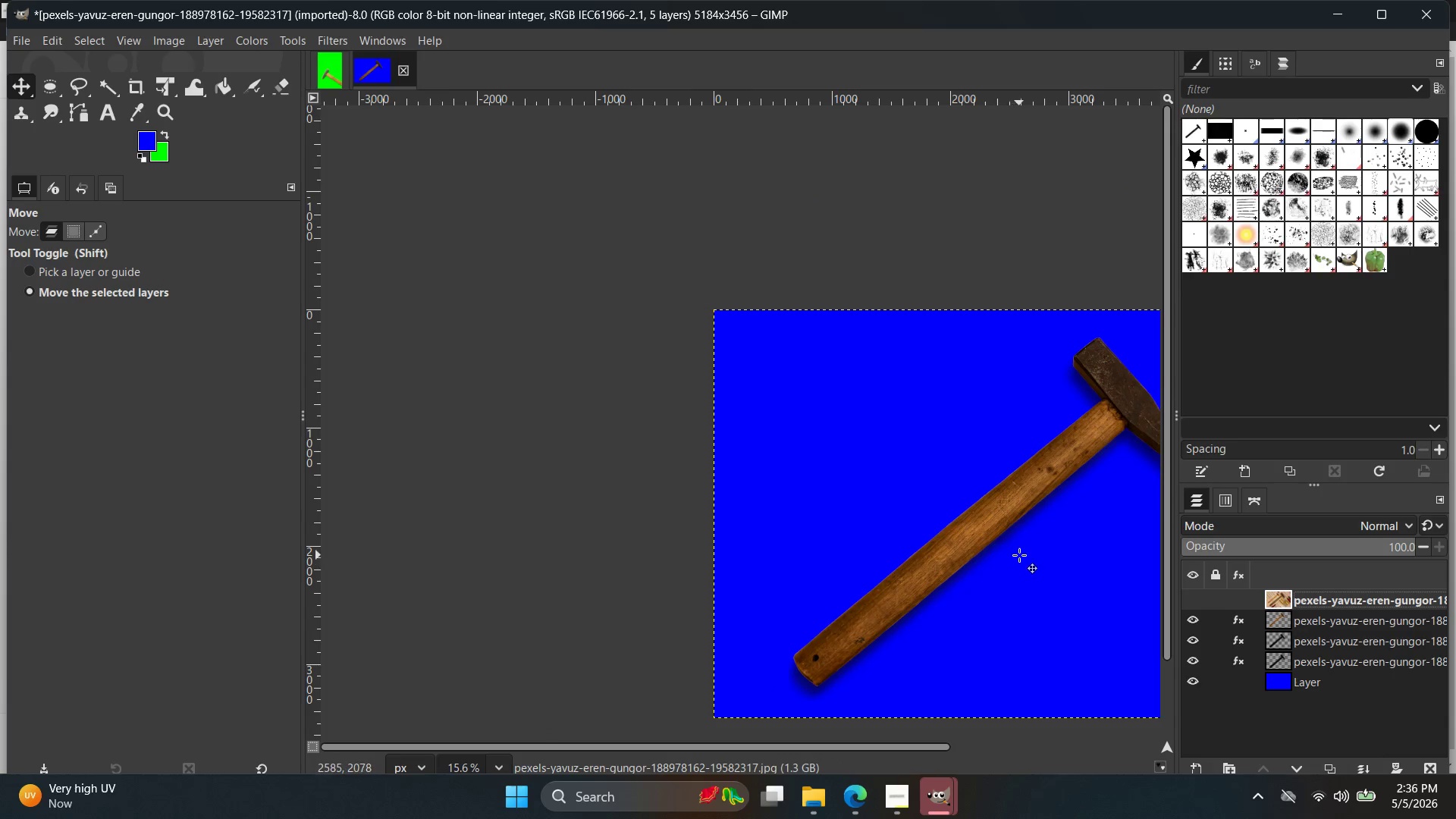 
left_click([940, 787])
 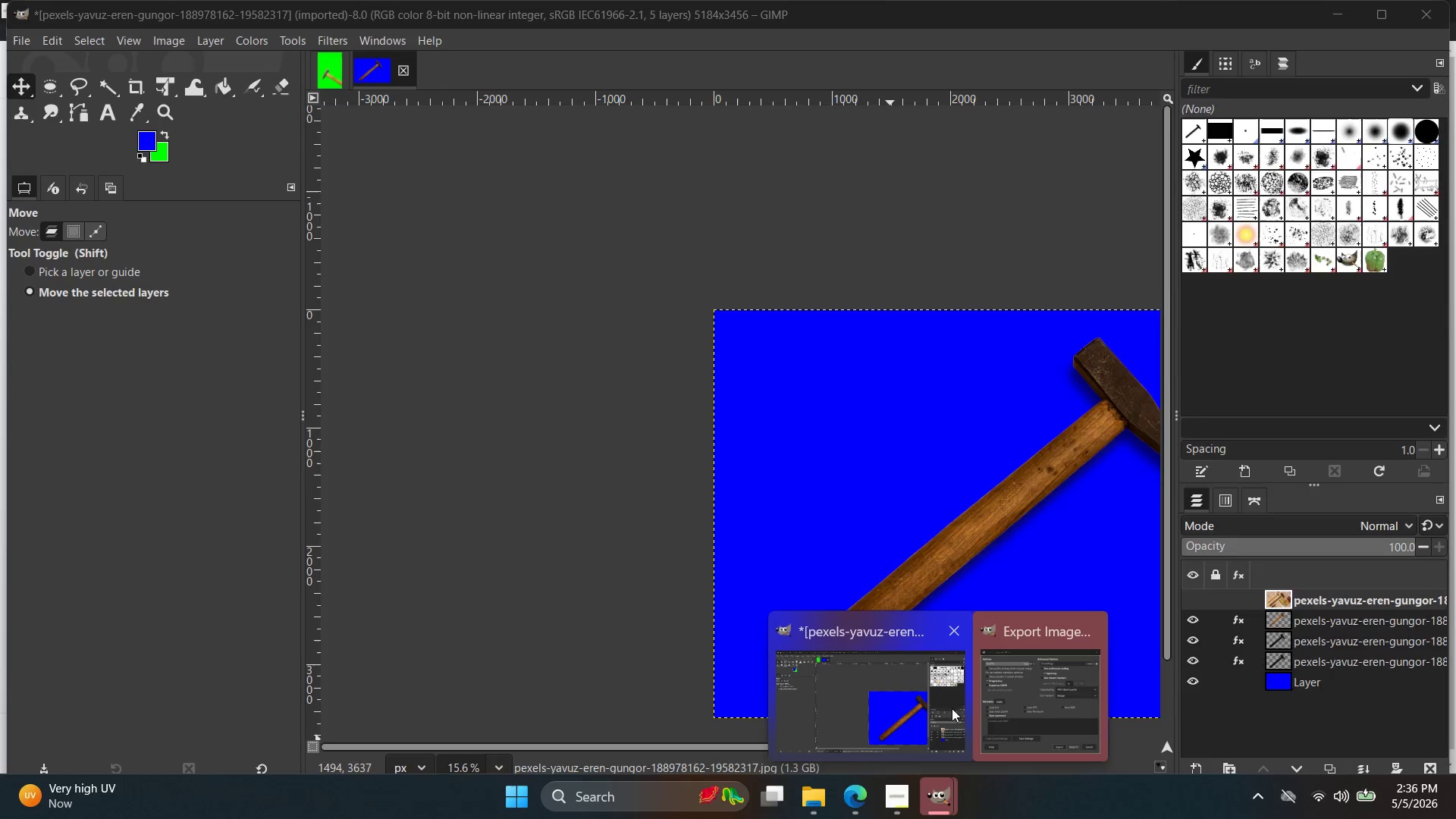 
left_click([971, 697])
 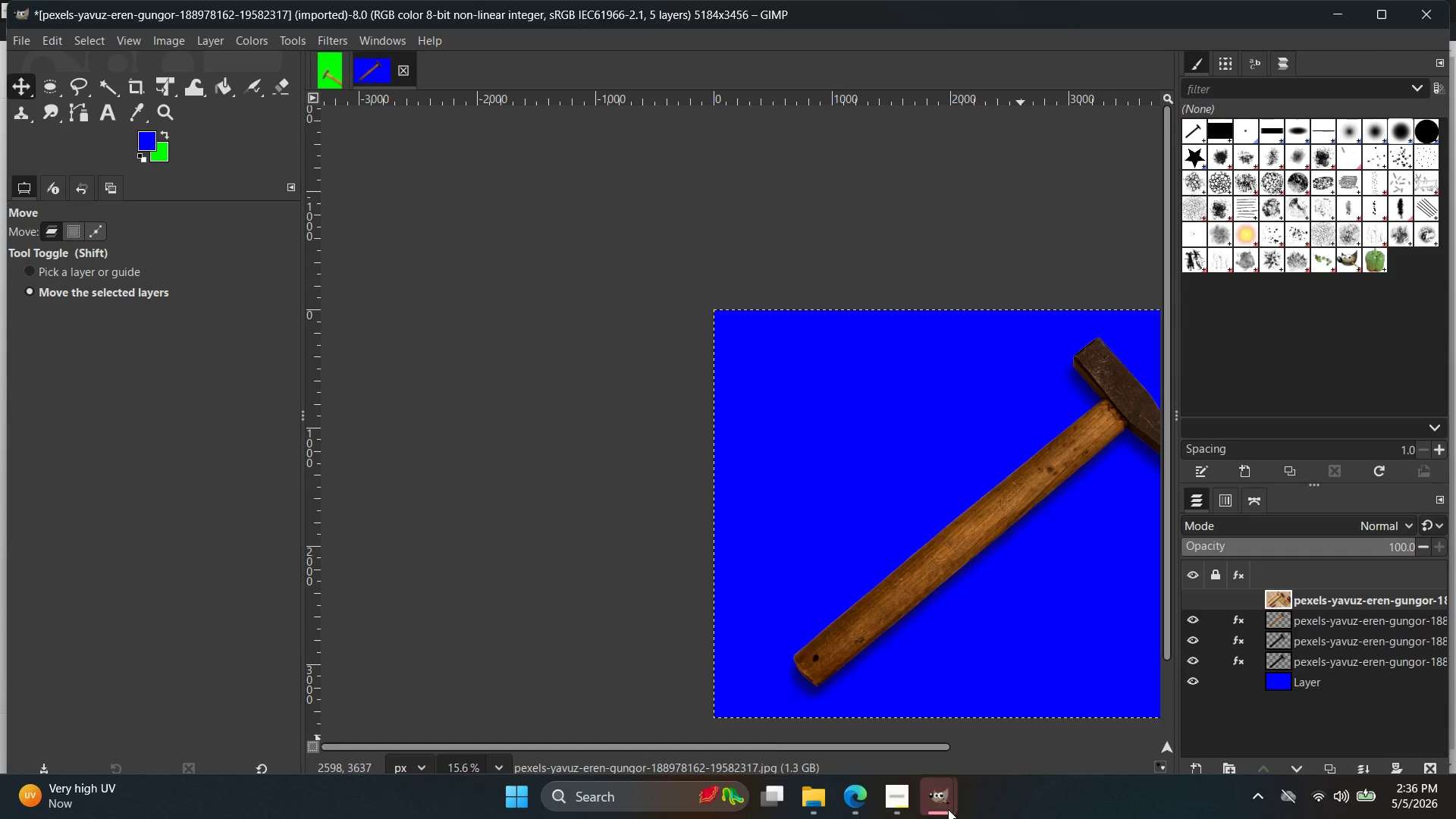 
double_click([1037, 692])
 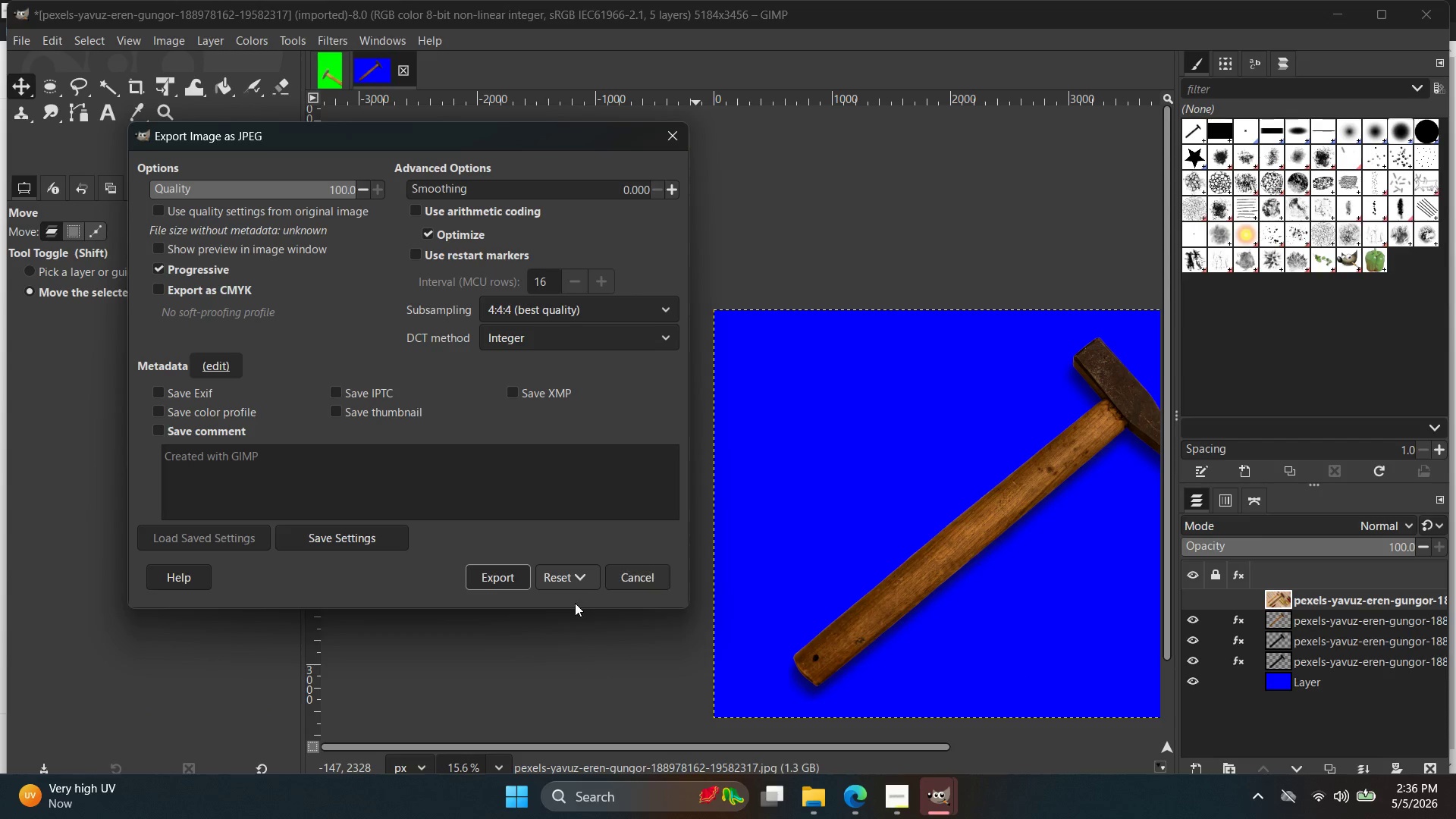 
left_click([510, 579])
 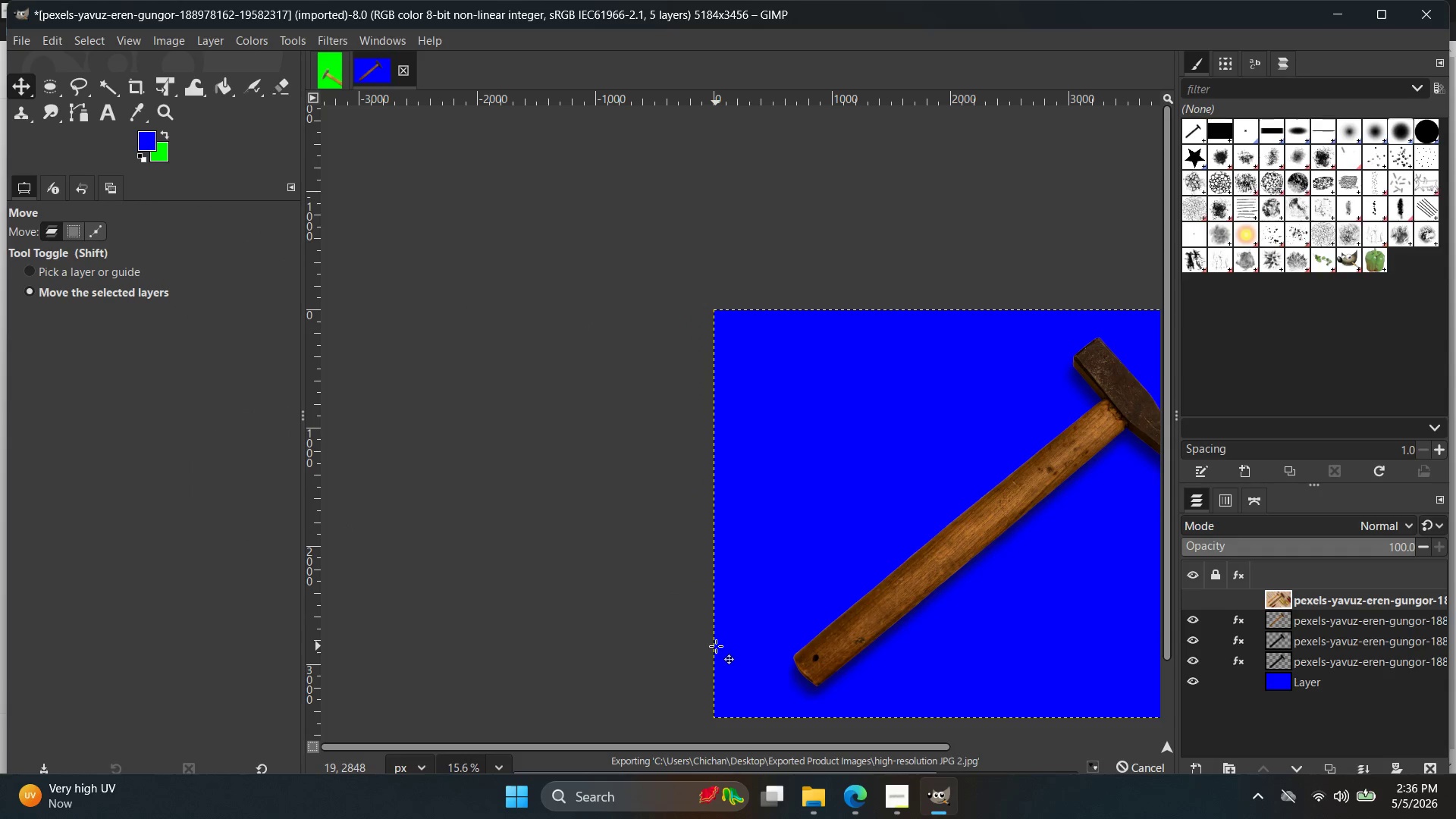 
hold_key(key=ControlLeft, duration=0.41)
scroll: coordinate [716, 645], scroll_direction: down, amount: 1.0
 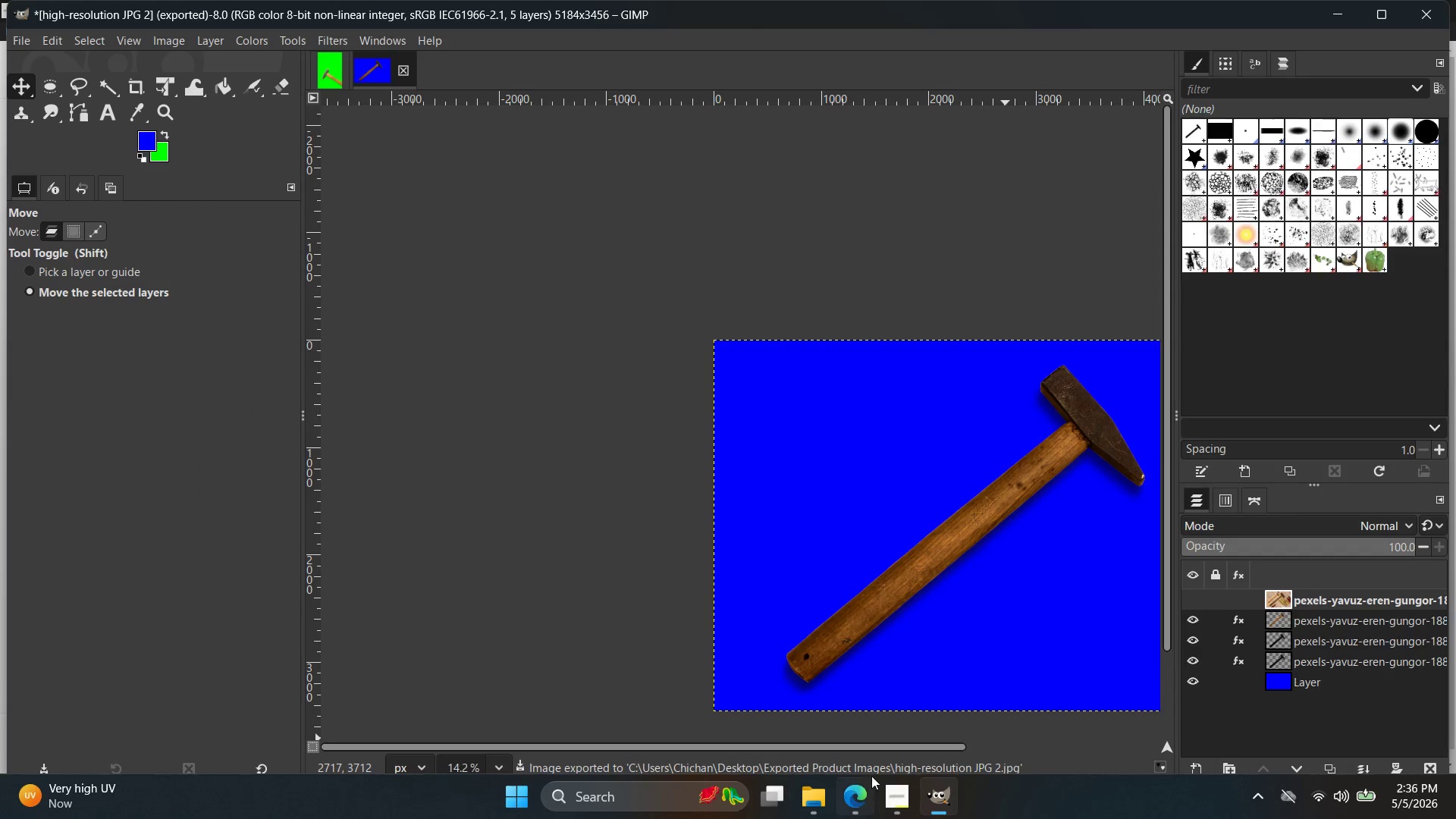 
left_click([893, 795])